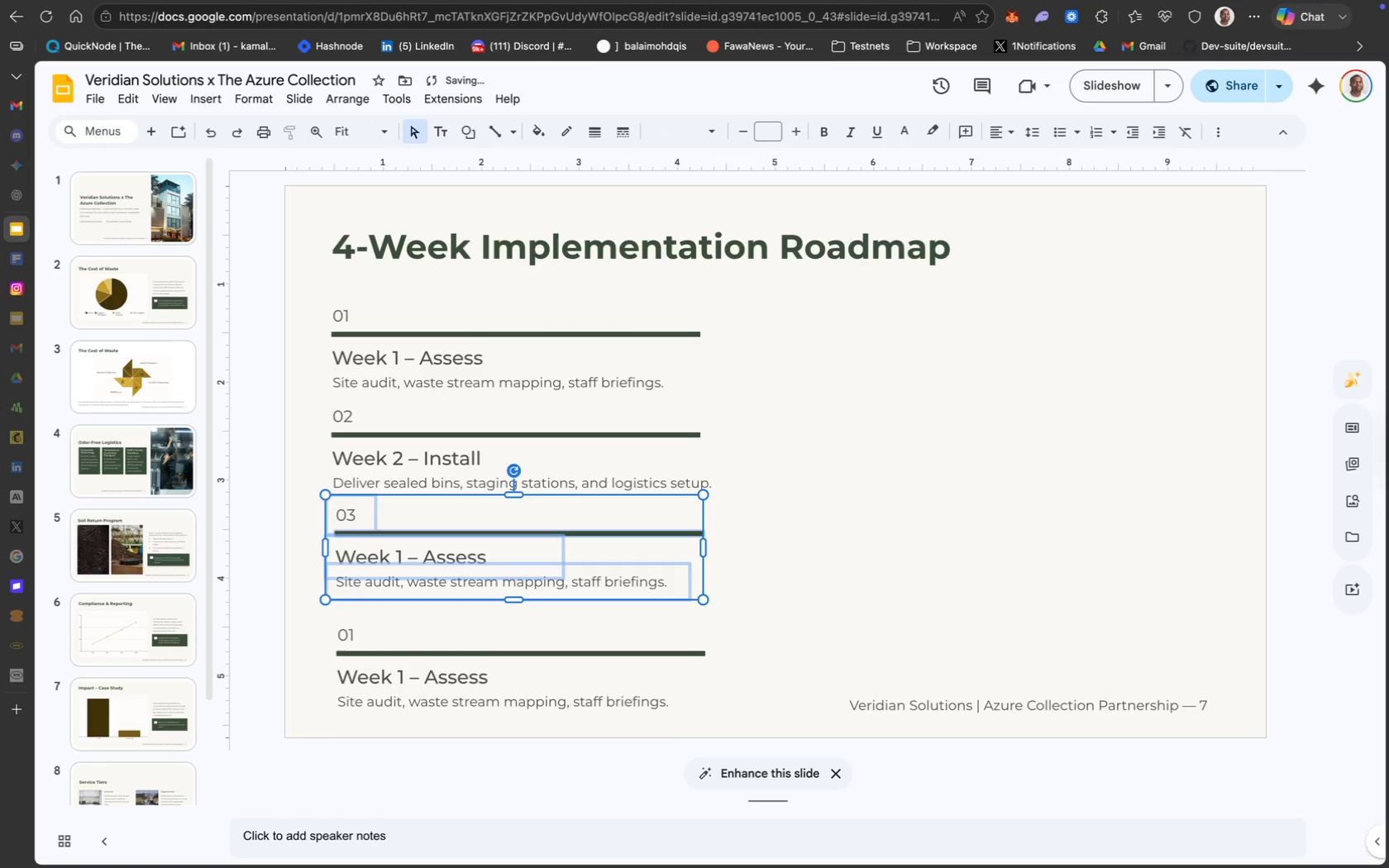 
key(ArrowLeft)
 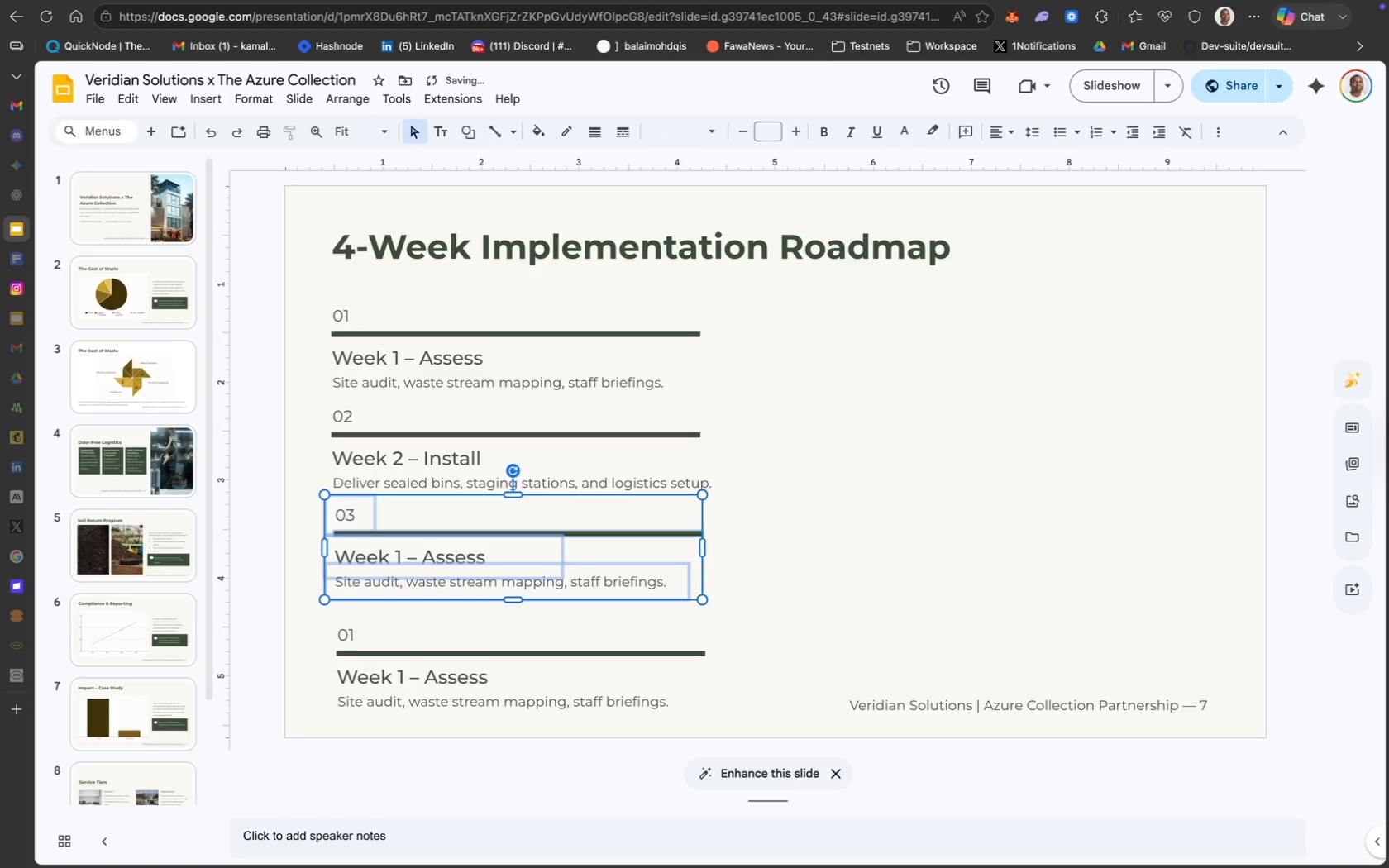 
key(ArrowLeft)
 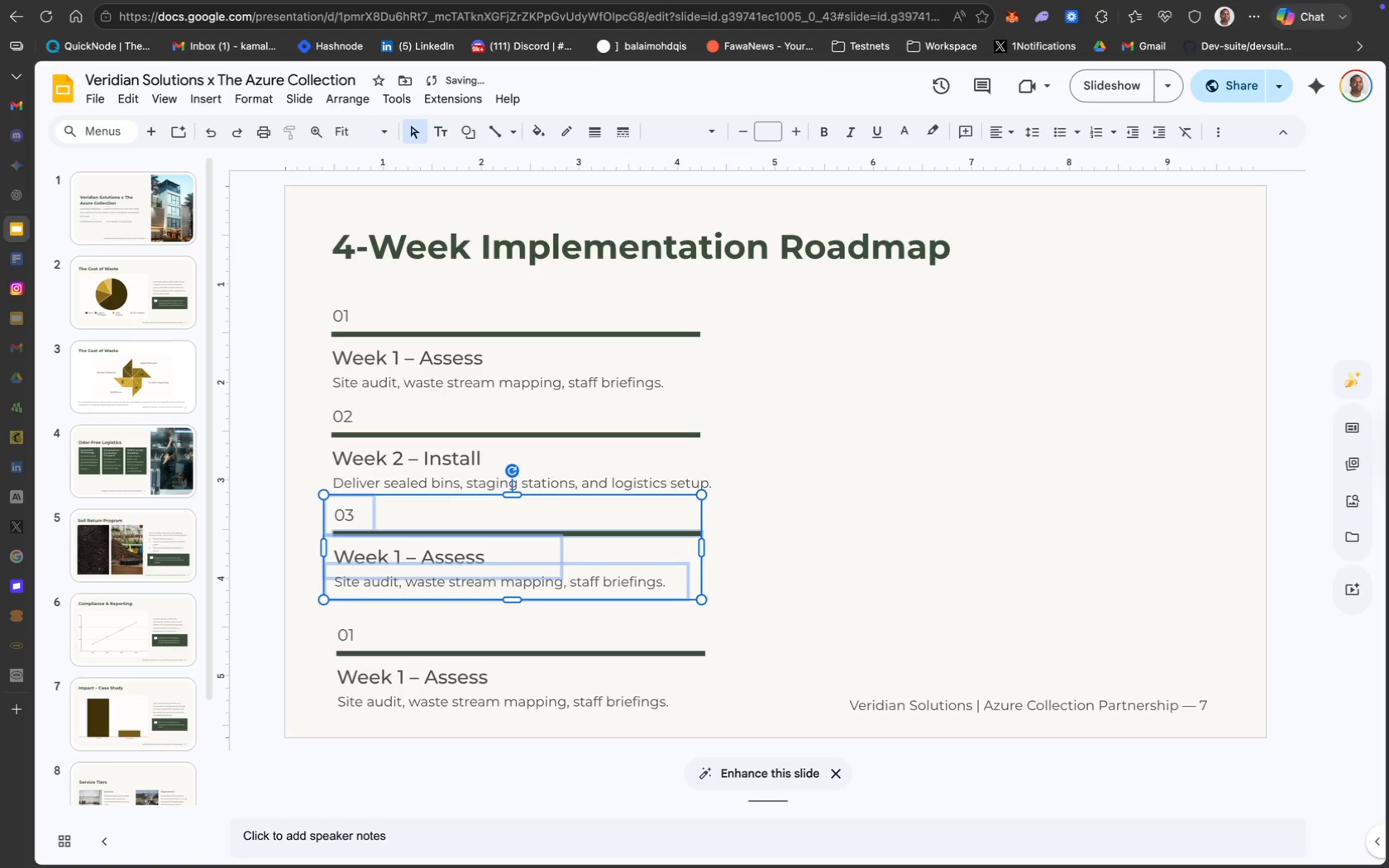 
key(ArrowLeft)
 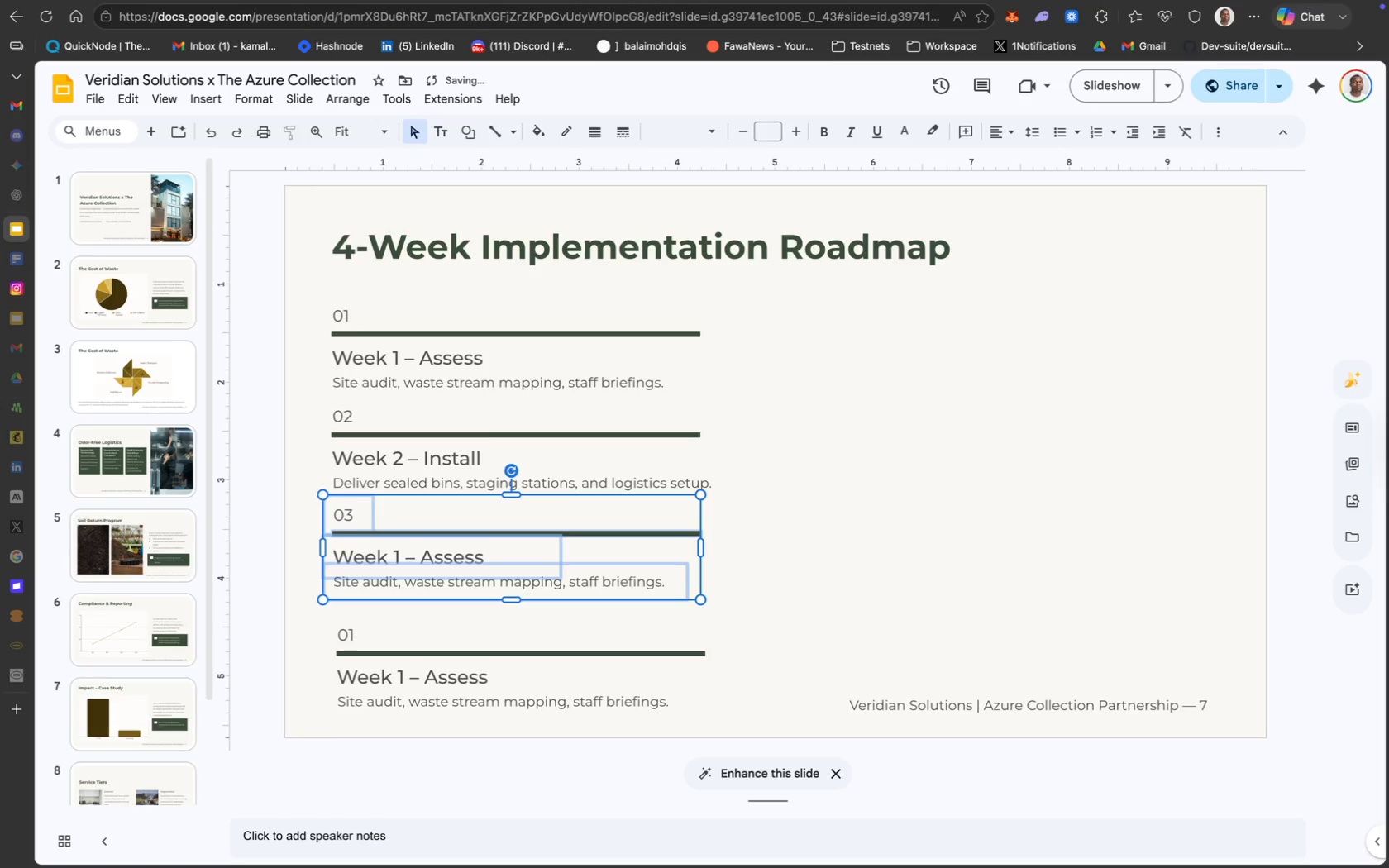 
key(ArrowLeft)
 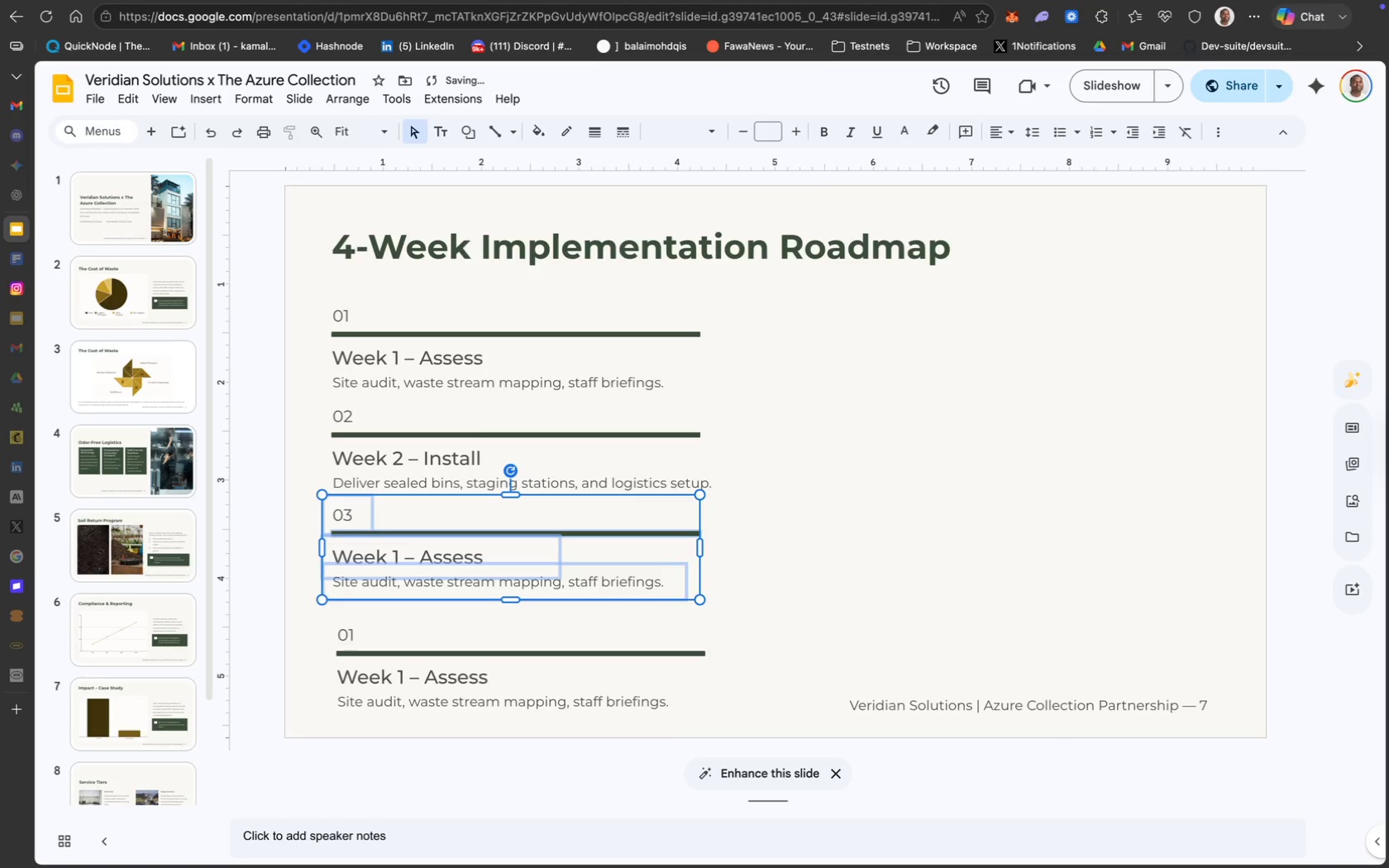 
key(ArrowLeft)
 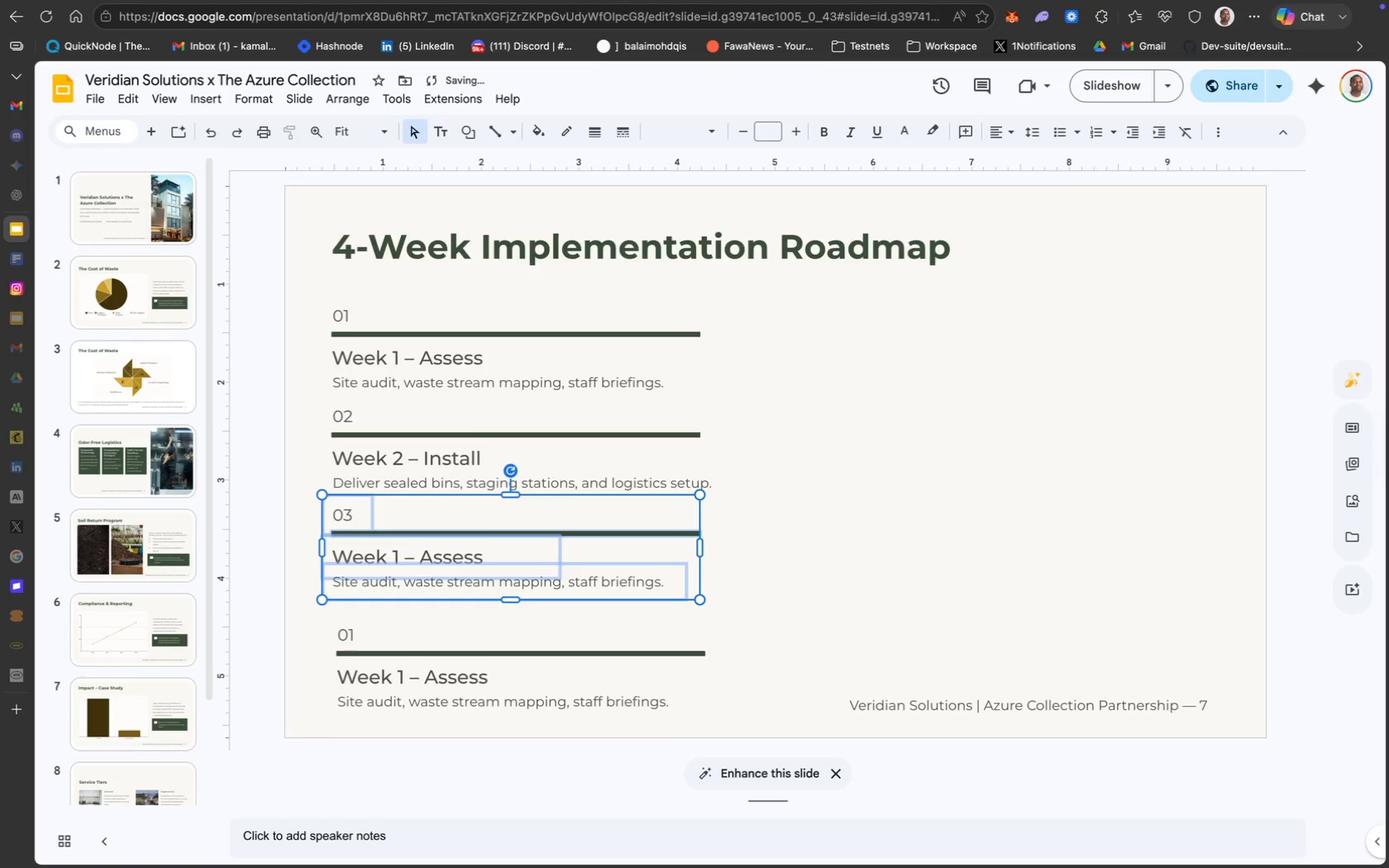 
key(ArrowLeft)
 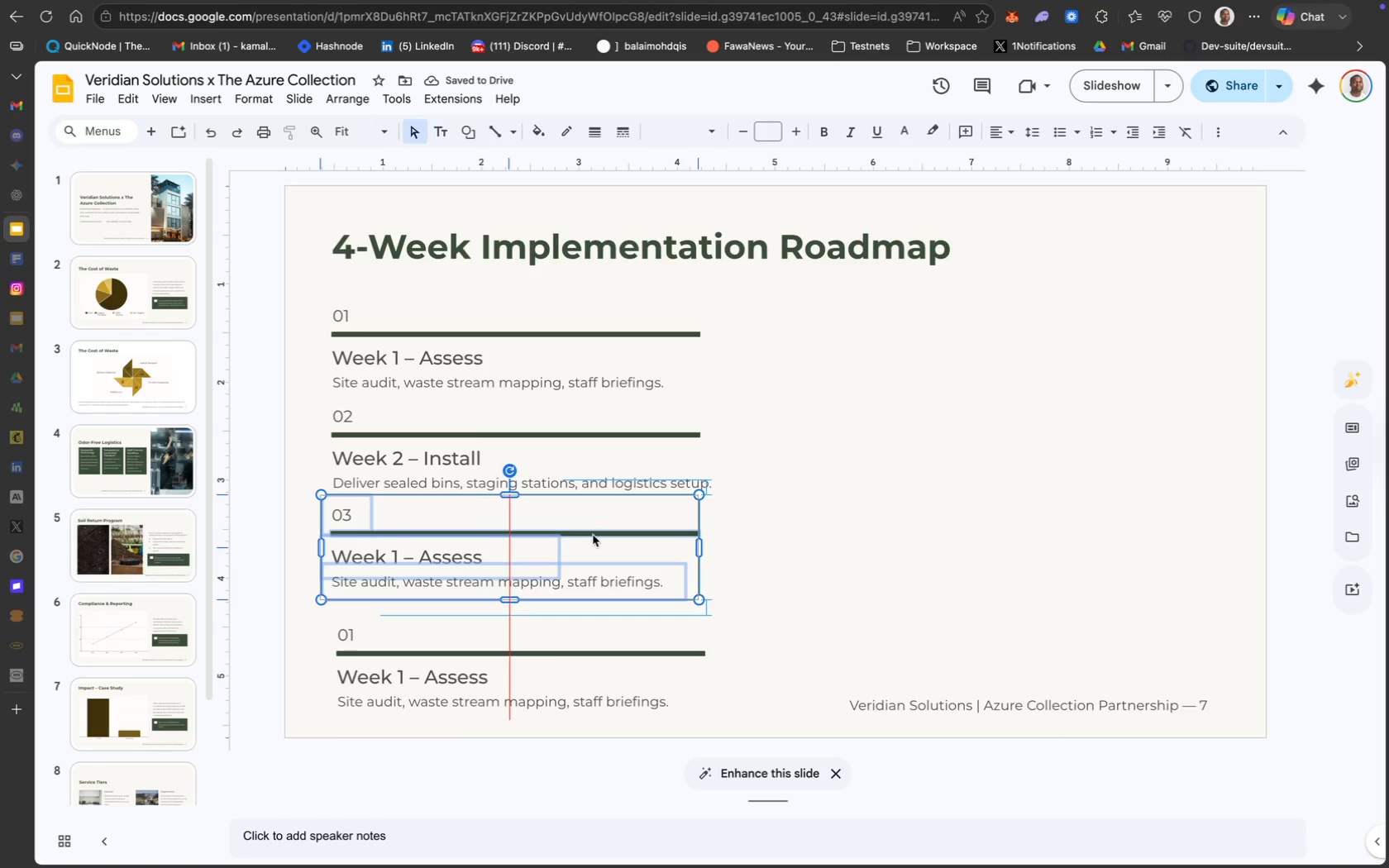 
wait(5.76)
 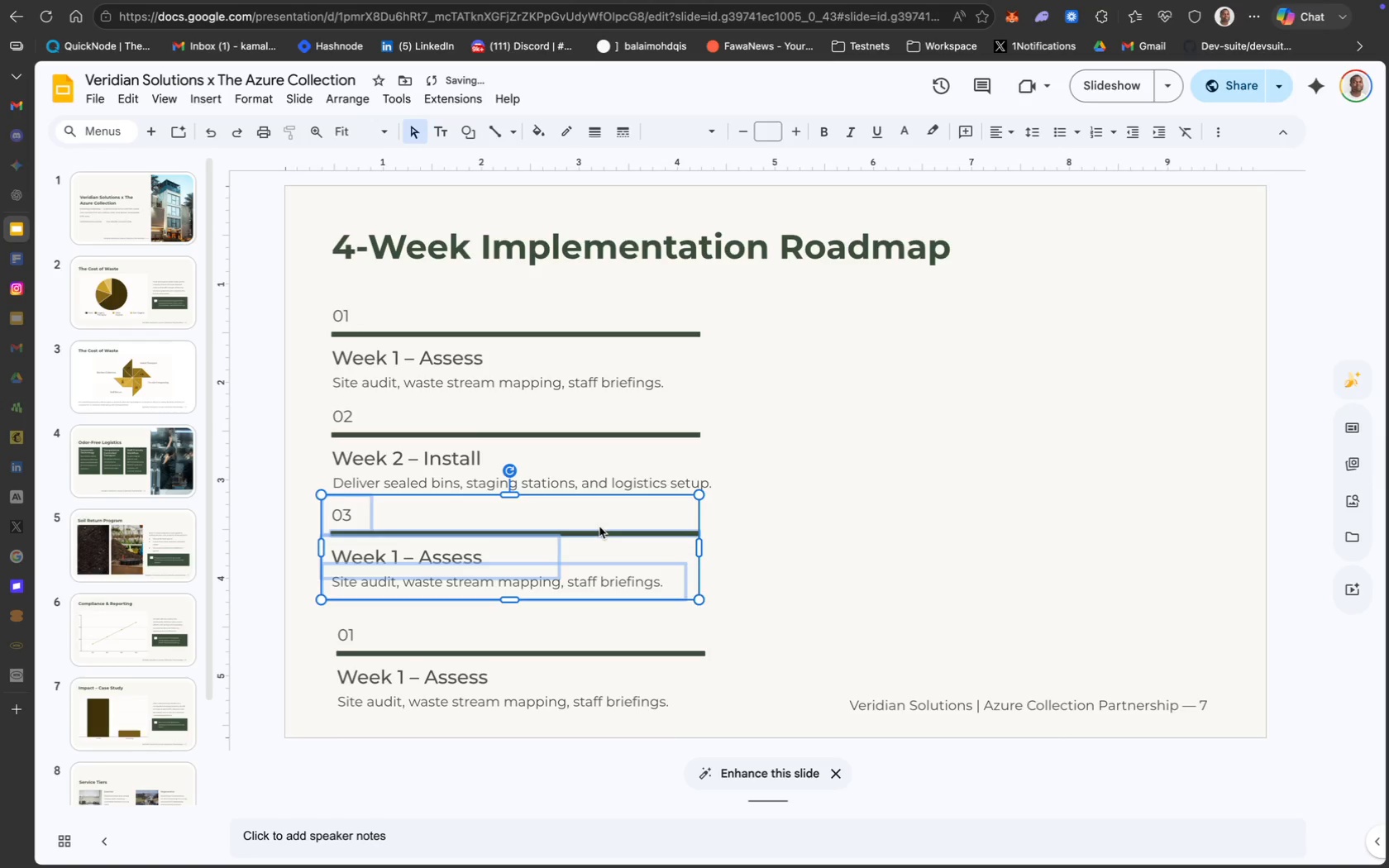 
left_click([741, 572])
 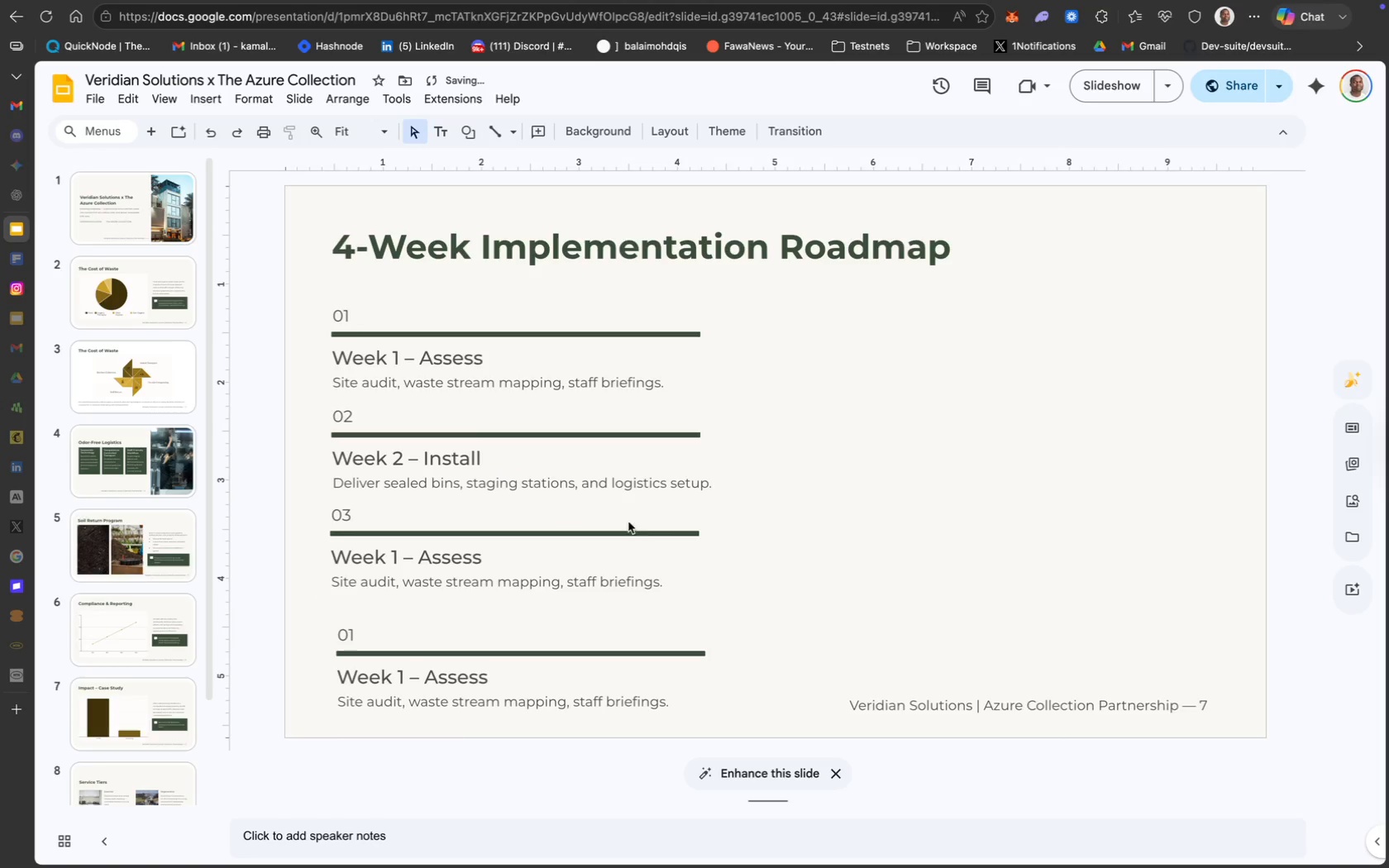 
hold_key(key=ShiftLeft, duration=1.56)
 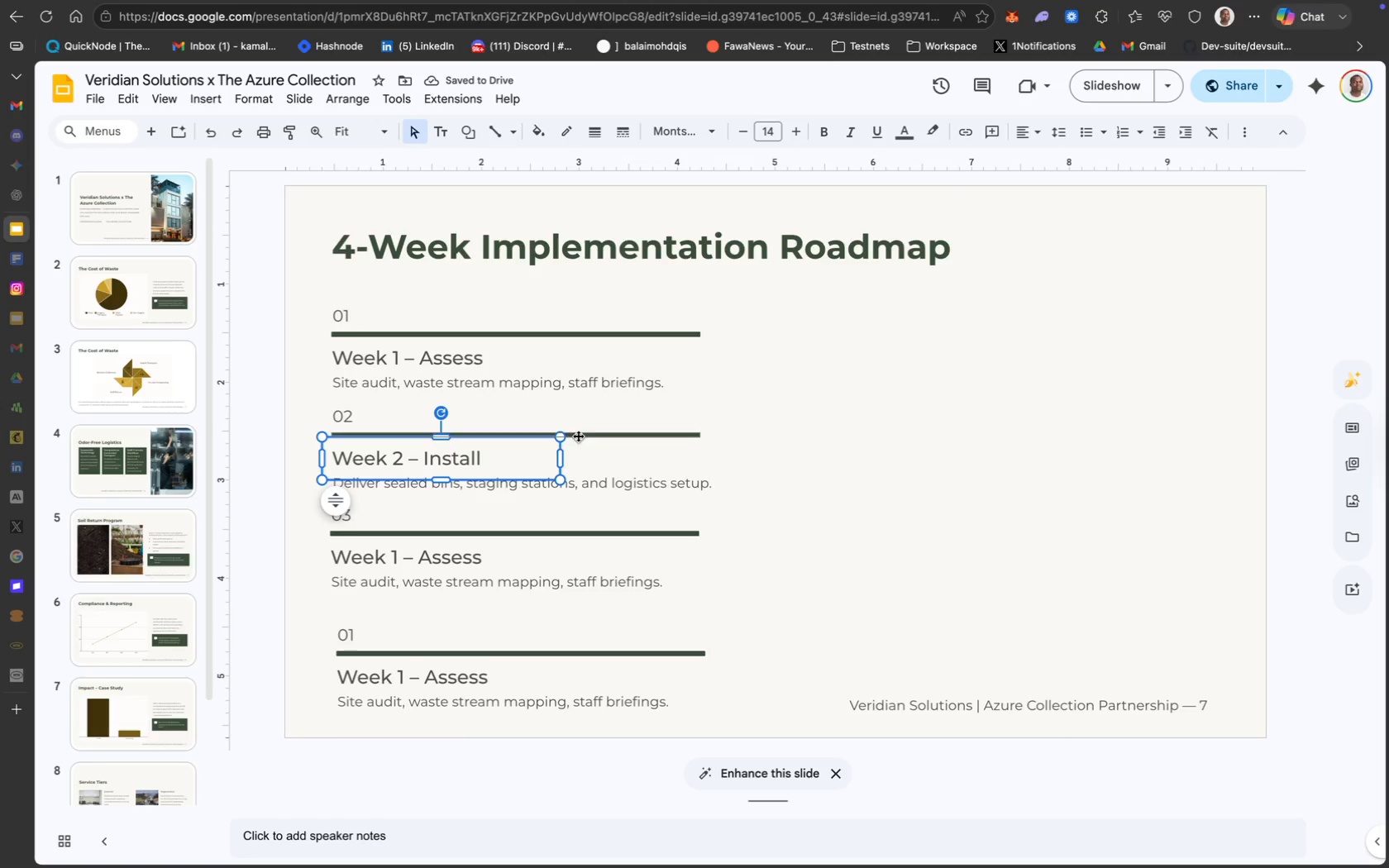 
left_click([586, 432])
 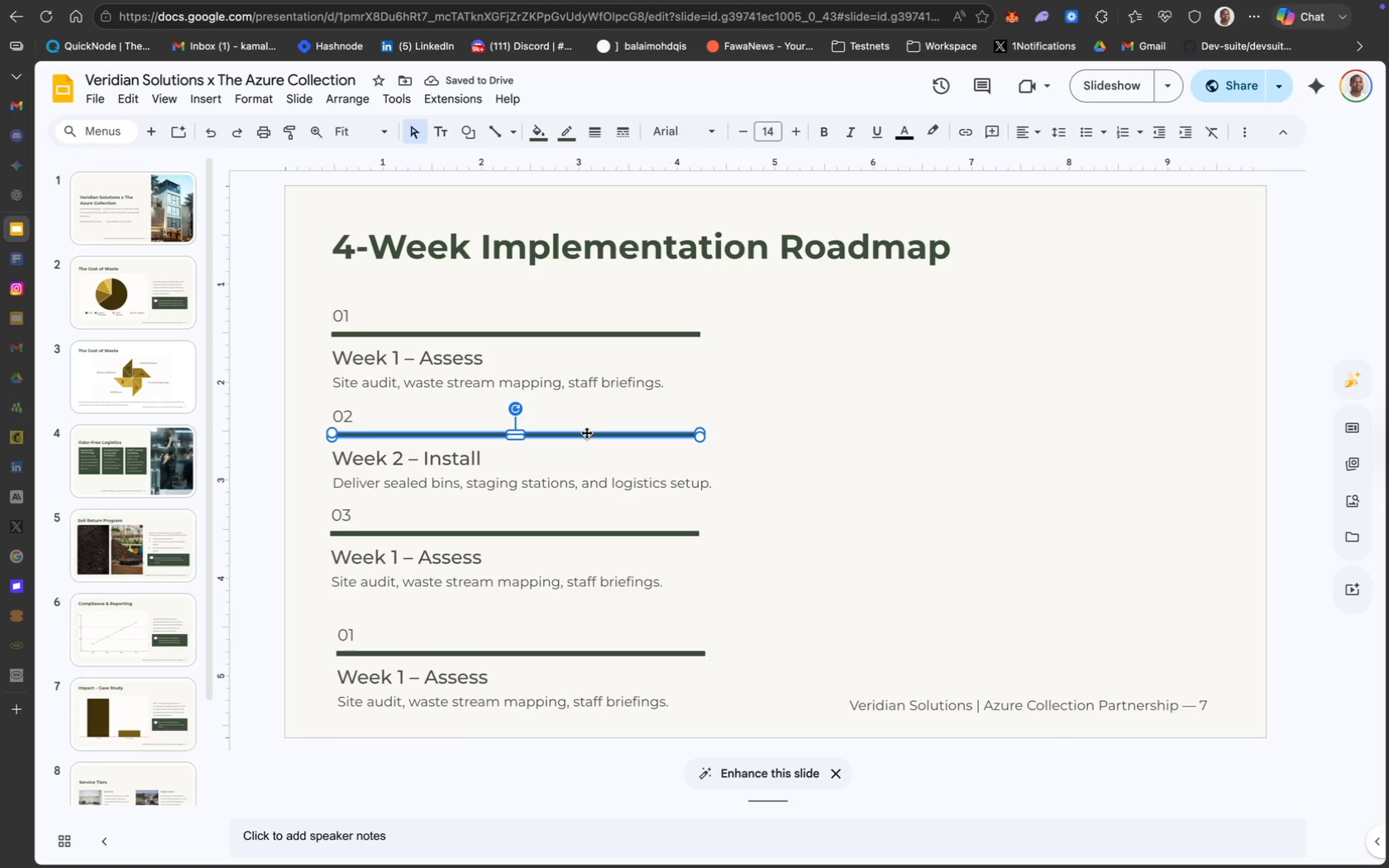 
hold_key(key=ShiftLeft, duration=10.53)
left_click([576, 331])
 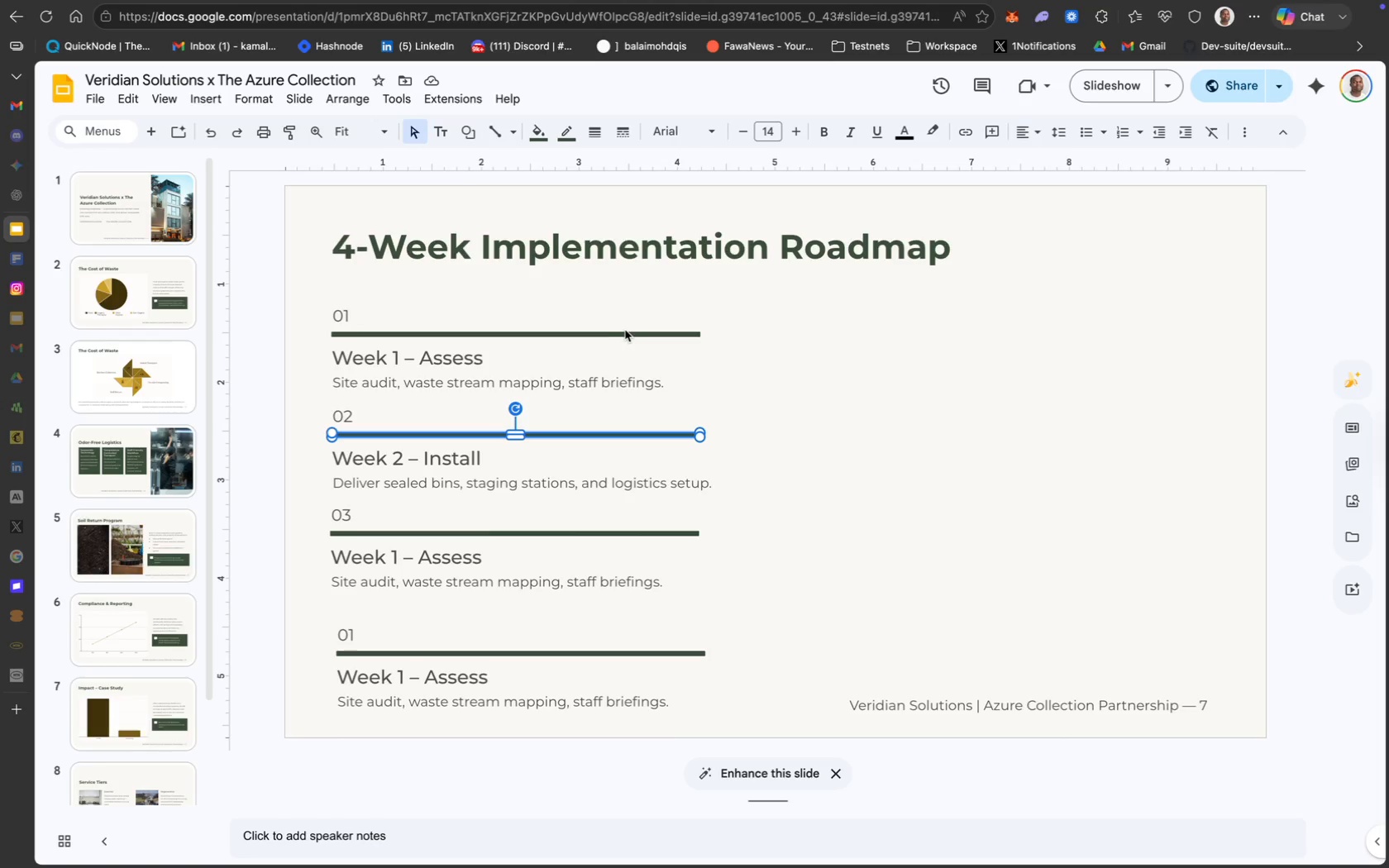 
left_click([626, 330])
 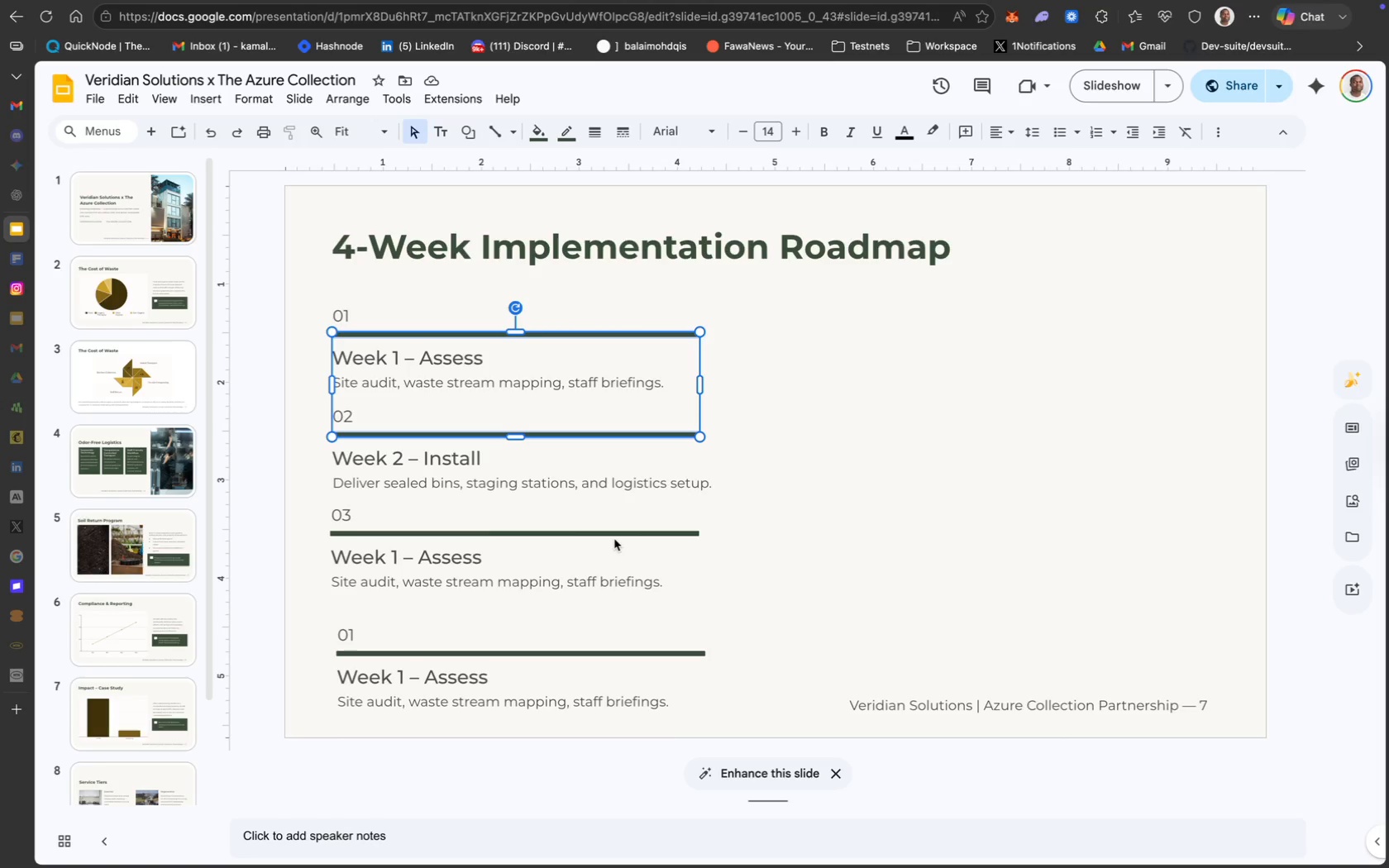 
left_click([613, 533])
 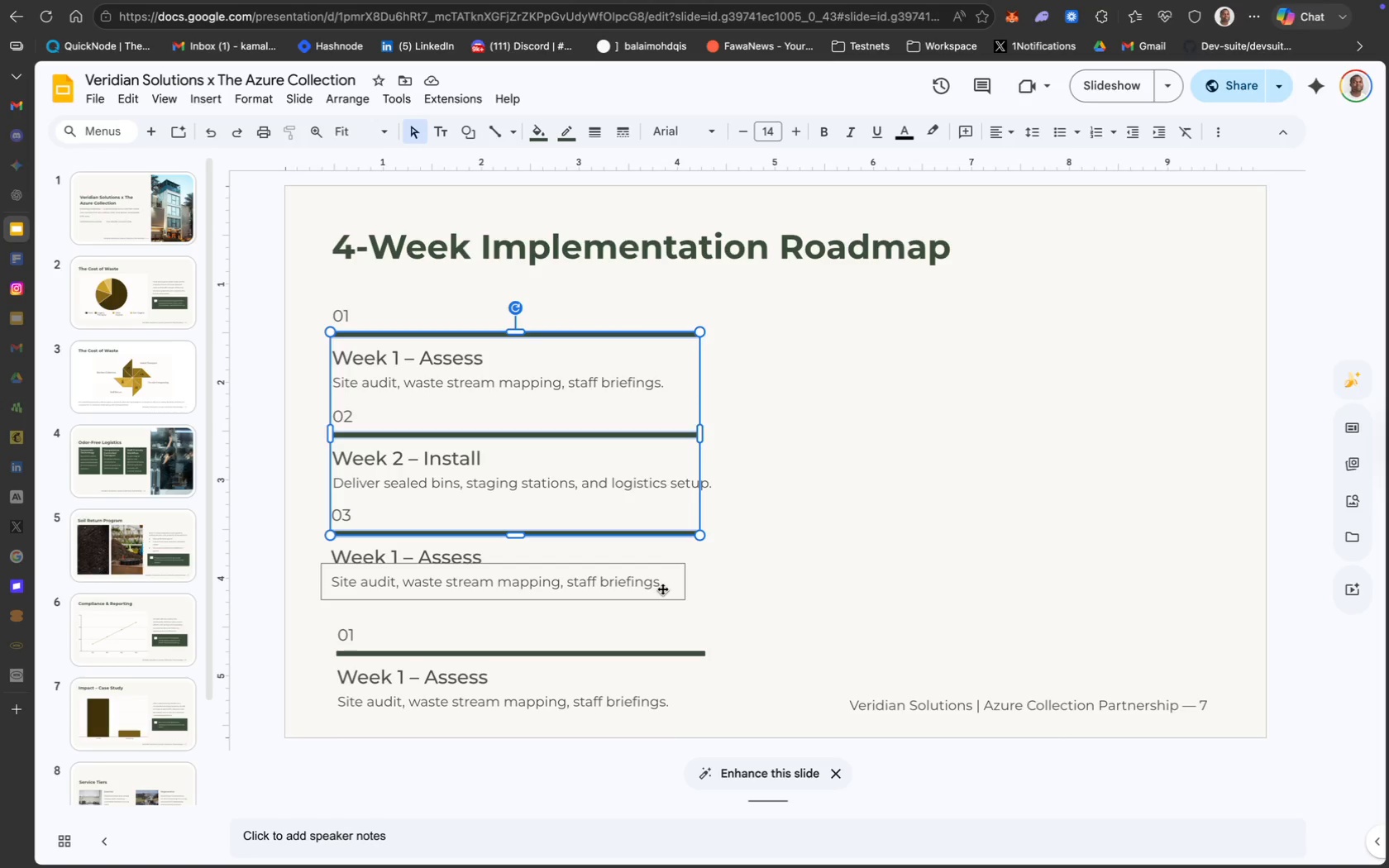 
hold_key(key=ShiftLeft, duration=3.6)
left_click([443, 651])
 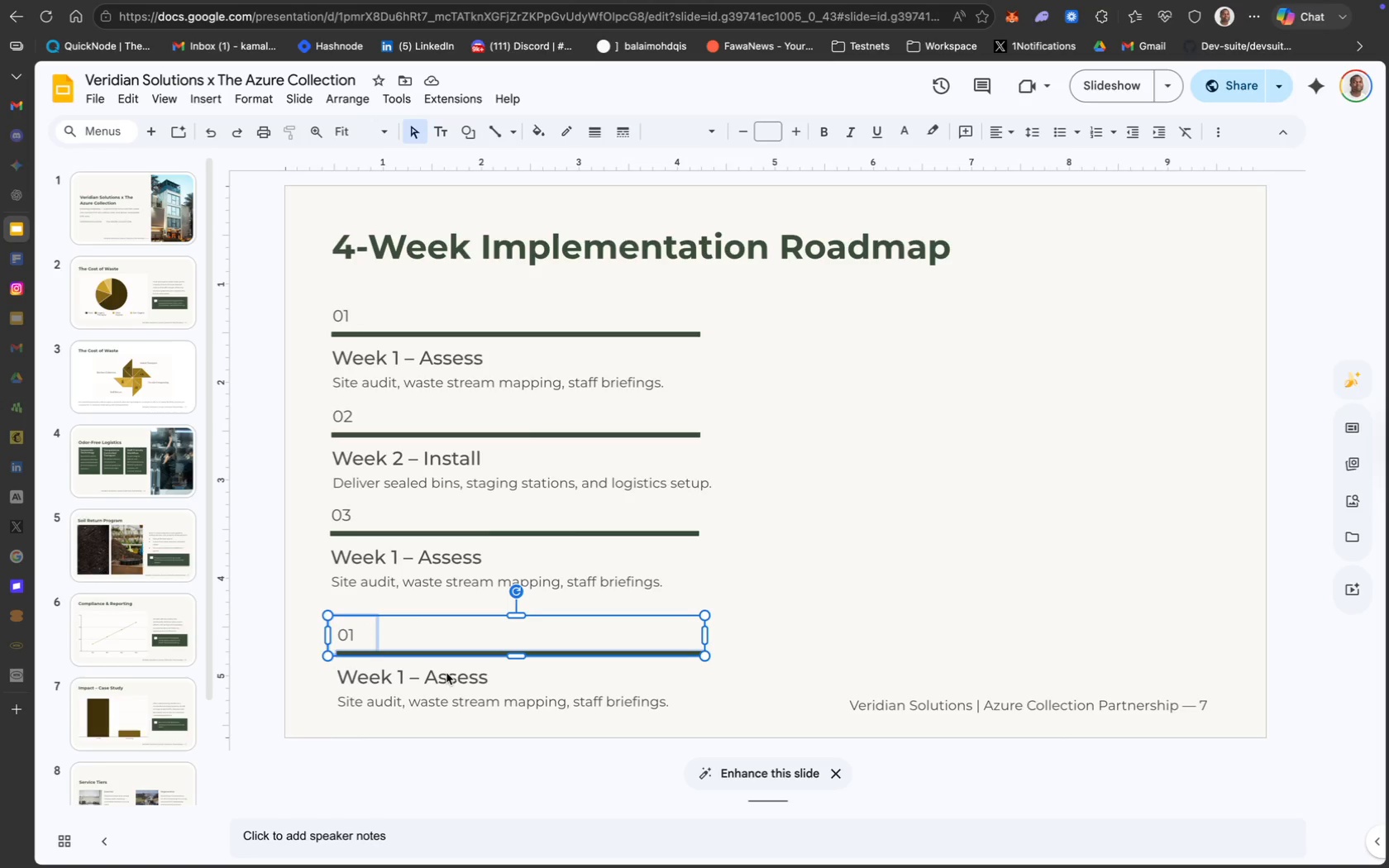 
left_click([456, 677])
 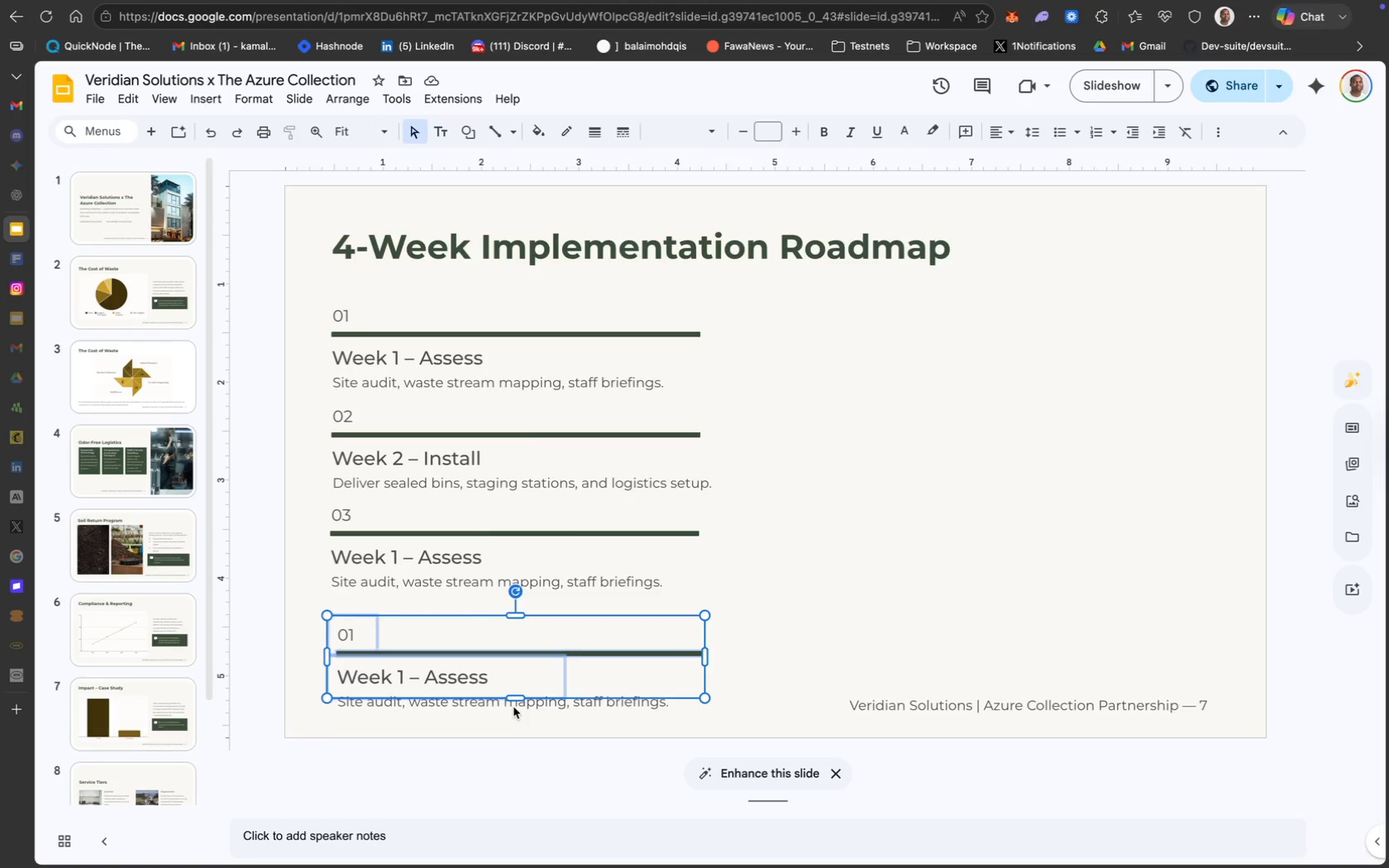 
left_click([512, 704])
 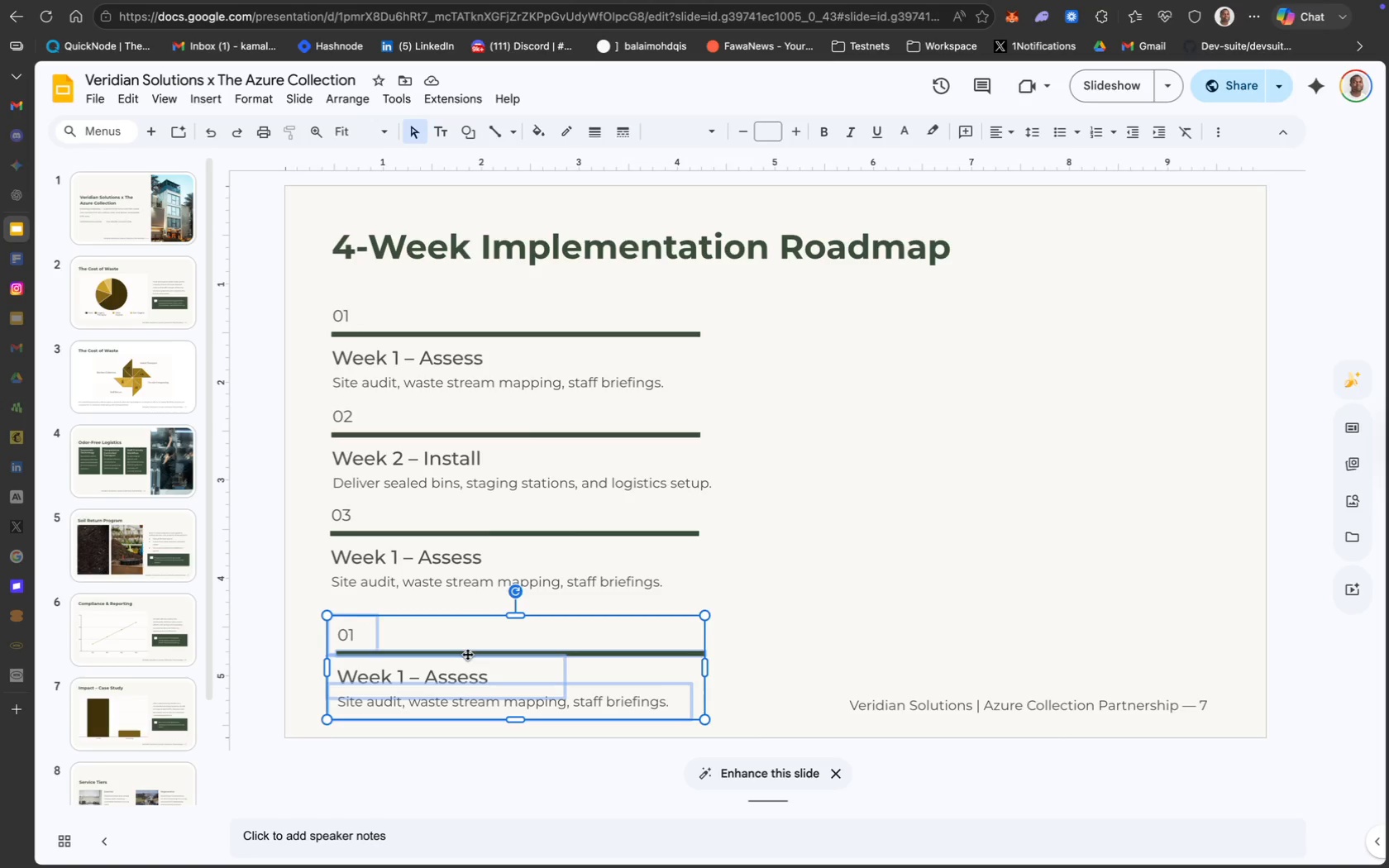 
left_click_drag(start_coordinate=[465, 656], to_coordinate=[455, 651])
 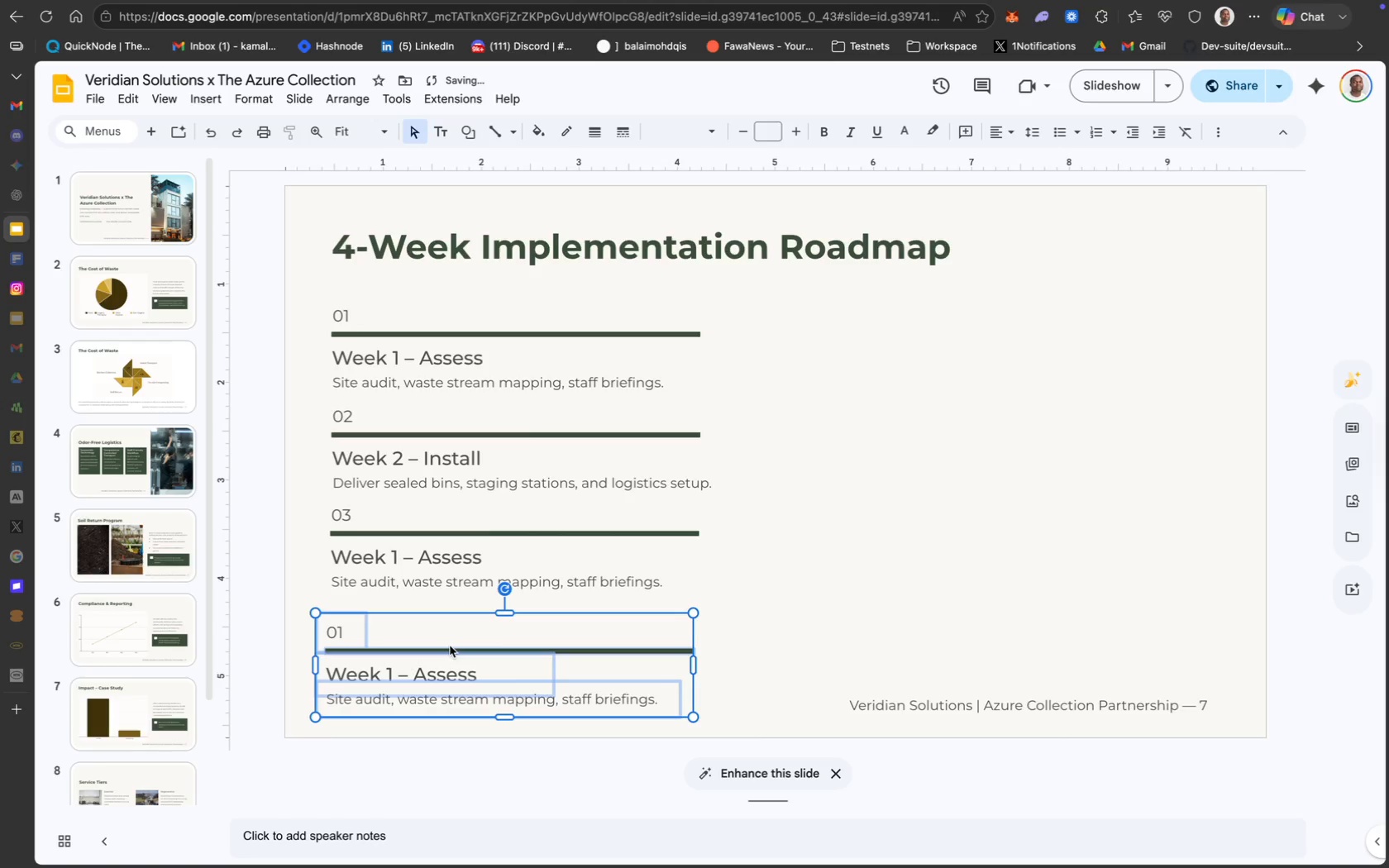 
left_click_drag(start_coordinate=[465, 654], to_coordinate=[472, 655])
 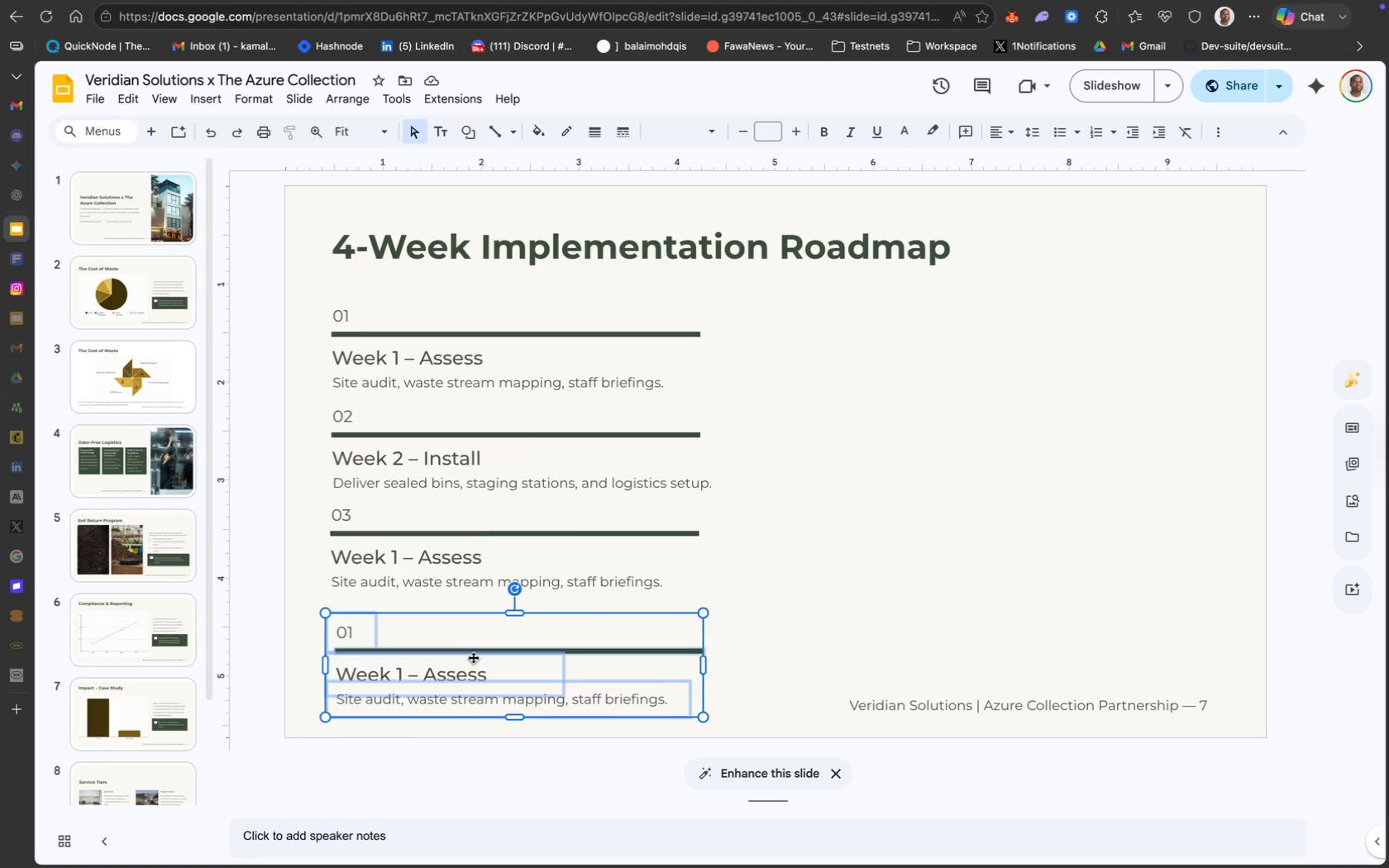 
wait(12.47)
 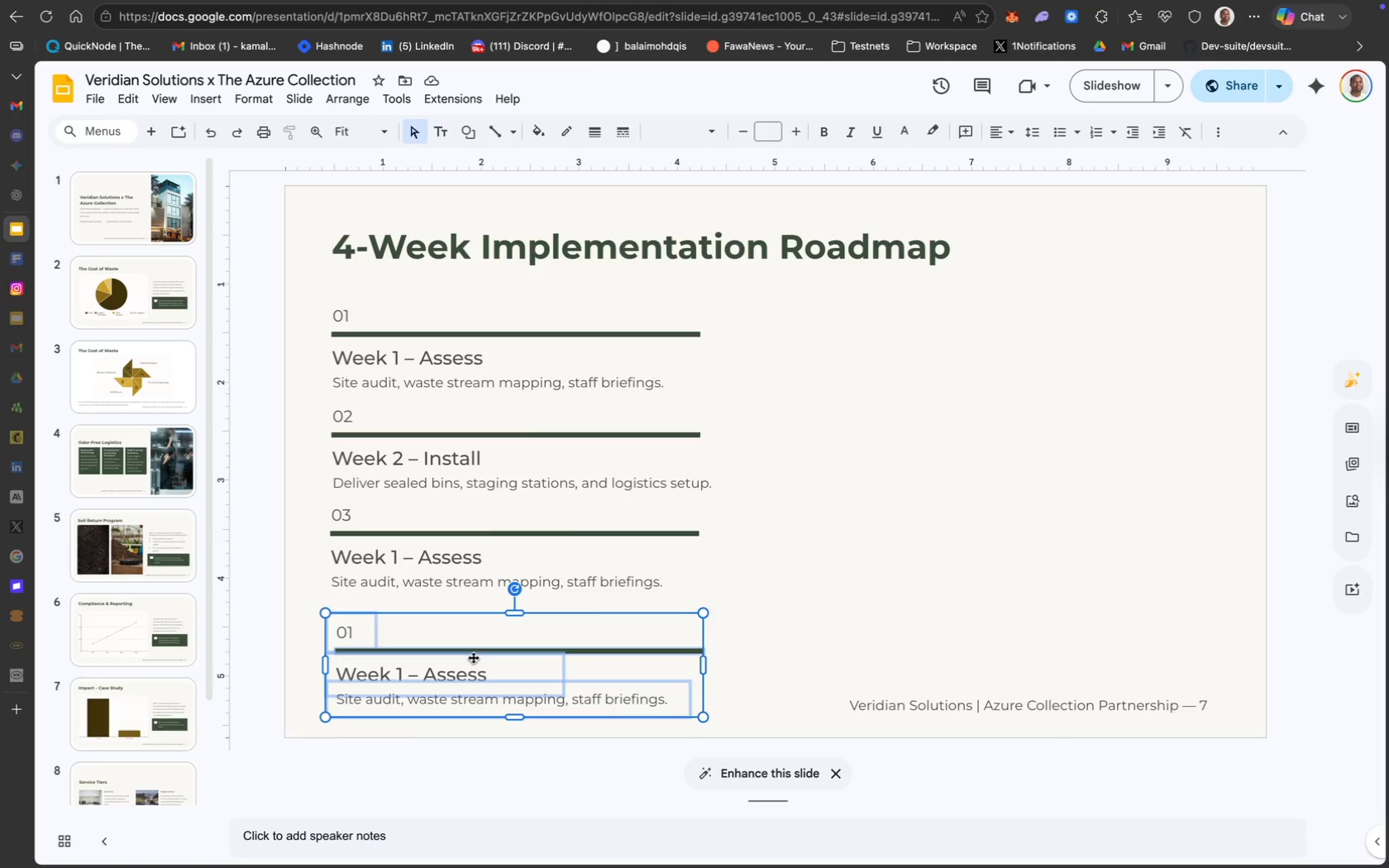 
left_click_drag(start_coordinate=[513, 662], to_coordinate=[508, 662])
 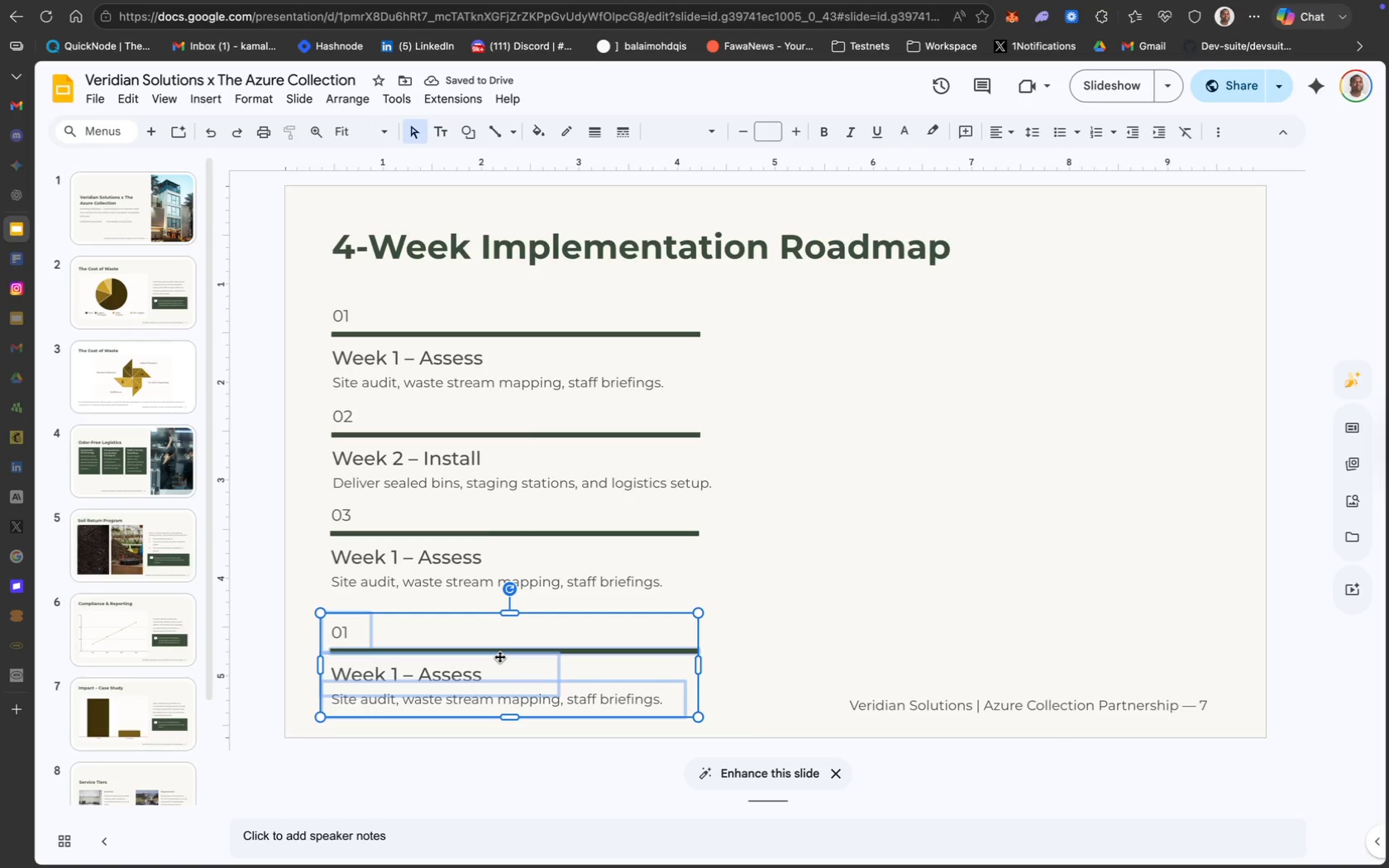 
wait(6.3)
 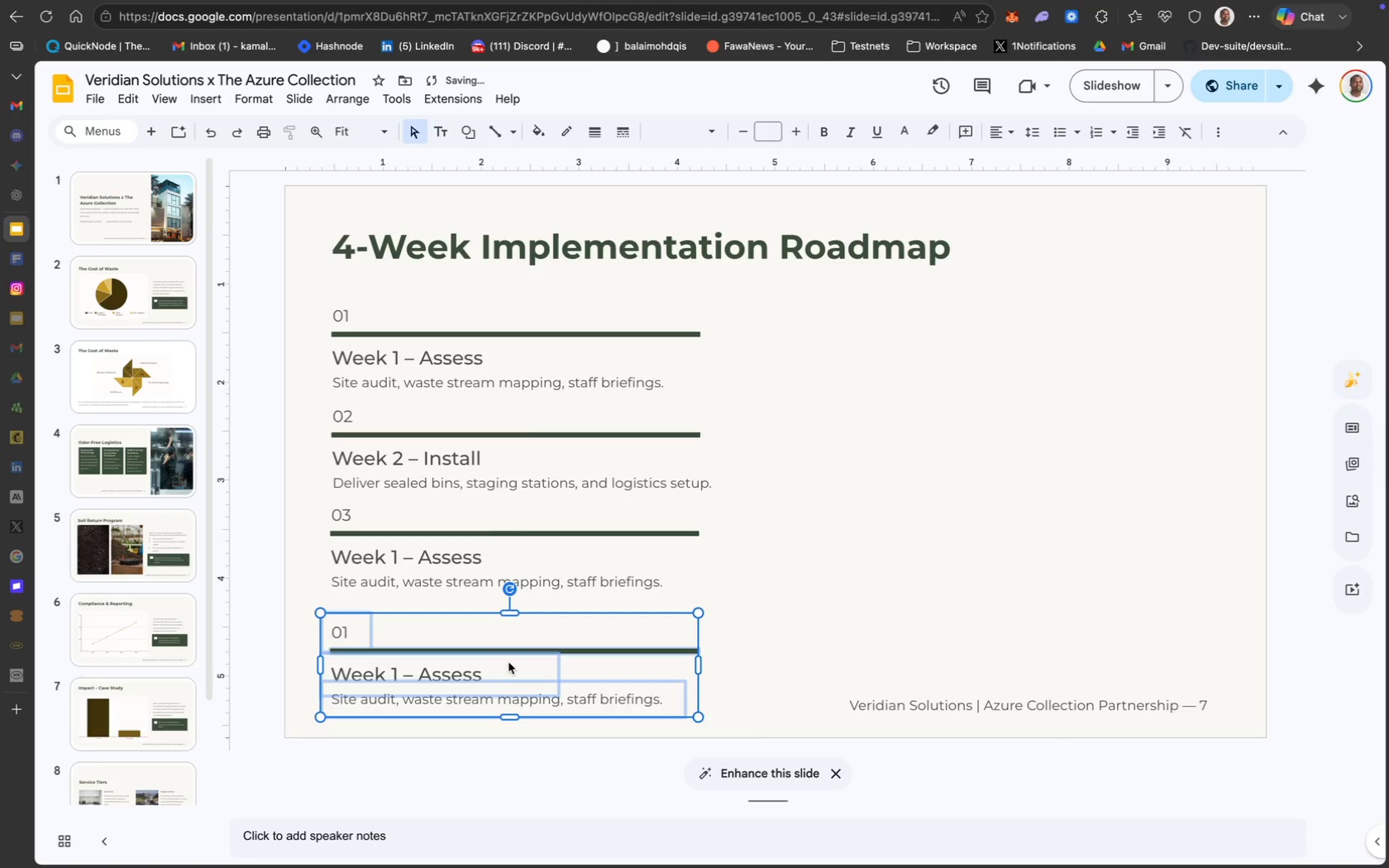 
left_click([499, 656])
 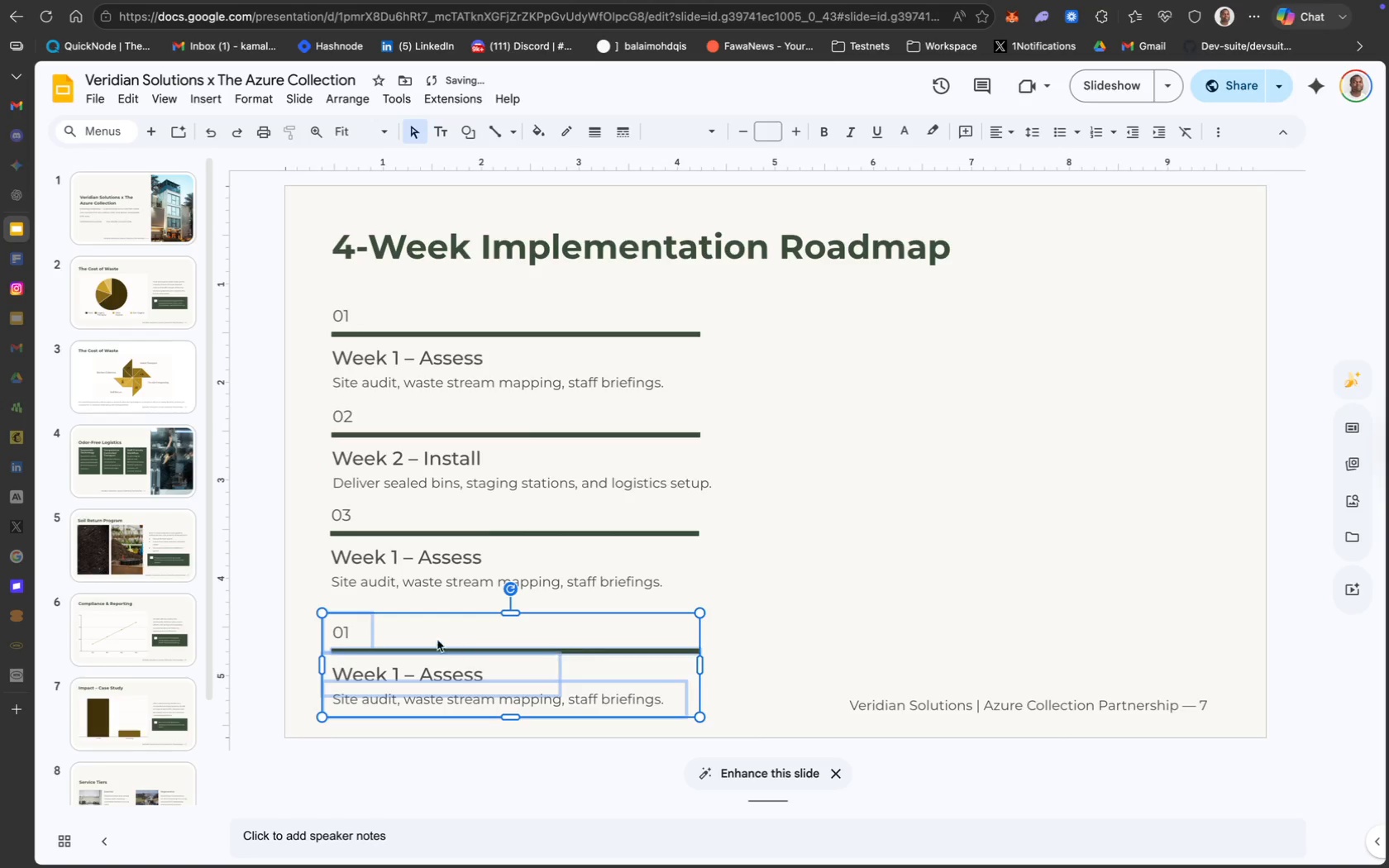 
wait(6.37)
 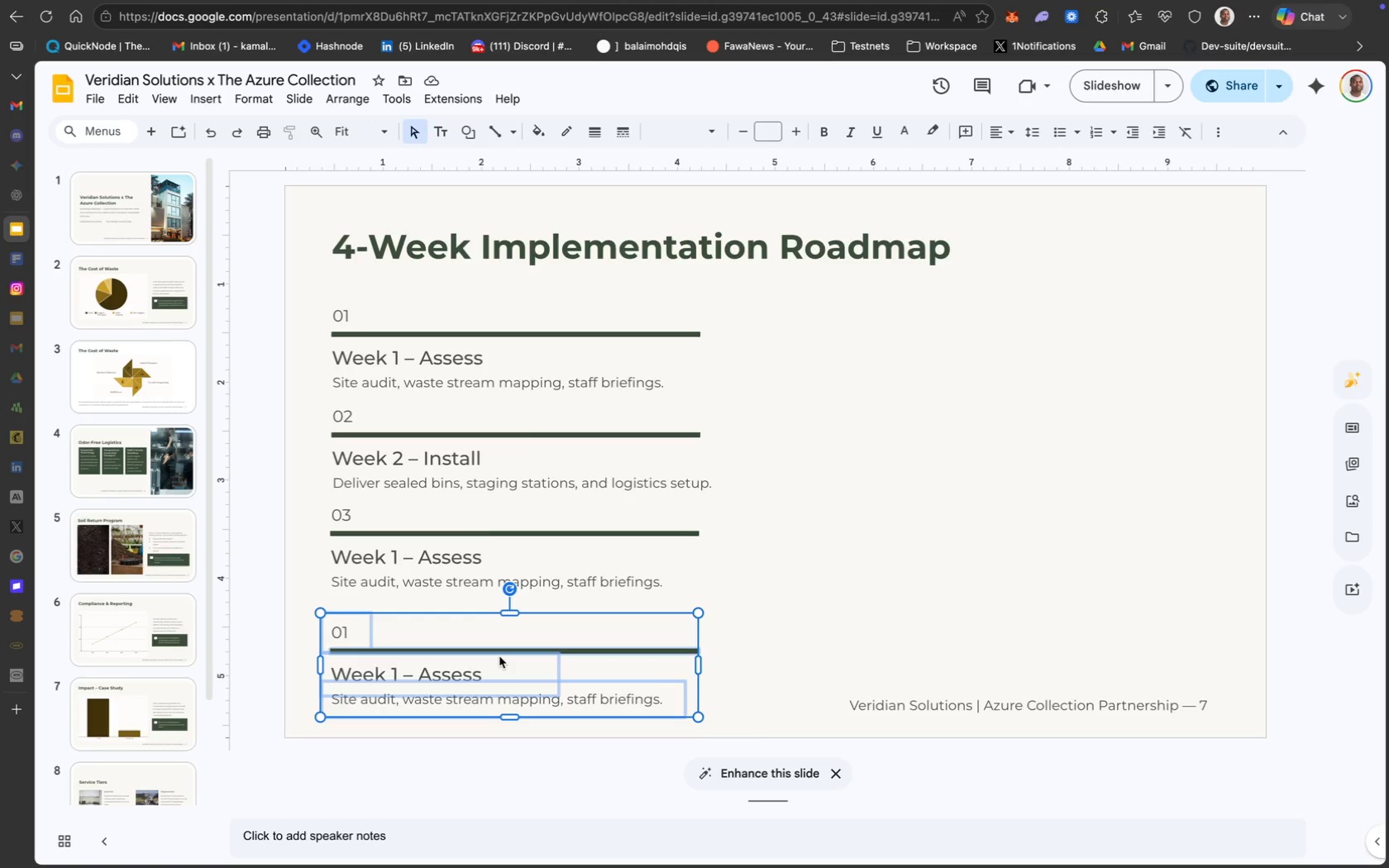 
left_click_drag(start_coordinate=[511, 651], to_coordinate=[511, 633])
 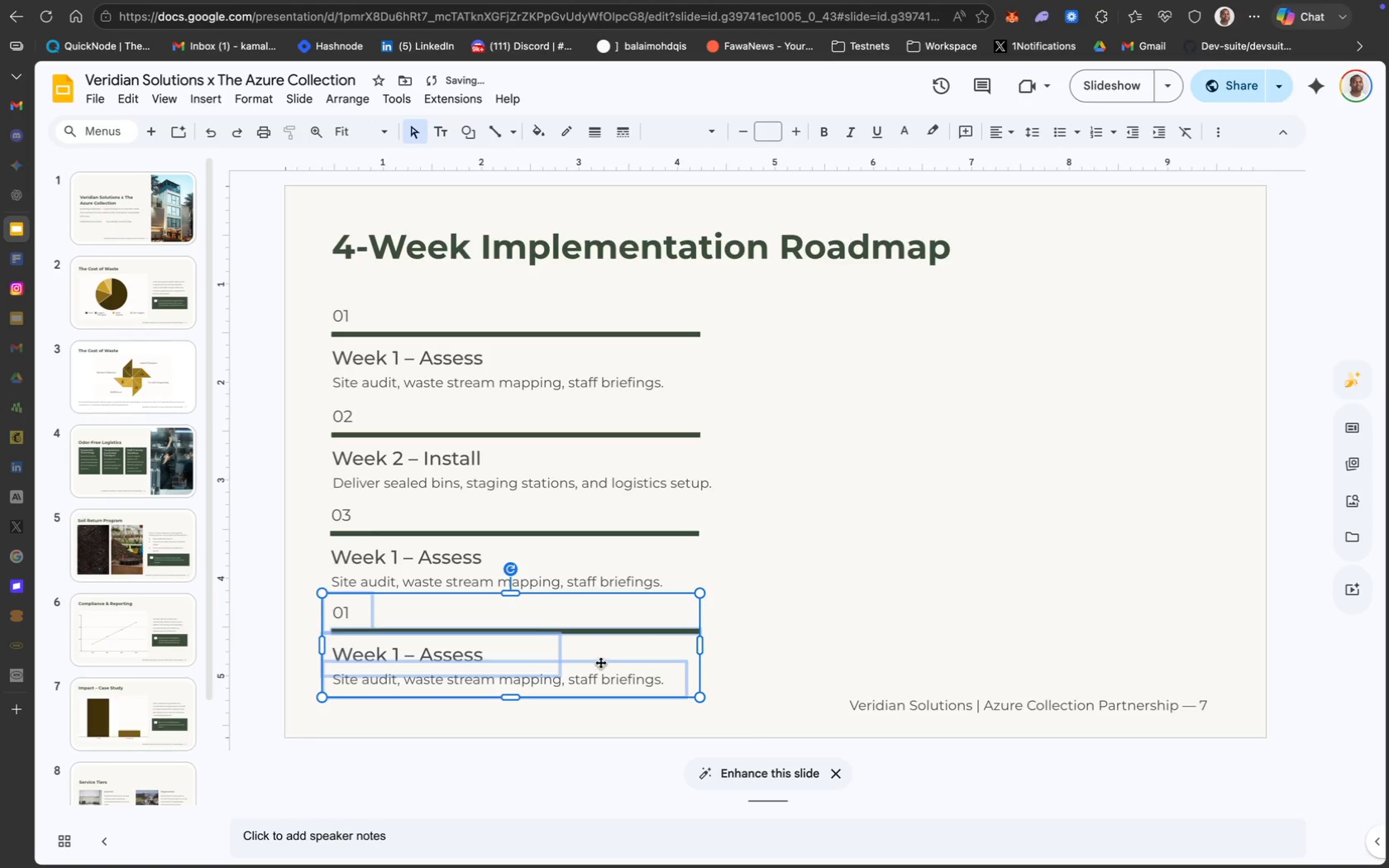 
left_click([772, 633])
 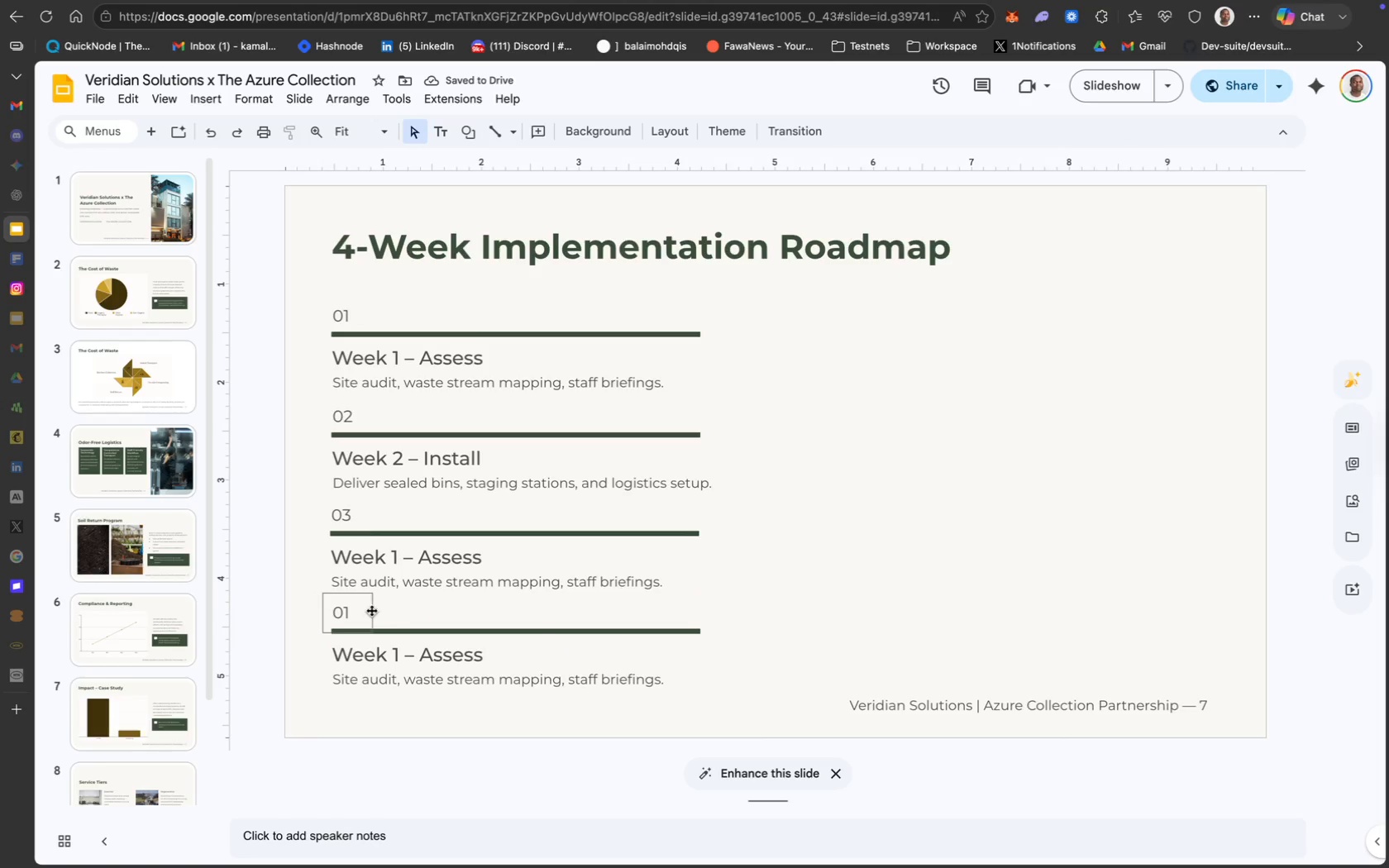 
double_click([353, 613])
 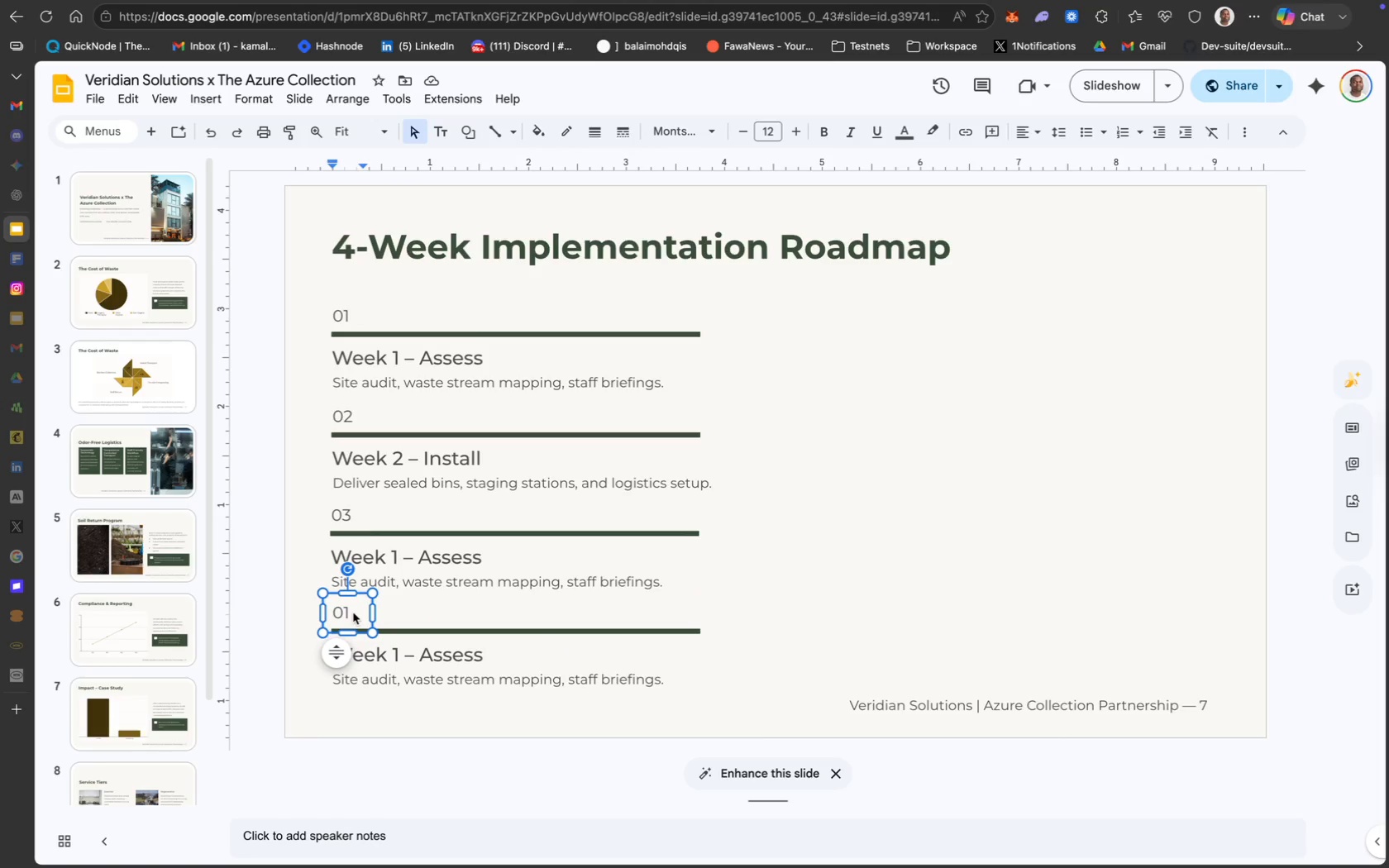 
key(ArrowRight)
 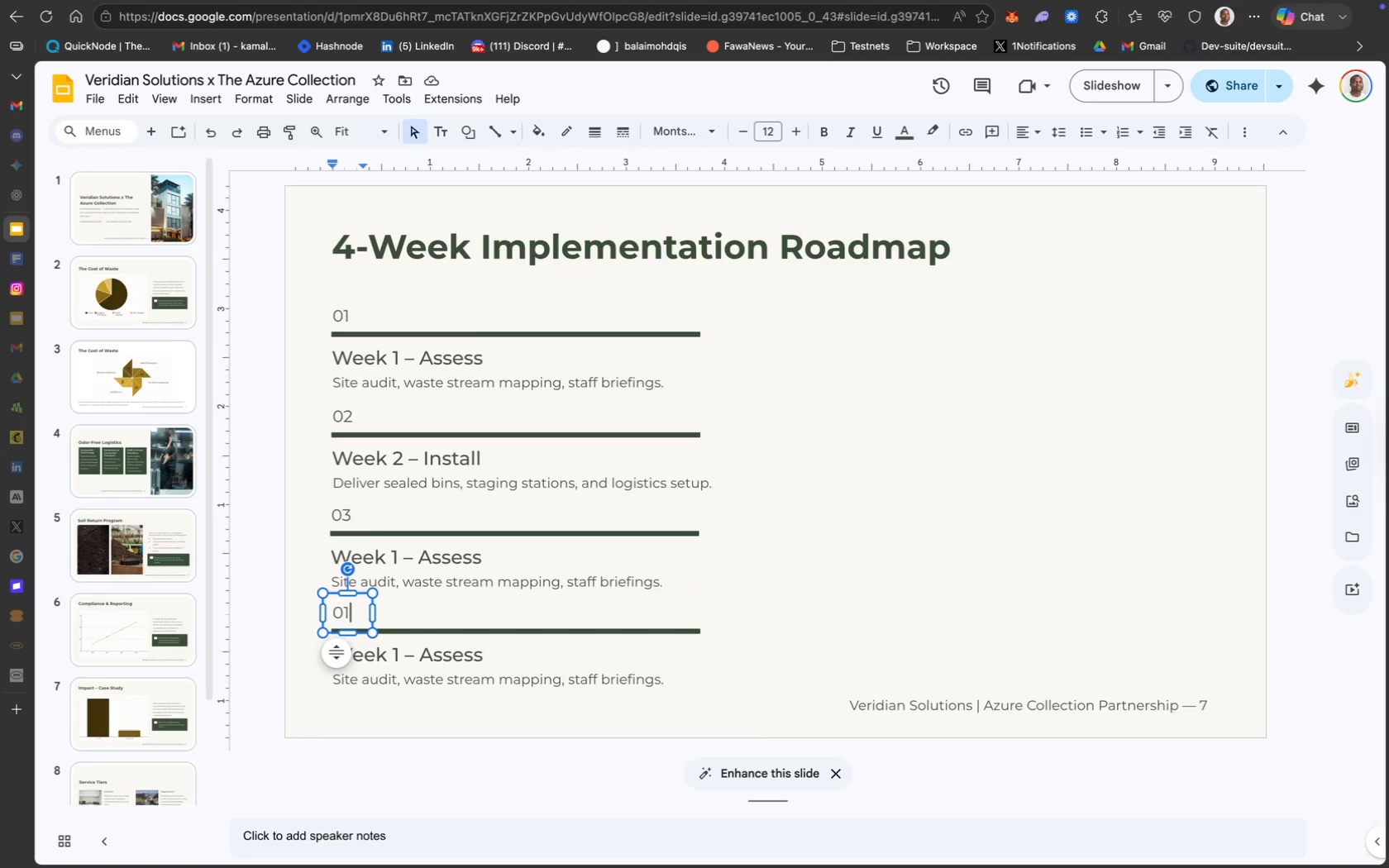 
key(ArrowRight)
 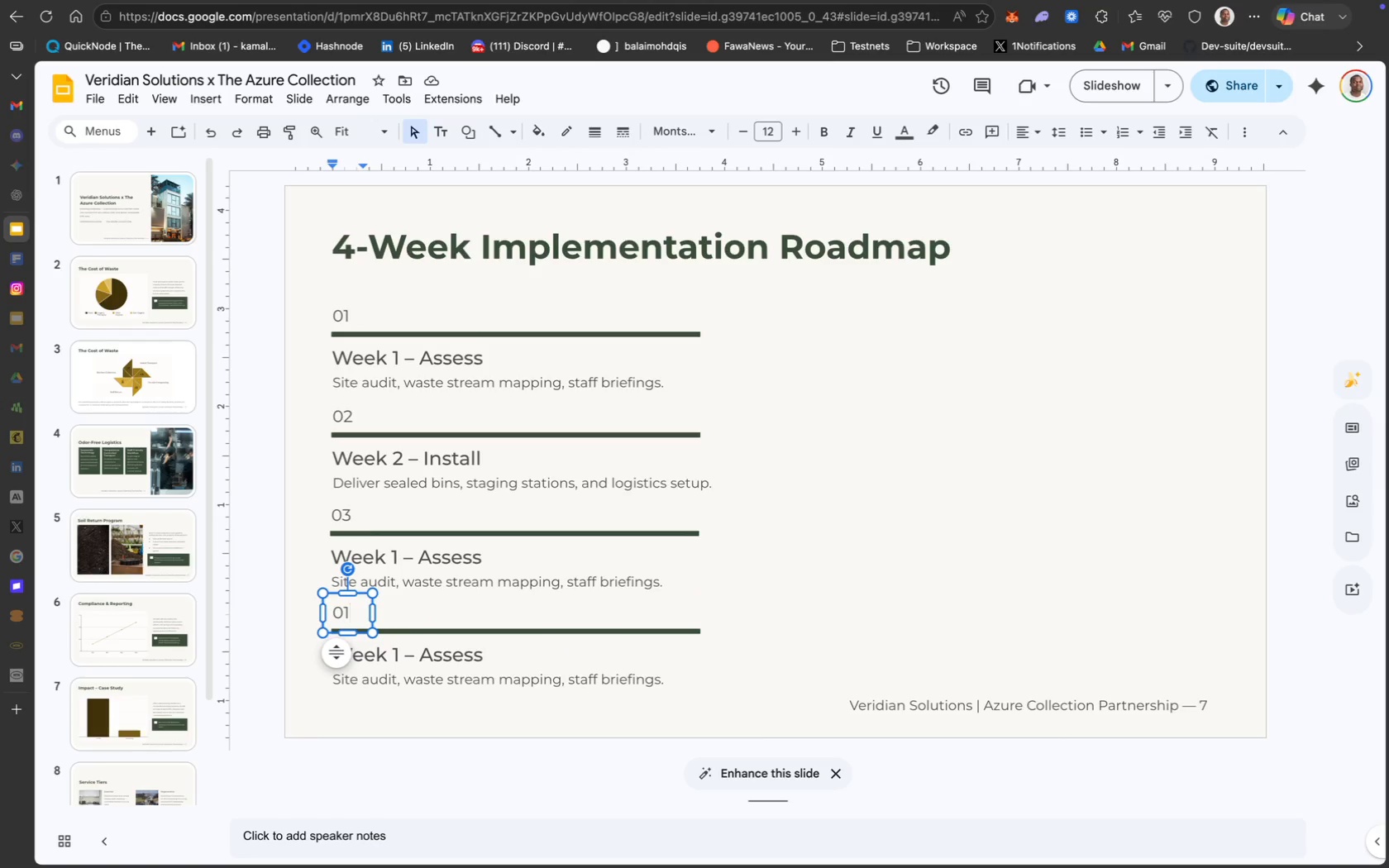 
key(Backspace)
 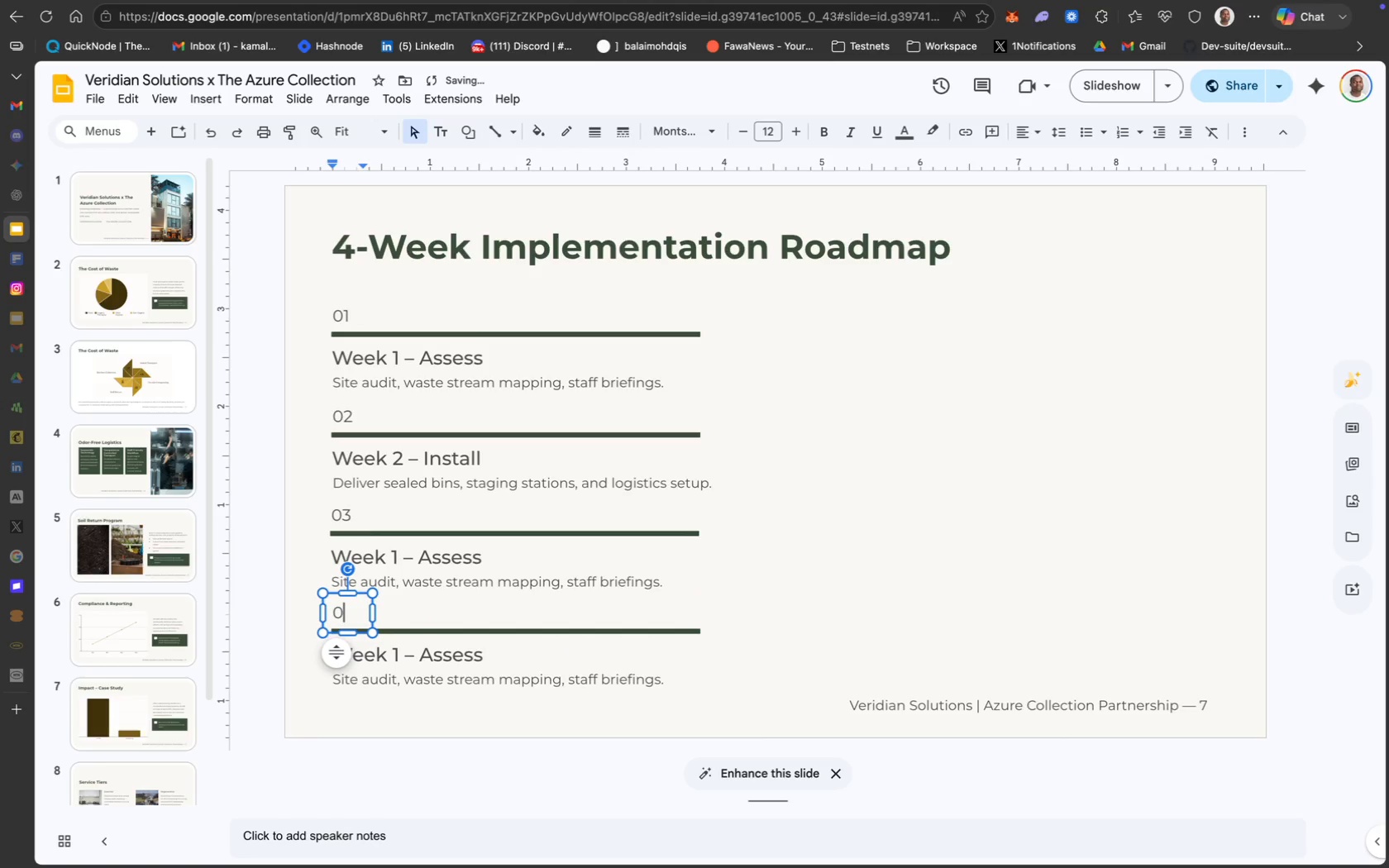 
key(4)
 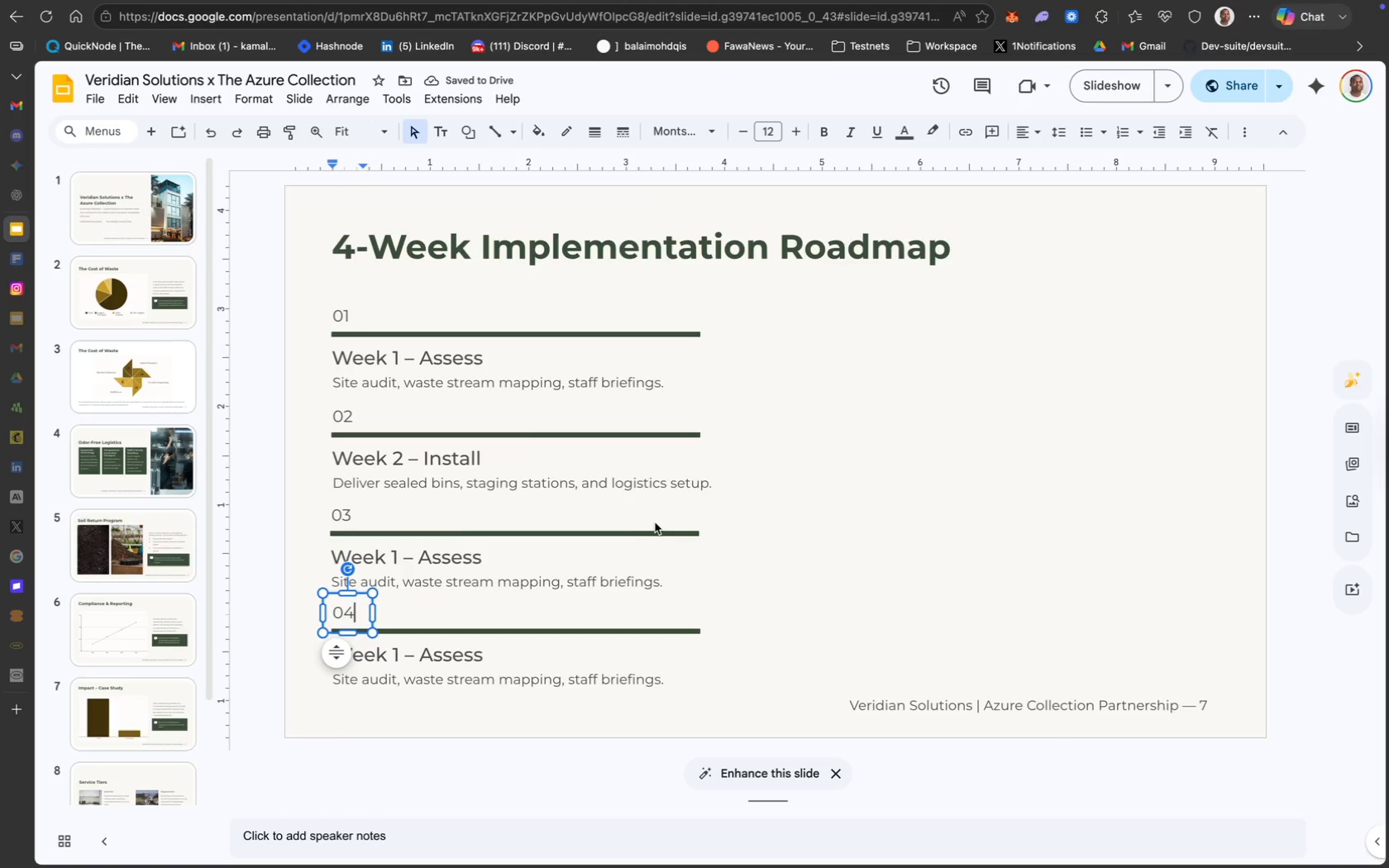 
left_click([681, 531])
 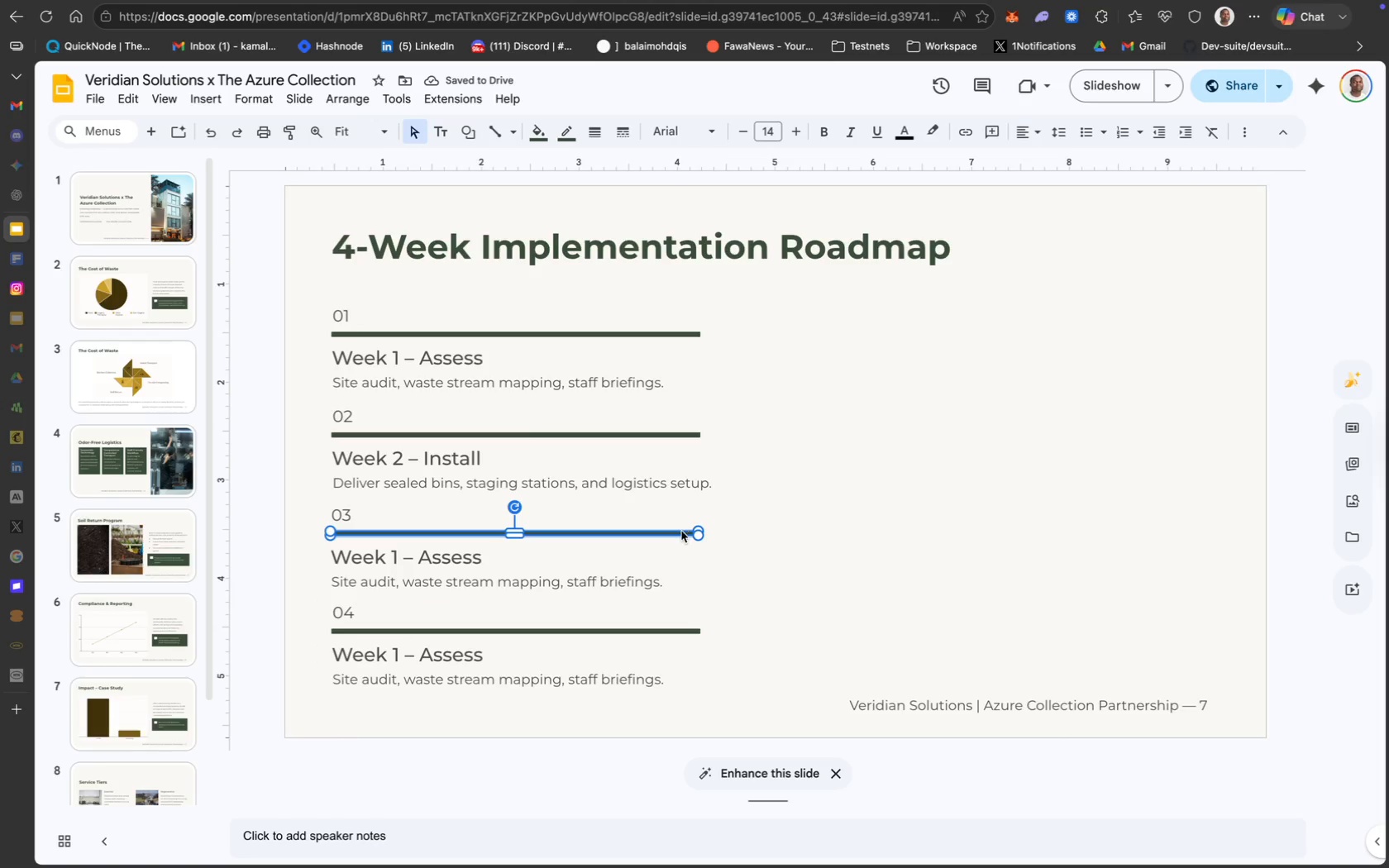 
hold_key(key=ShiftLeft, duration=8.17)
left_click([681, 327])
 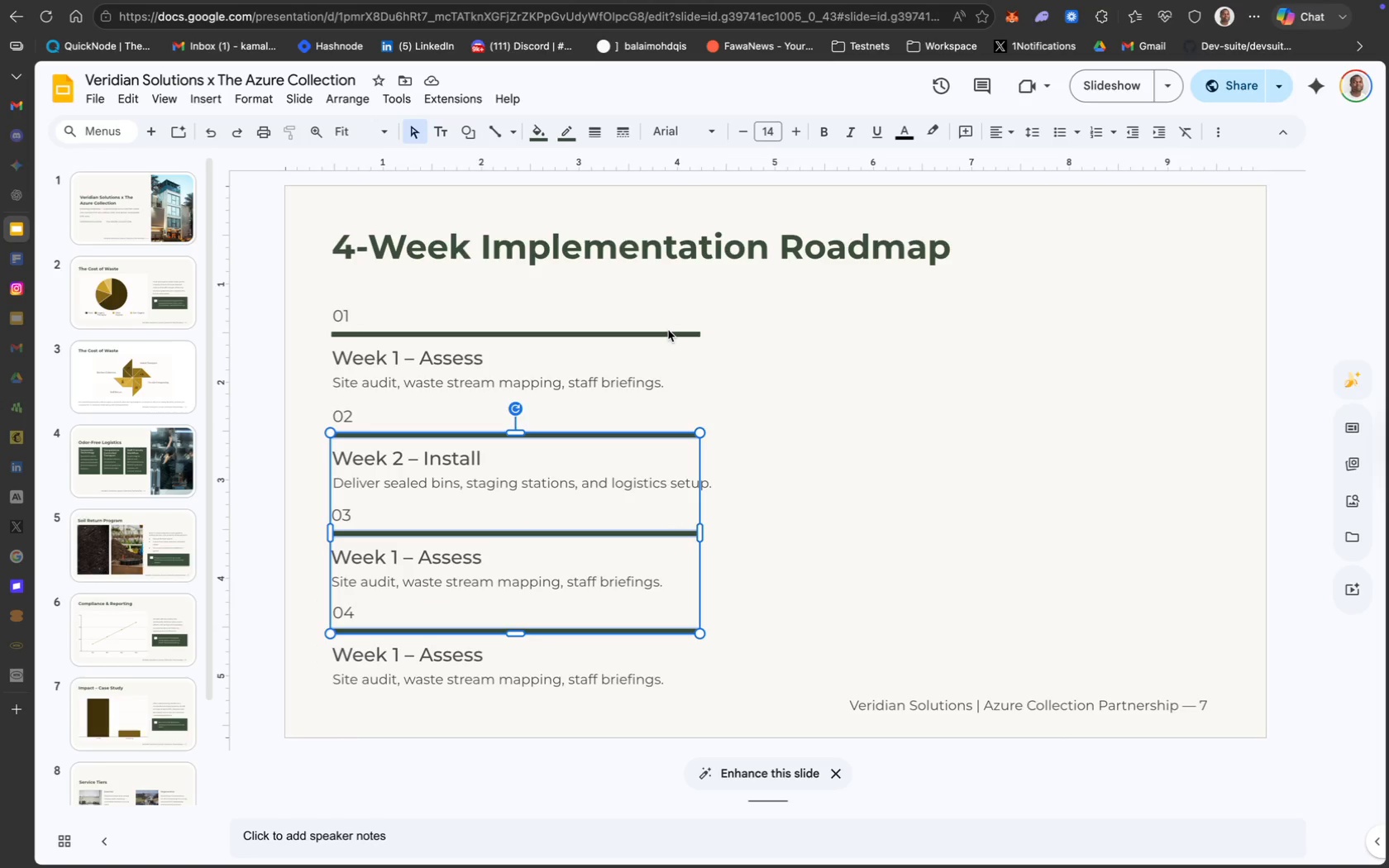 
left_click([667, 330])
 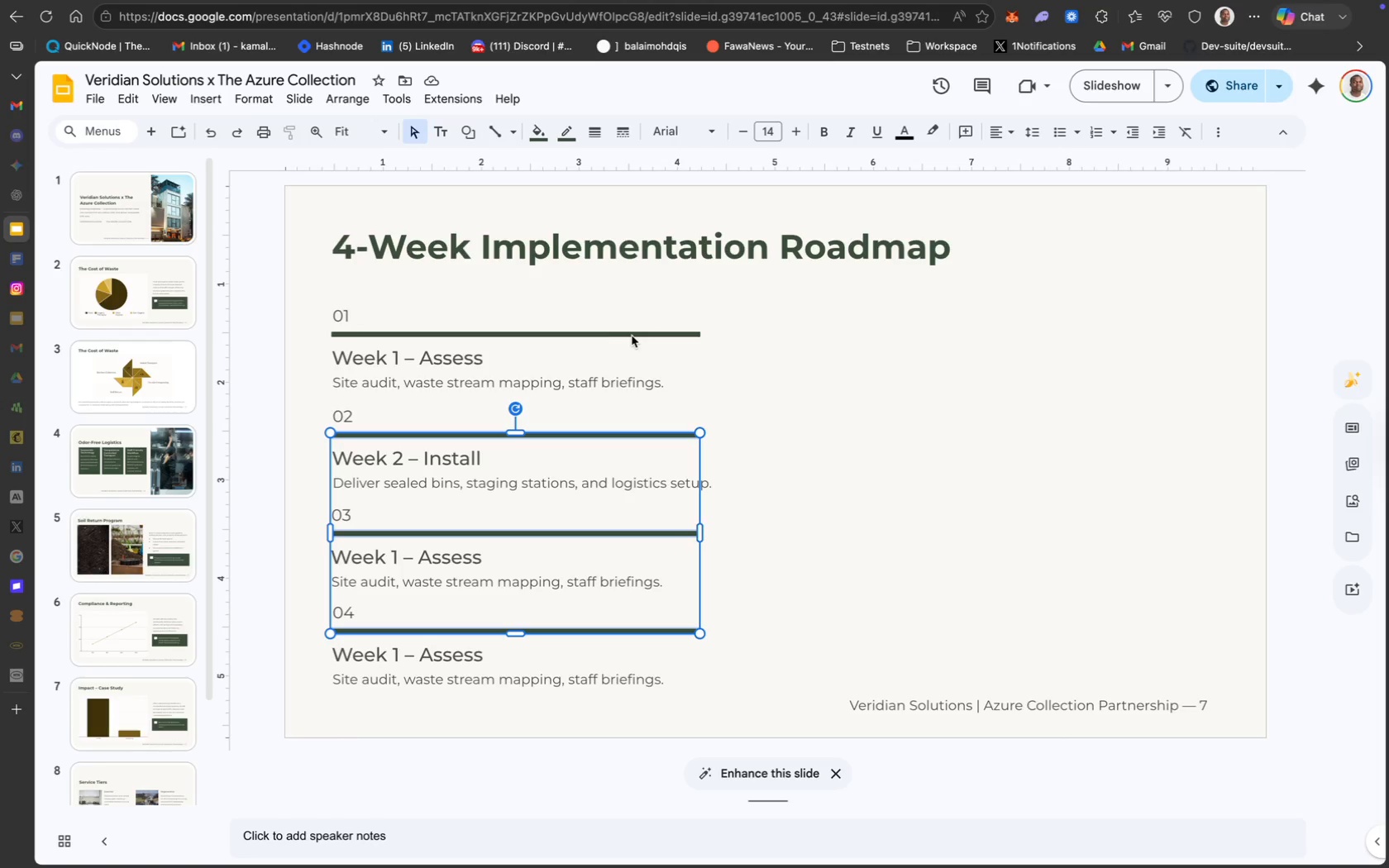 
left_click([633, 333])
 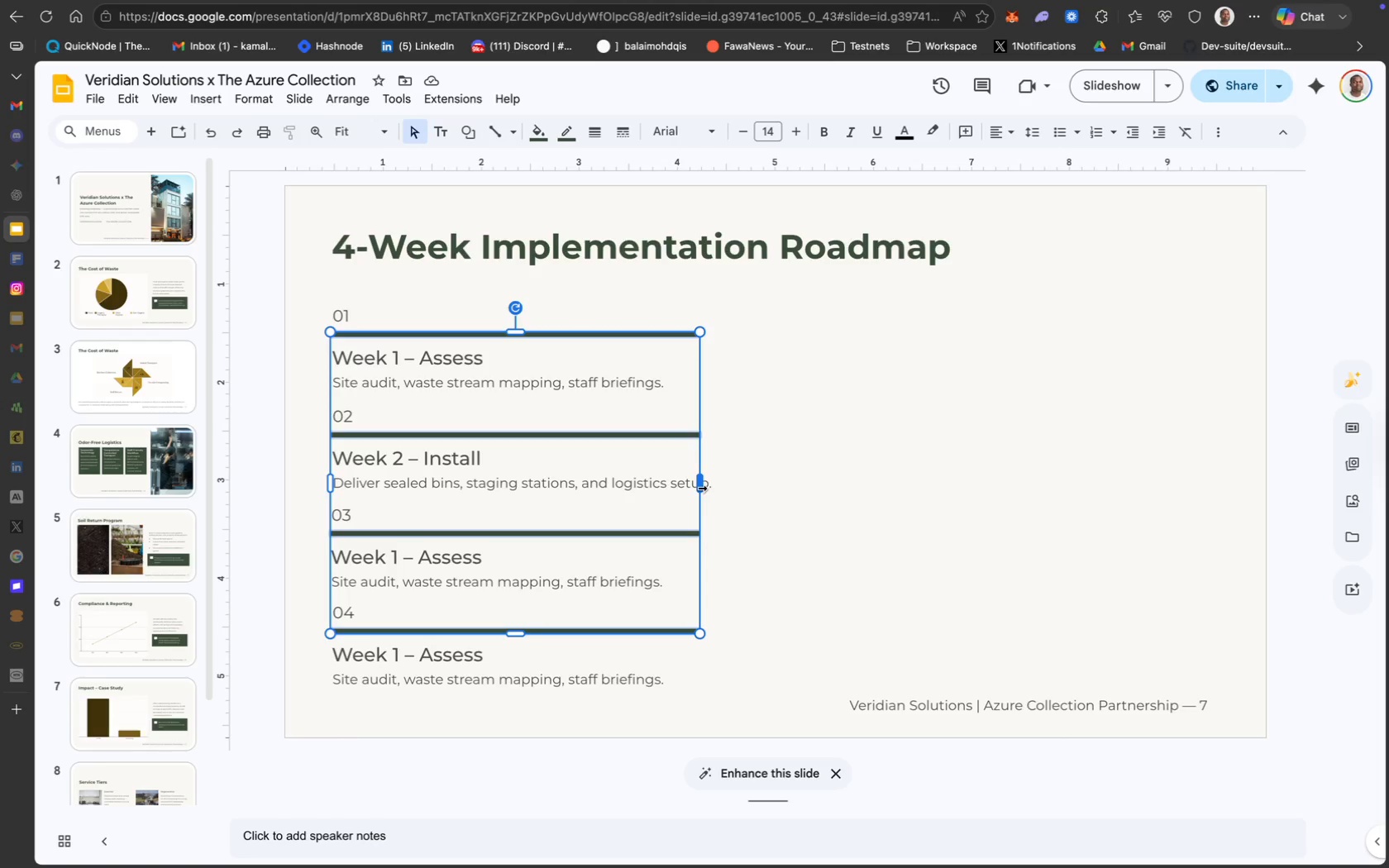 
left_click_drag(start_coordinate=[701, 488], to_coordinate=[727, 486])
 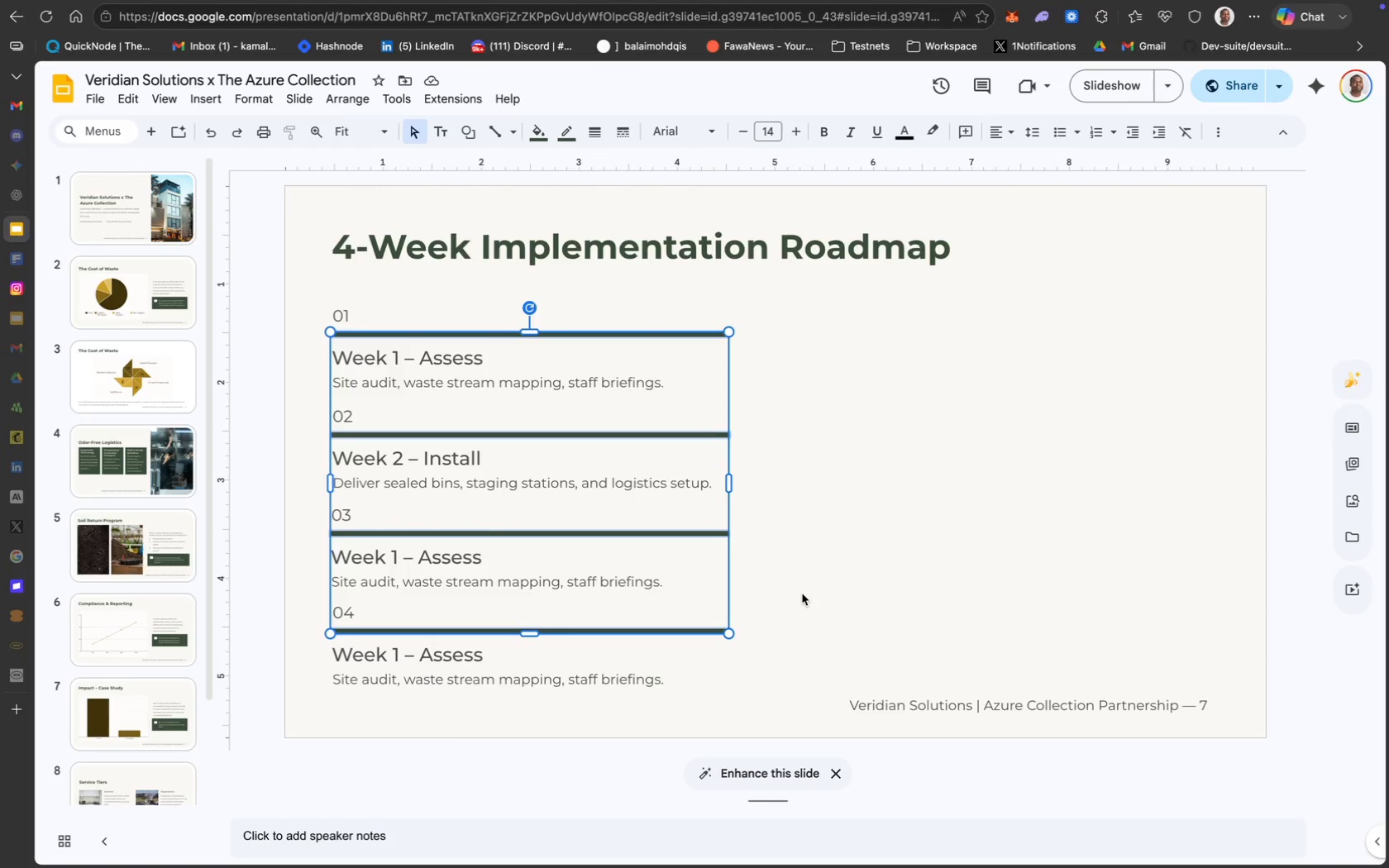 
wait(14.84)
 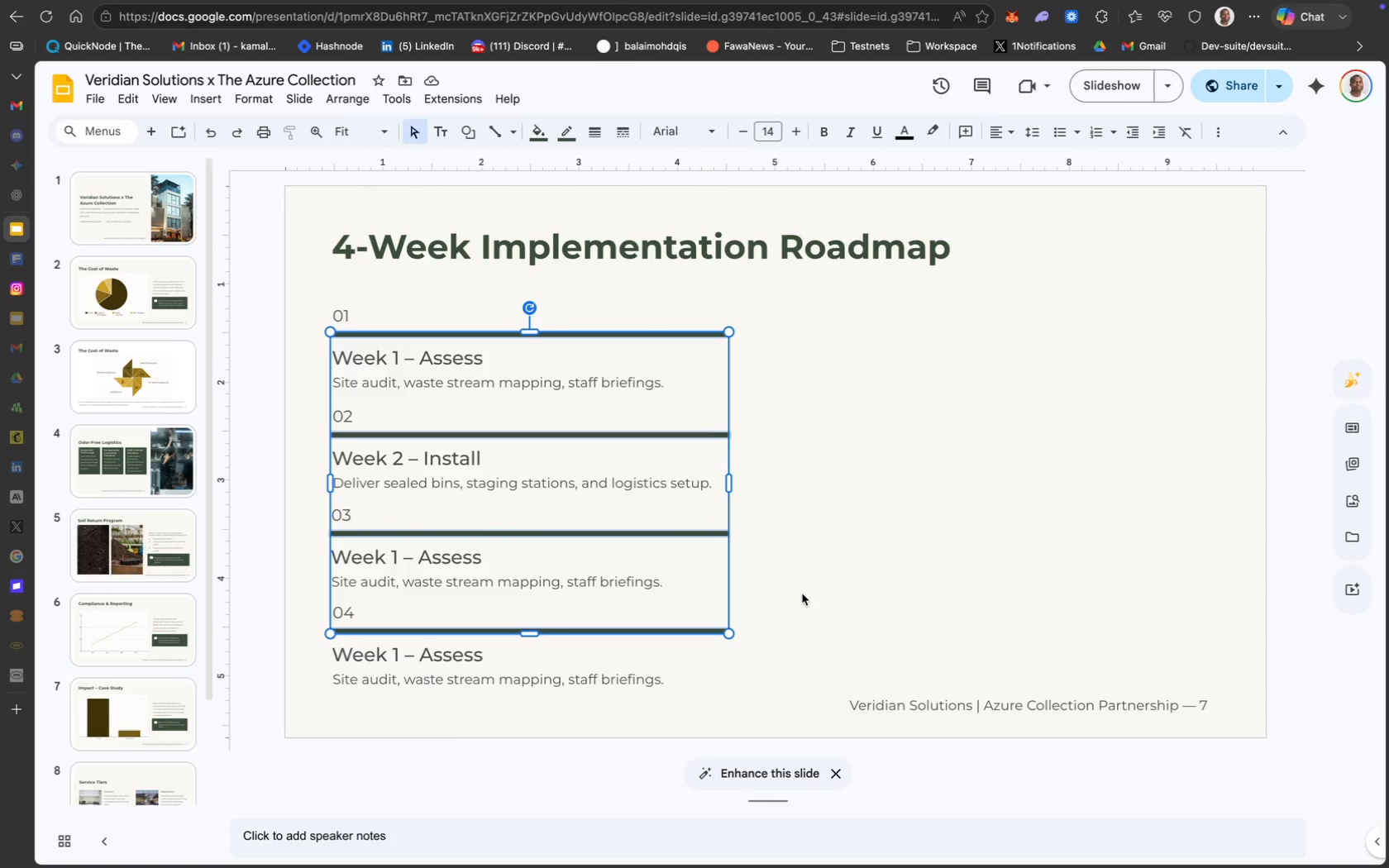 
left_click([807, 525])
 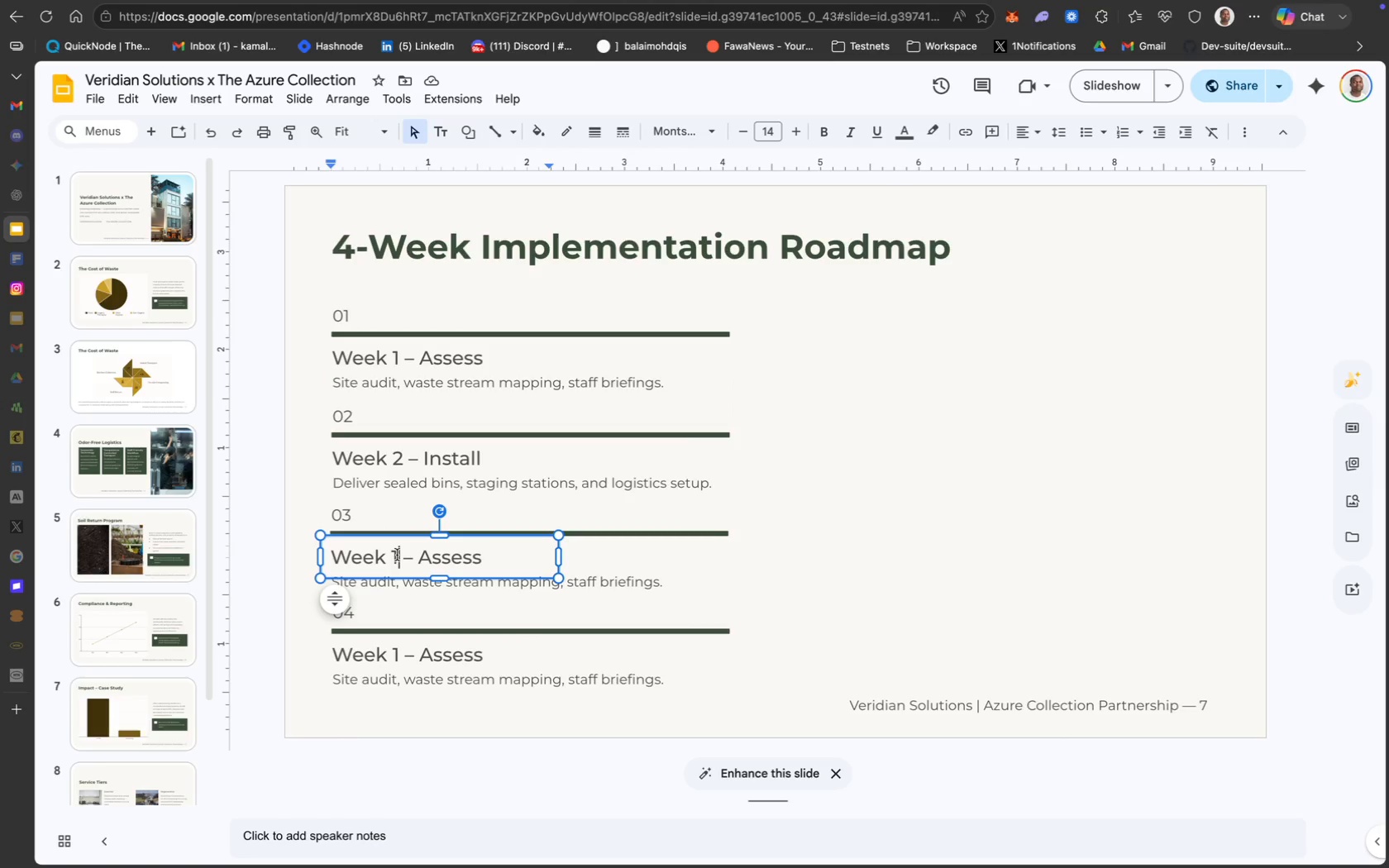 
wait(10.73)
 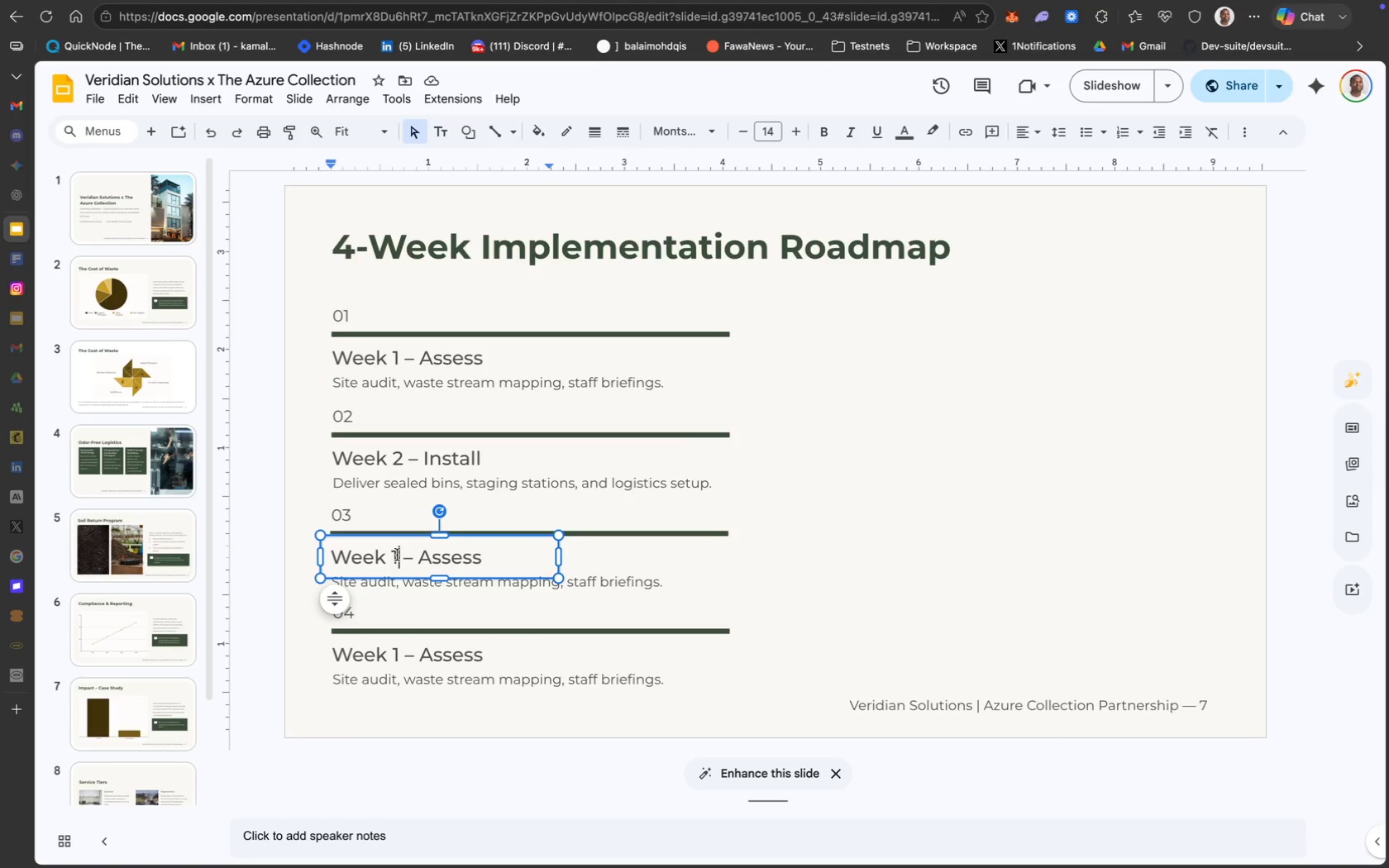 
key(Backspace)
 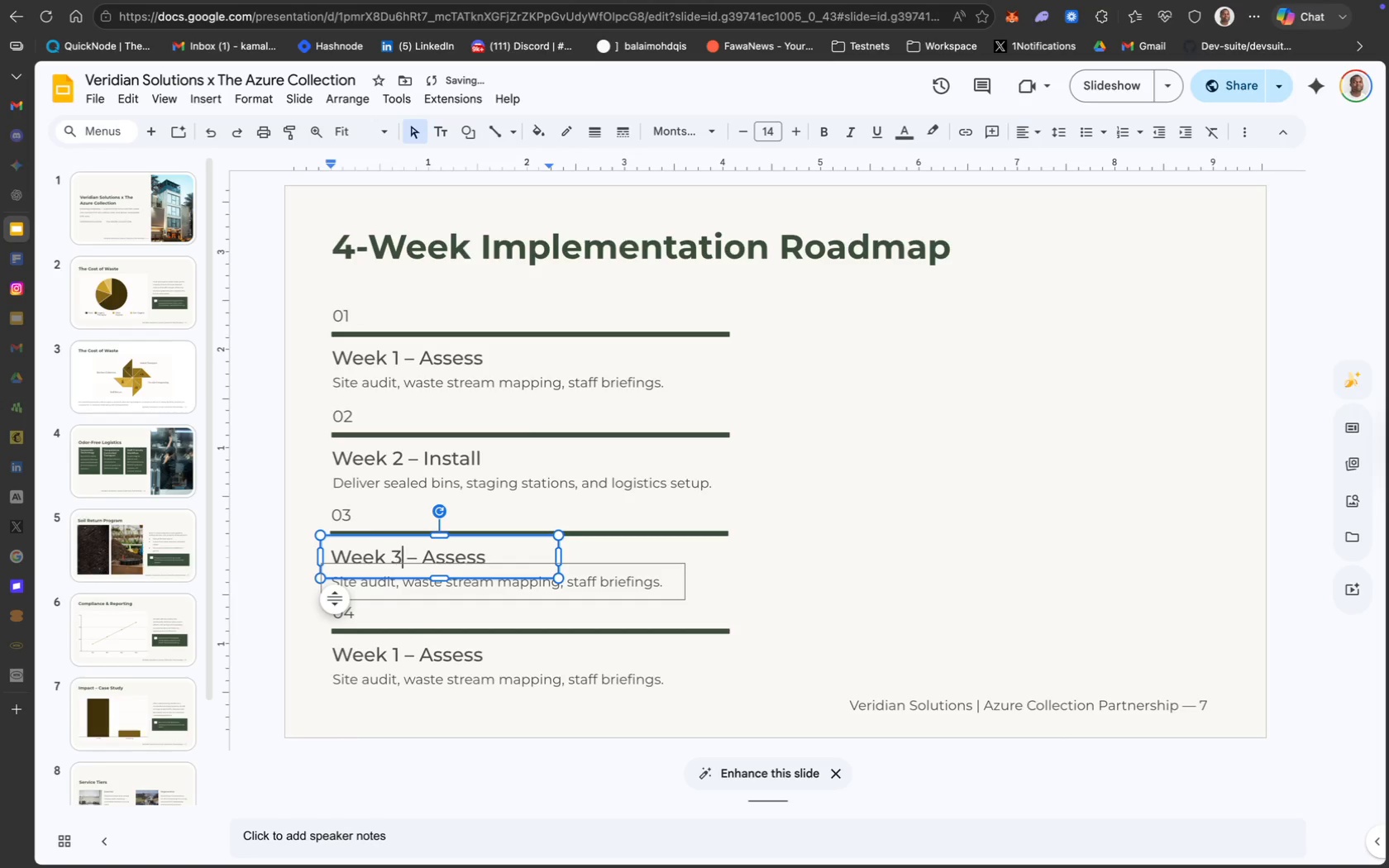 
key(3)
 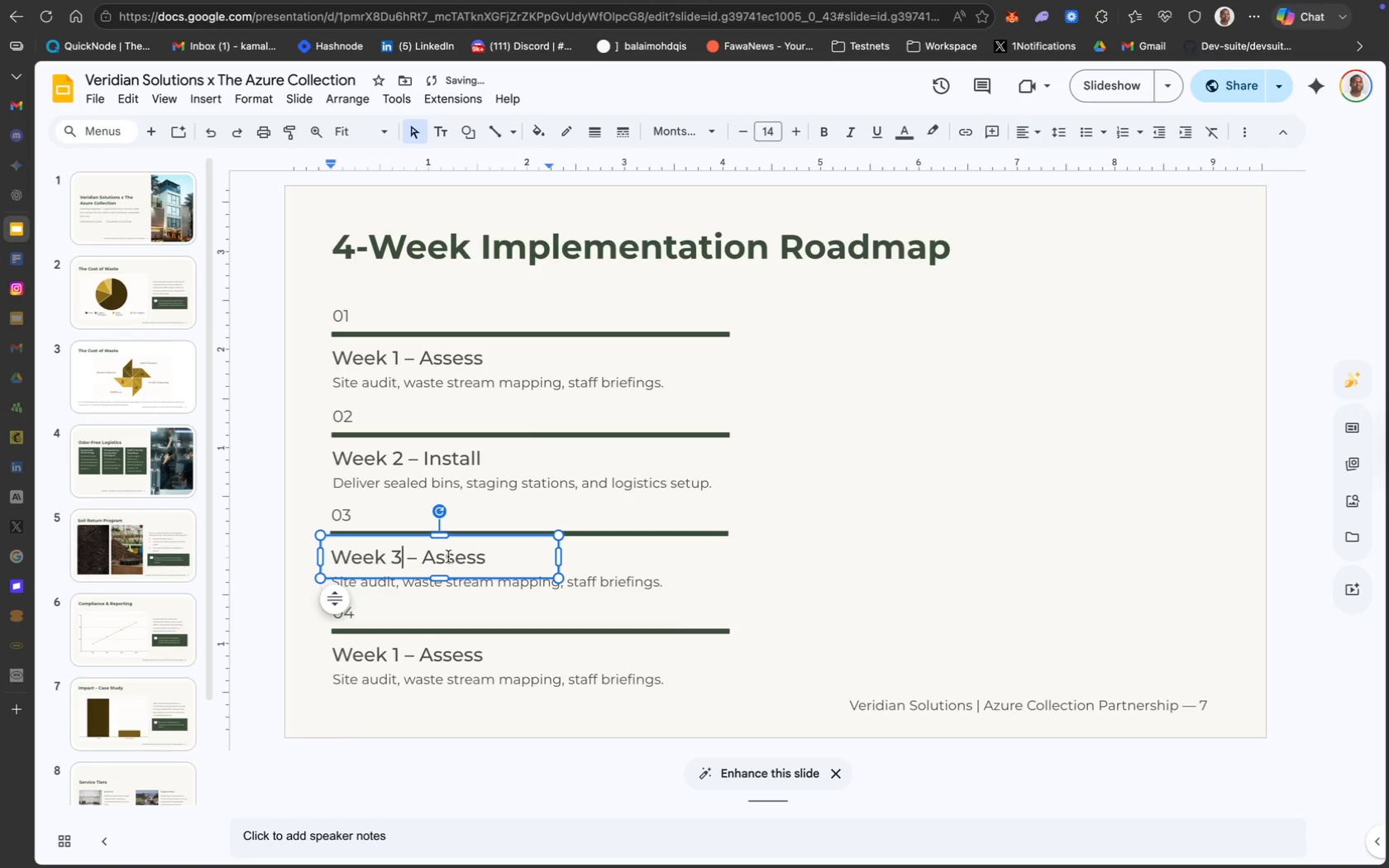 
double_click([449, 554])
 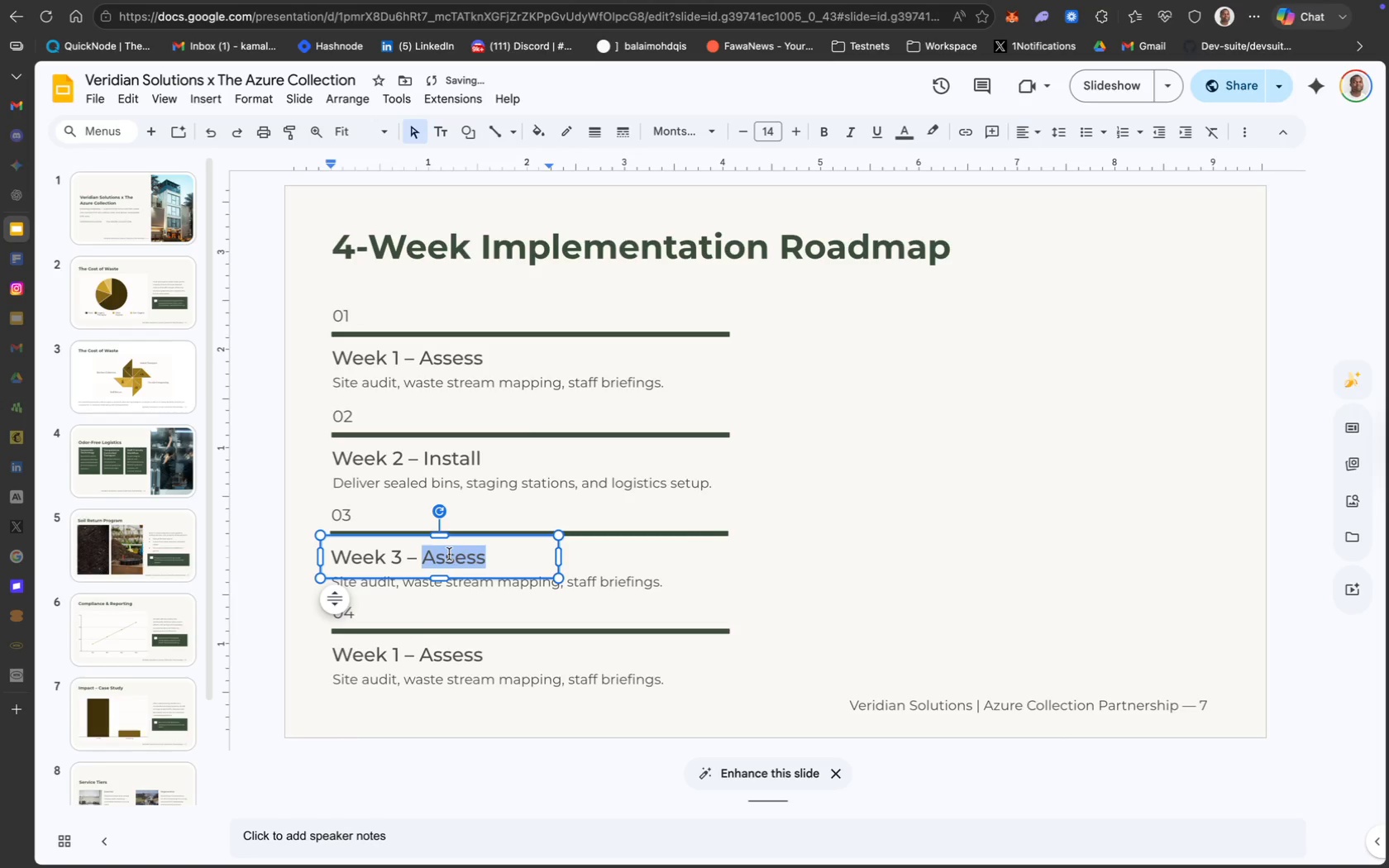 
key(Meta+CommandLeft)
 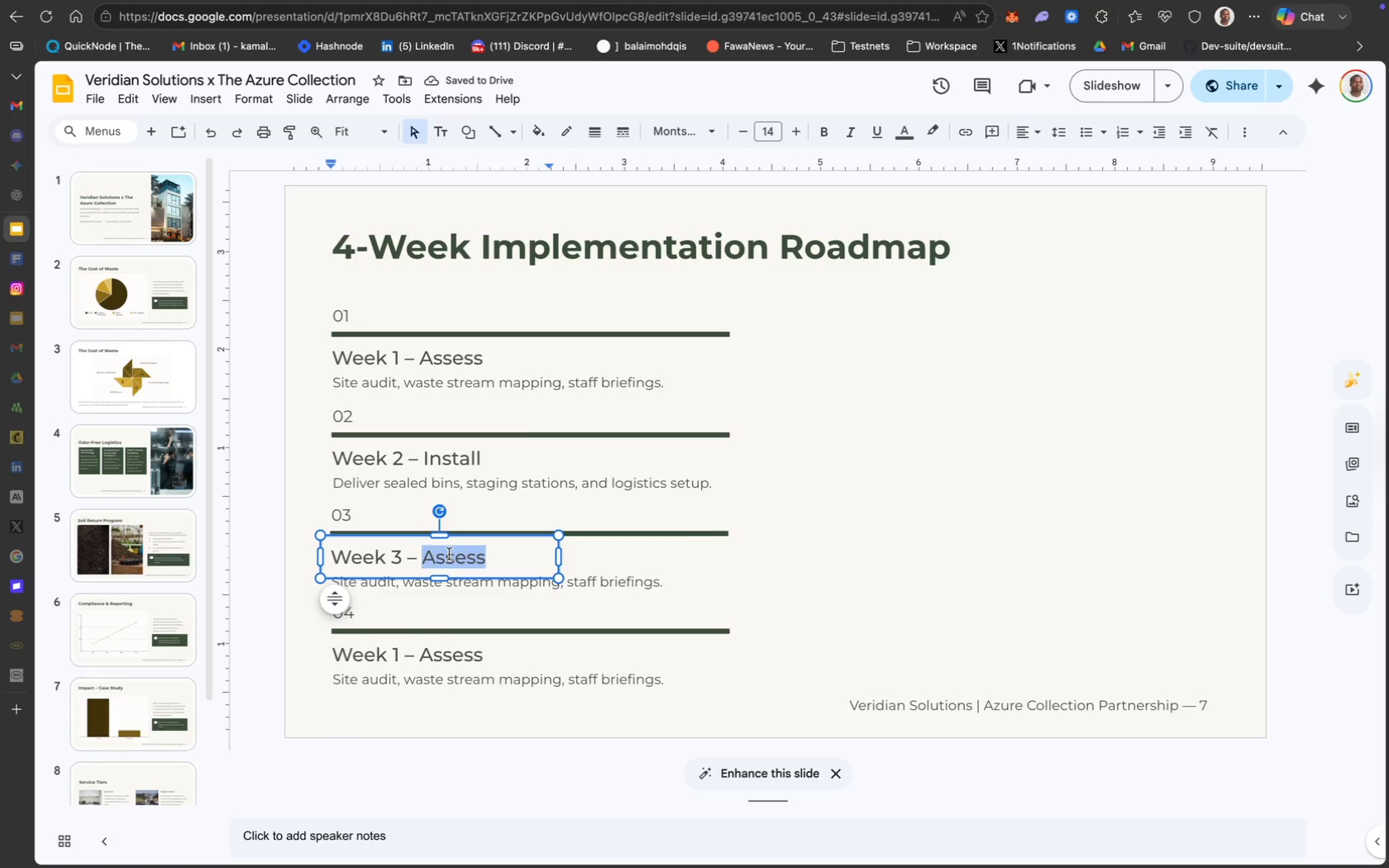 
key(CapsLock)
 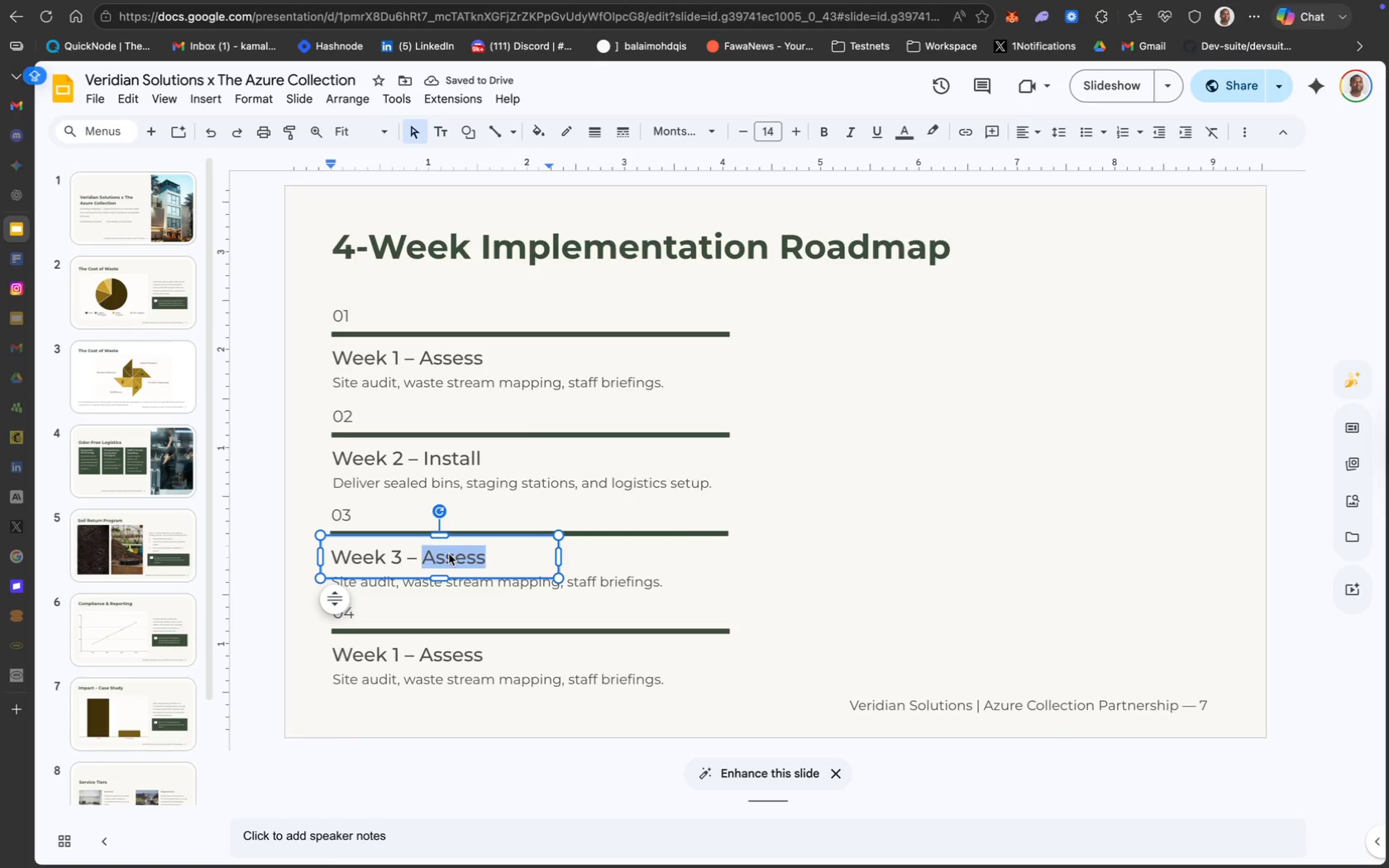 
key(P)
 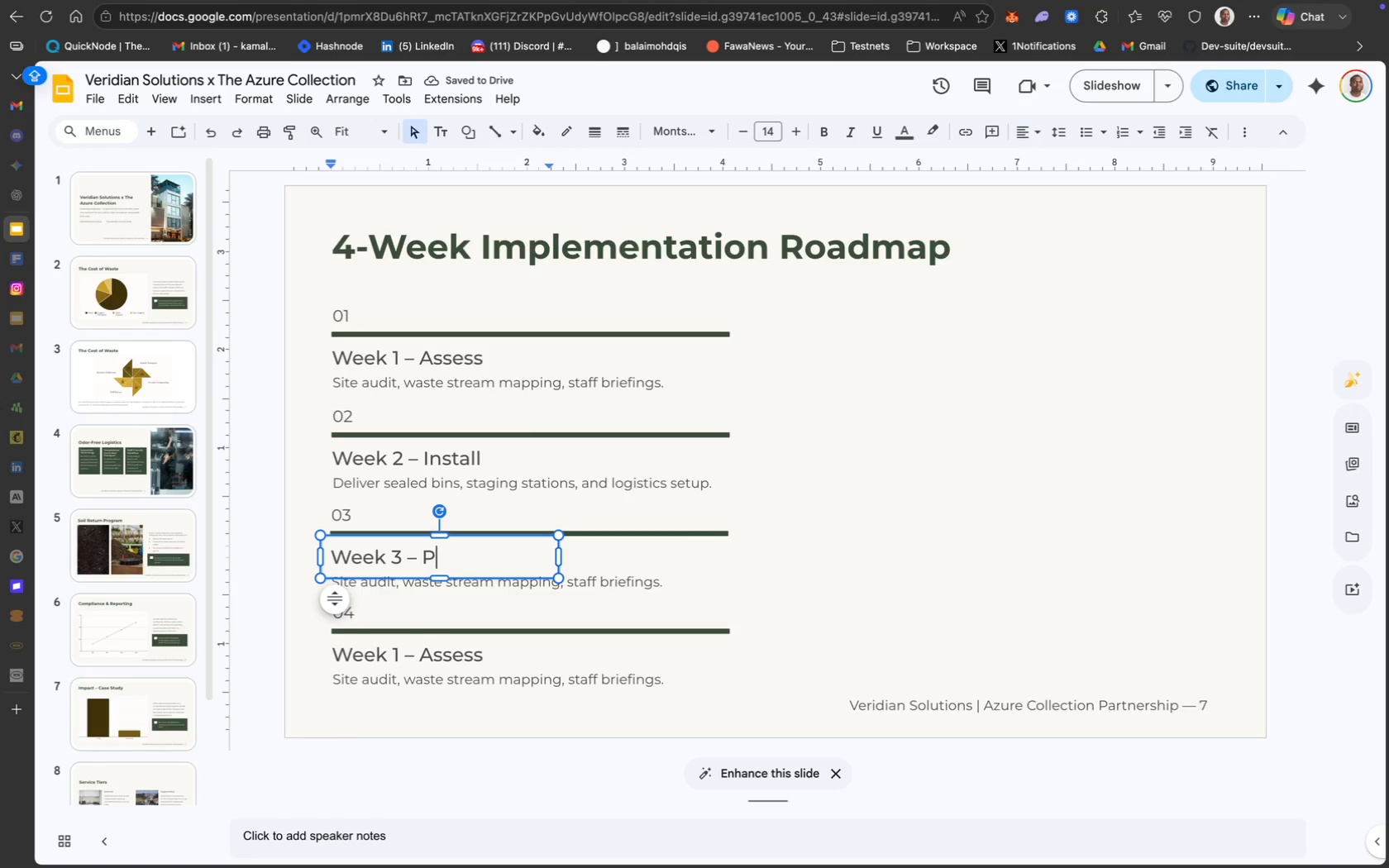 
type(ilot)
 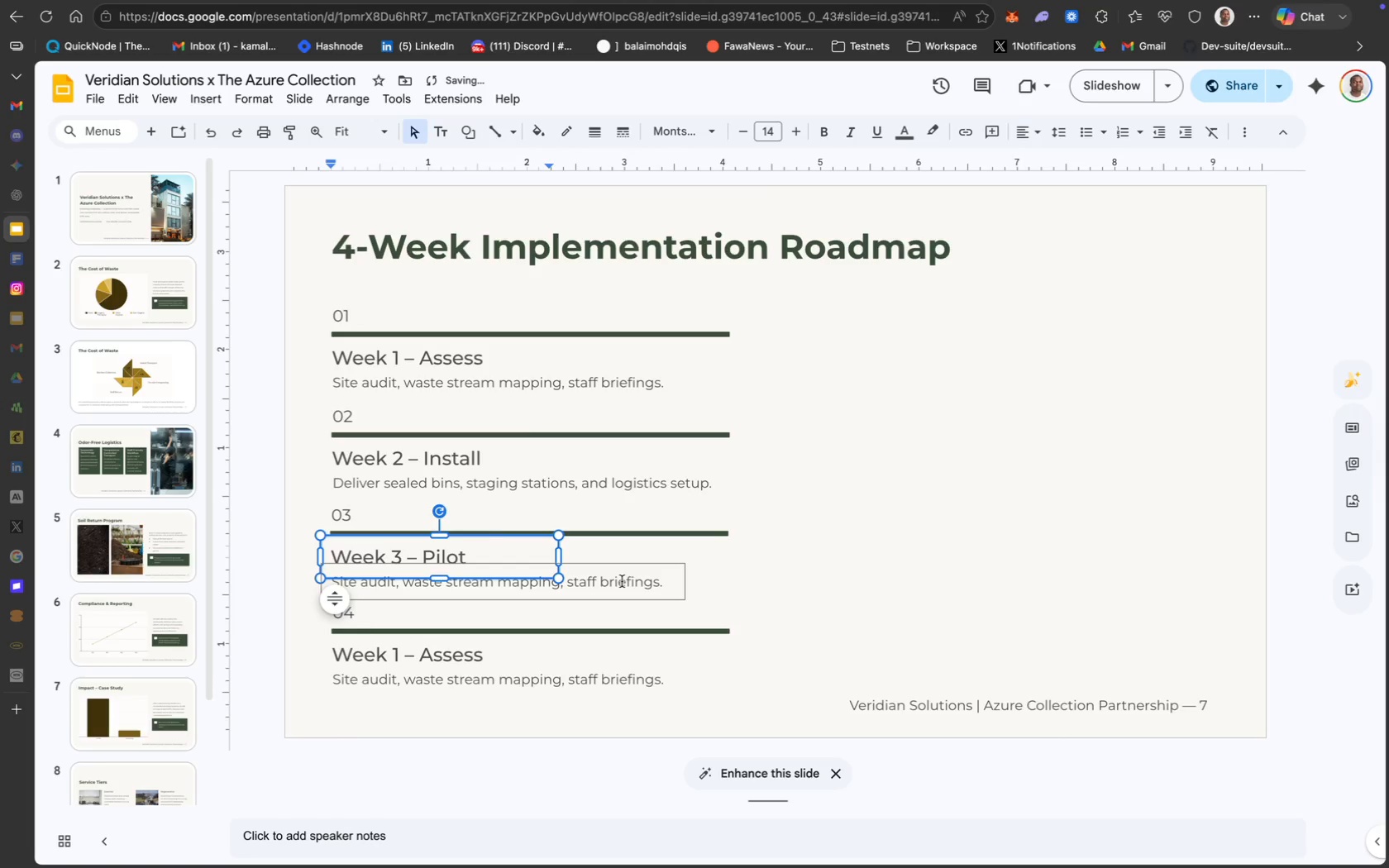 
key(Meta+A)
 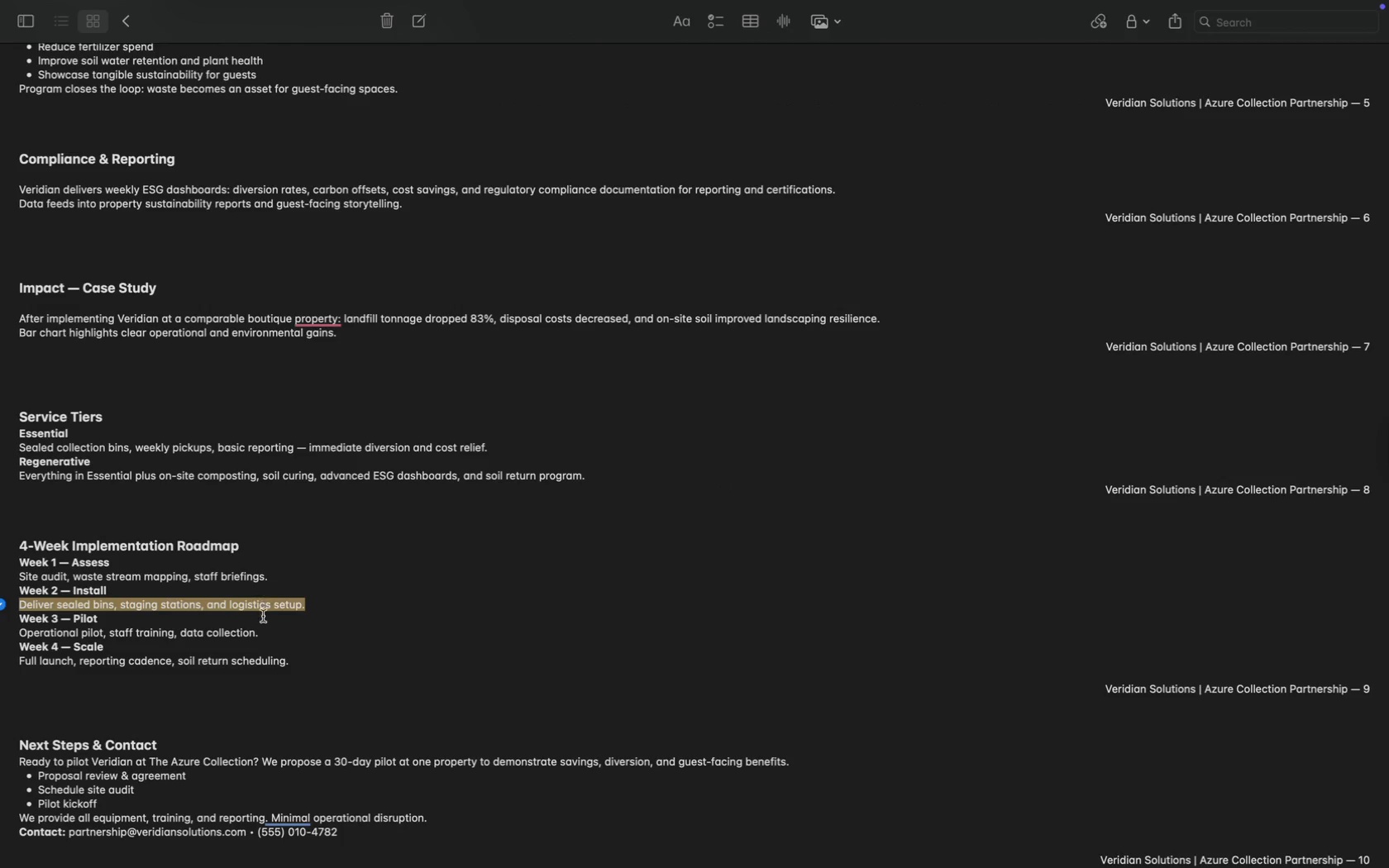 
left_click_drag(start_coordinate=[268, 632], to_coordinate=[10, 634])
 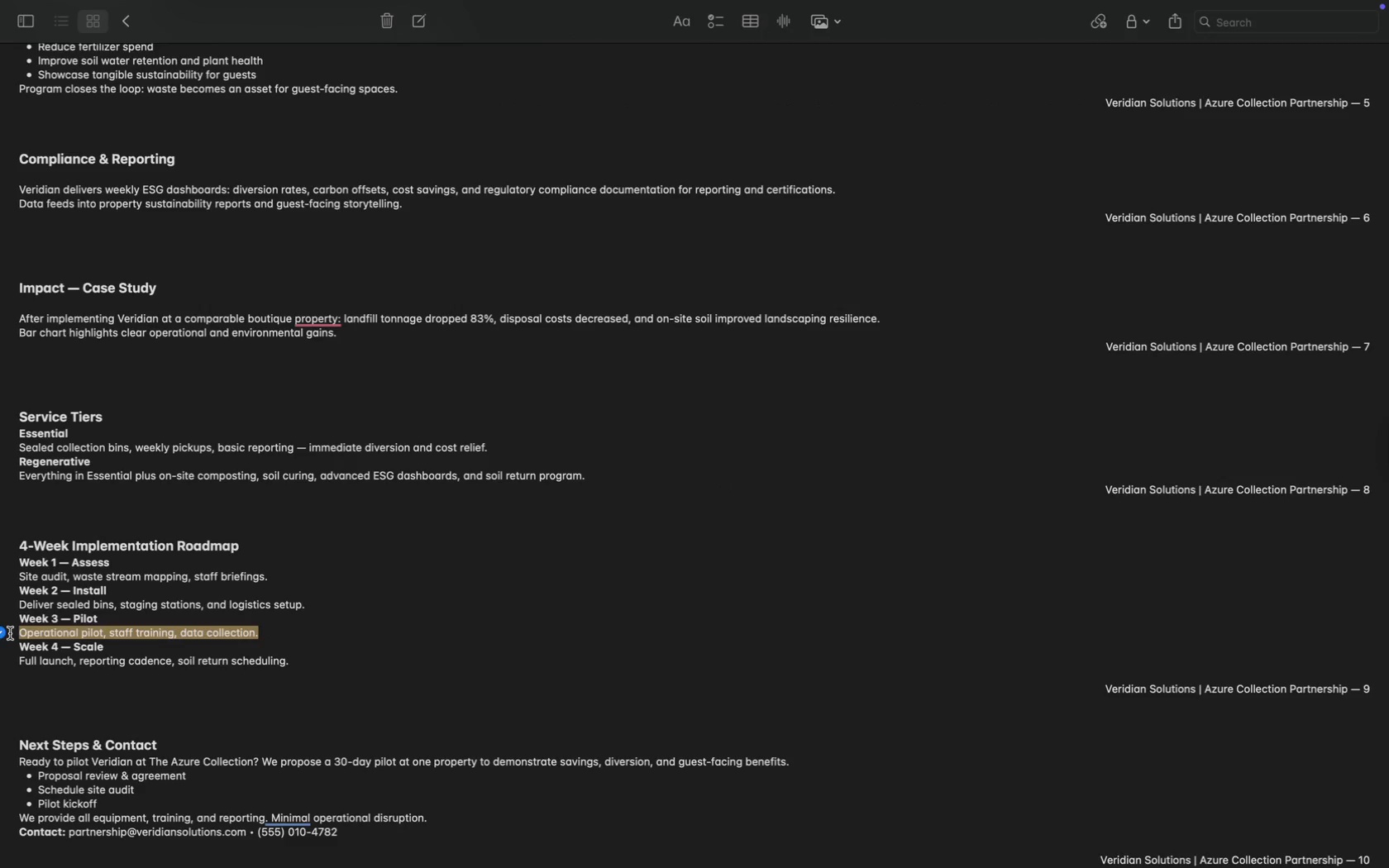 
key(Meta+C)
 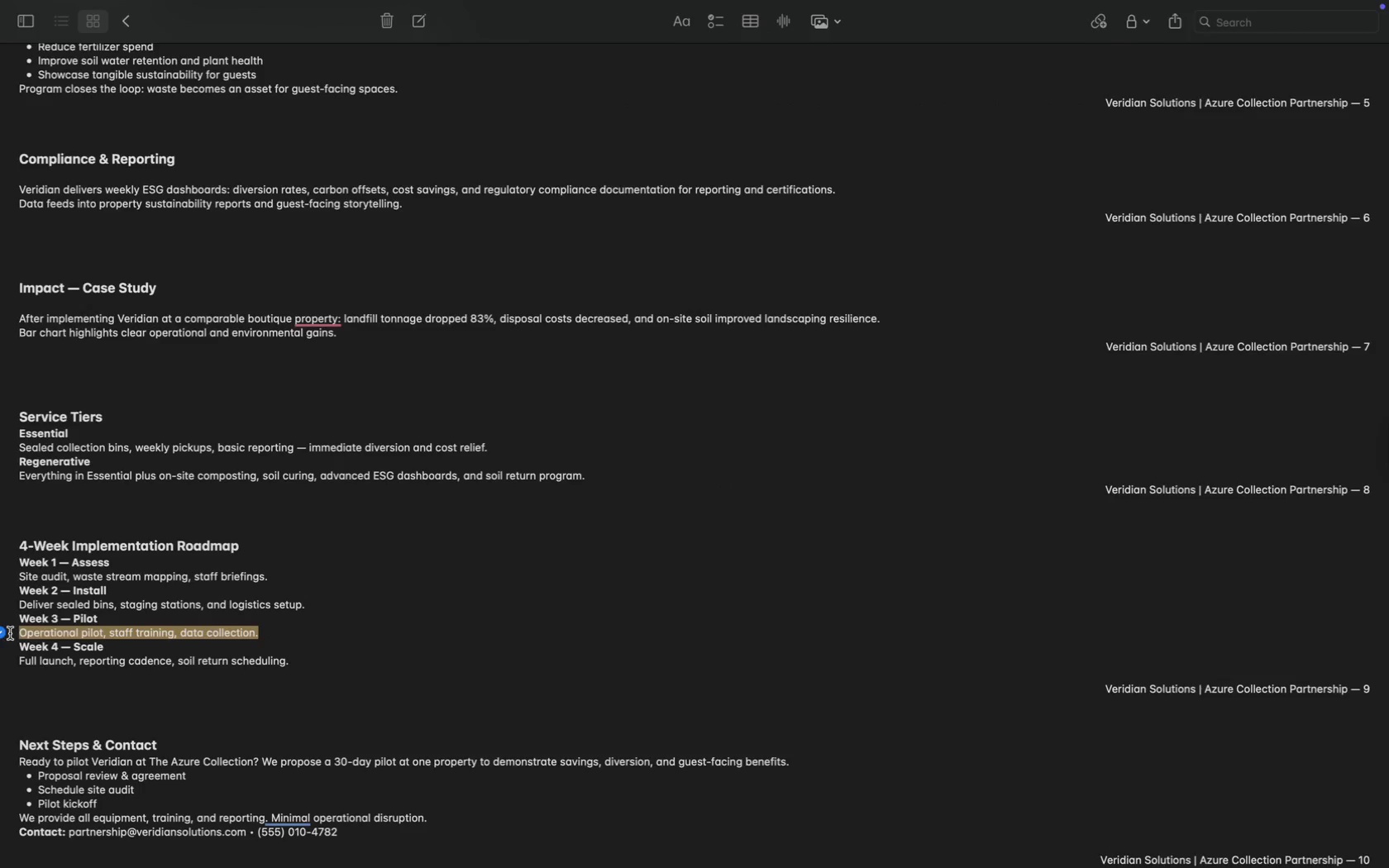 
key(Meta+C)
 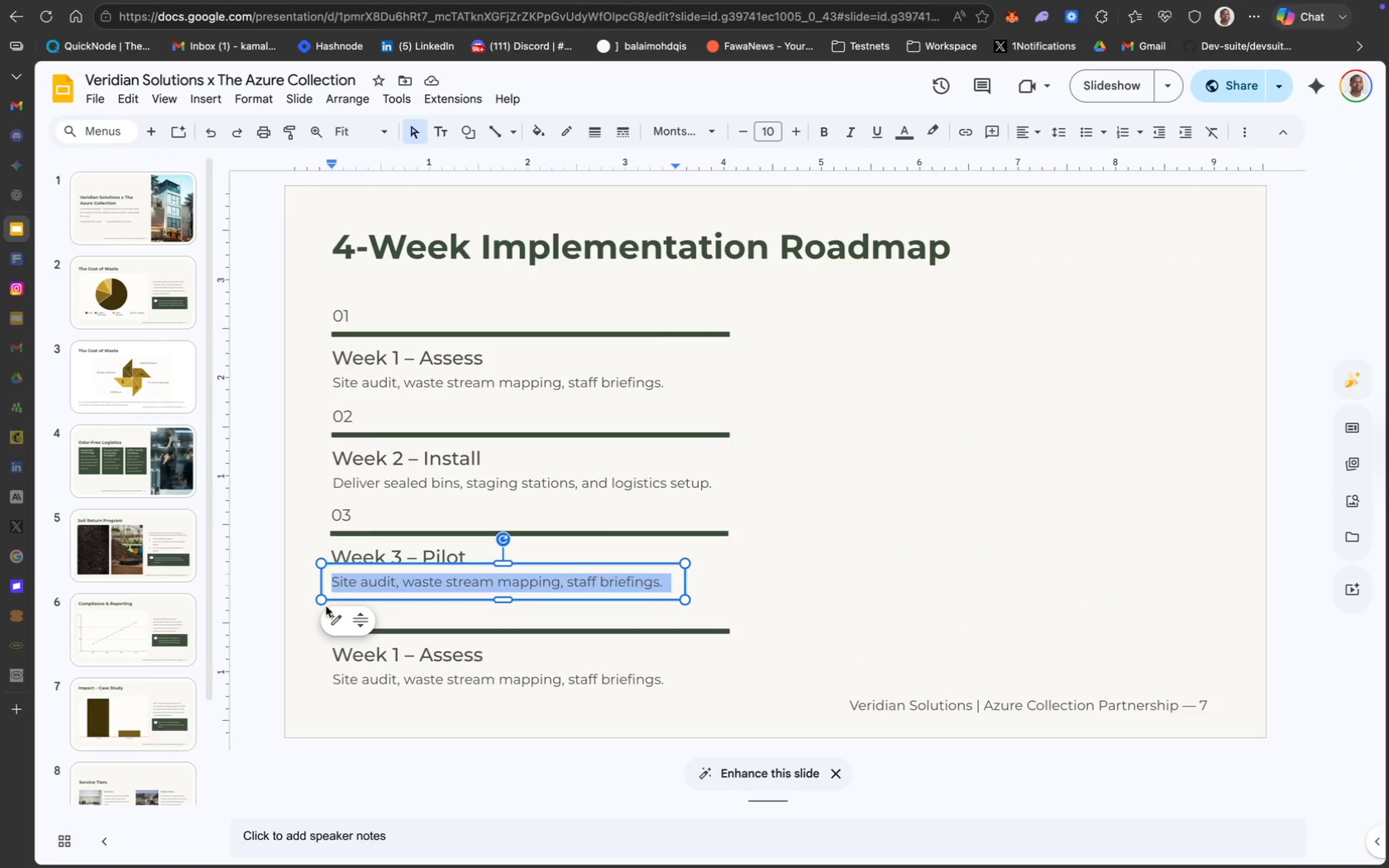 
key(Backspace)
 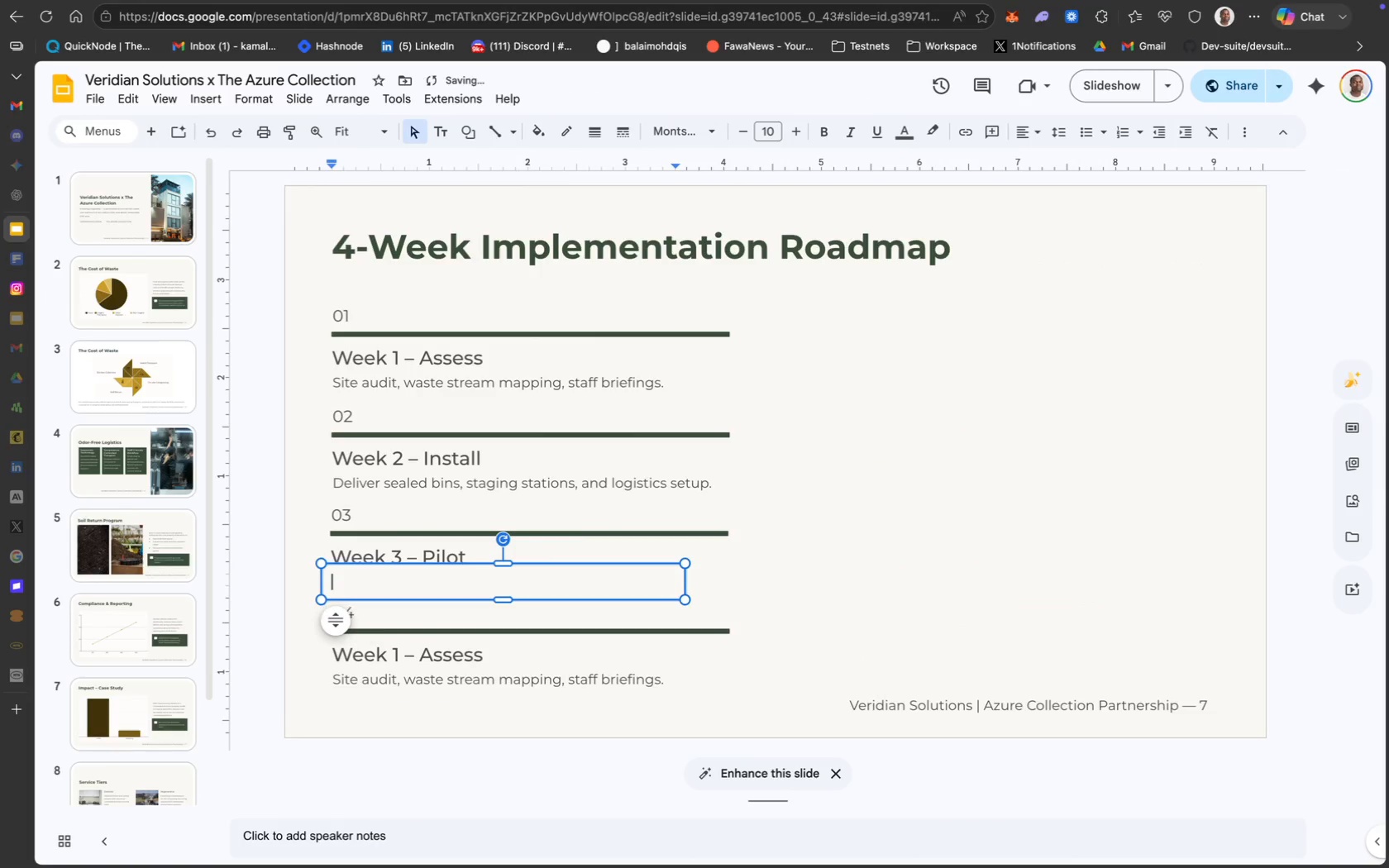 
key(Meta+V)
 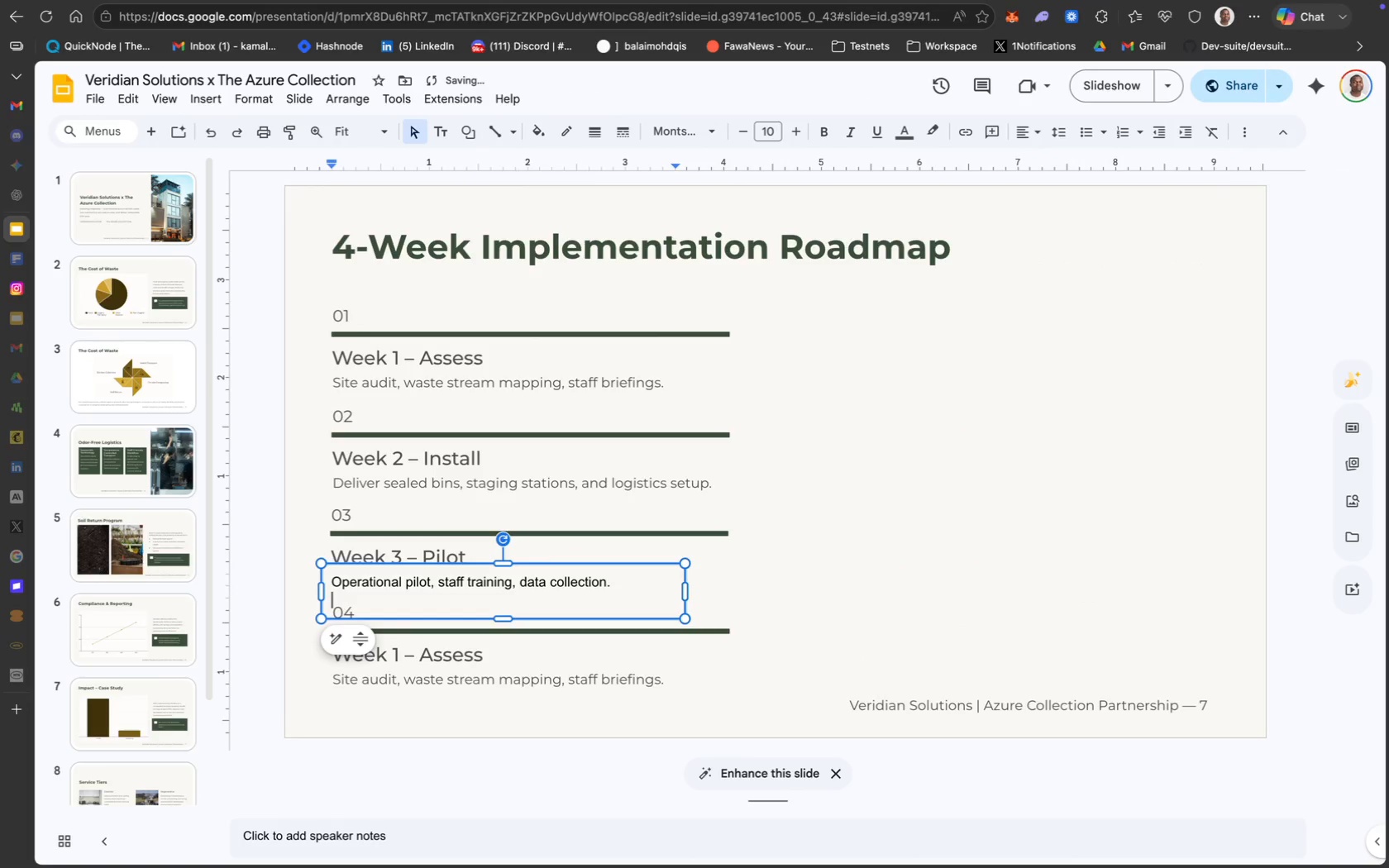 
key(Backspace)
 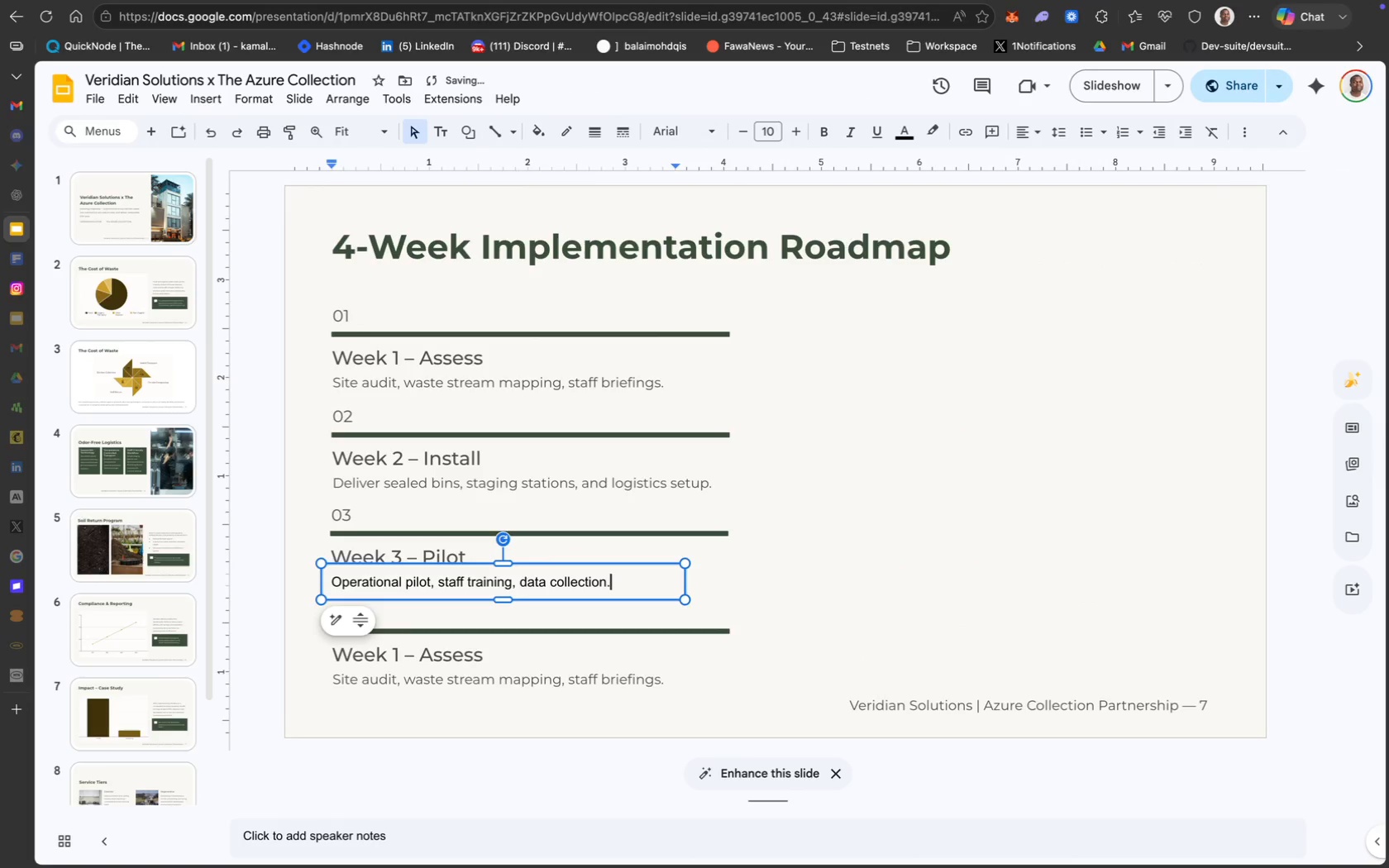 
key(Meta+A)
 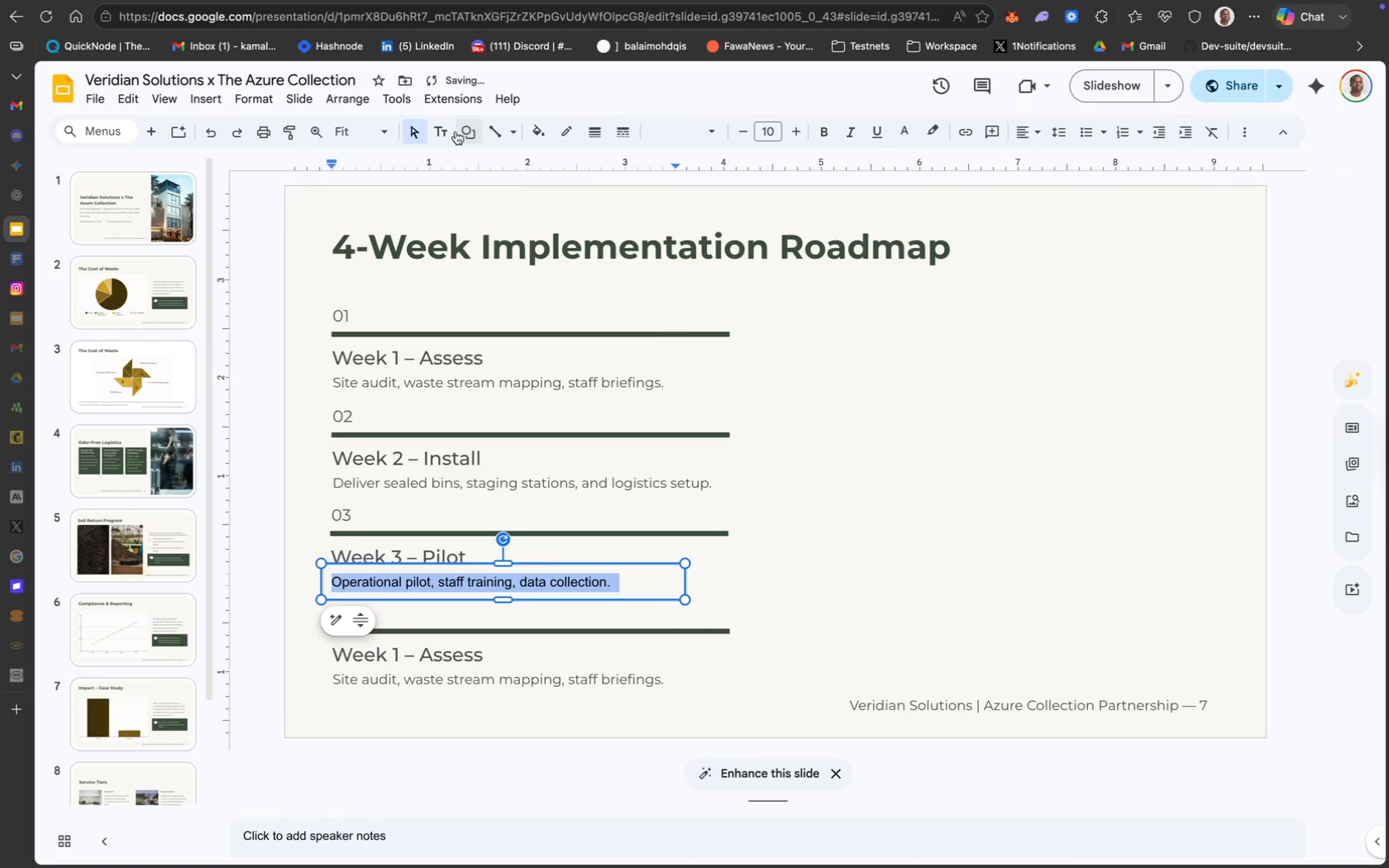 
left_click([685, 137])
 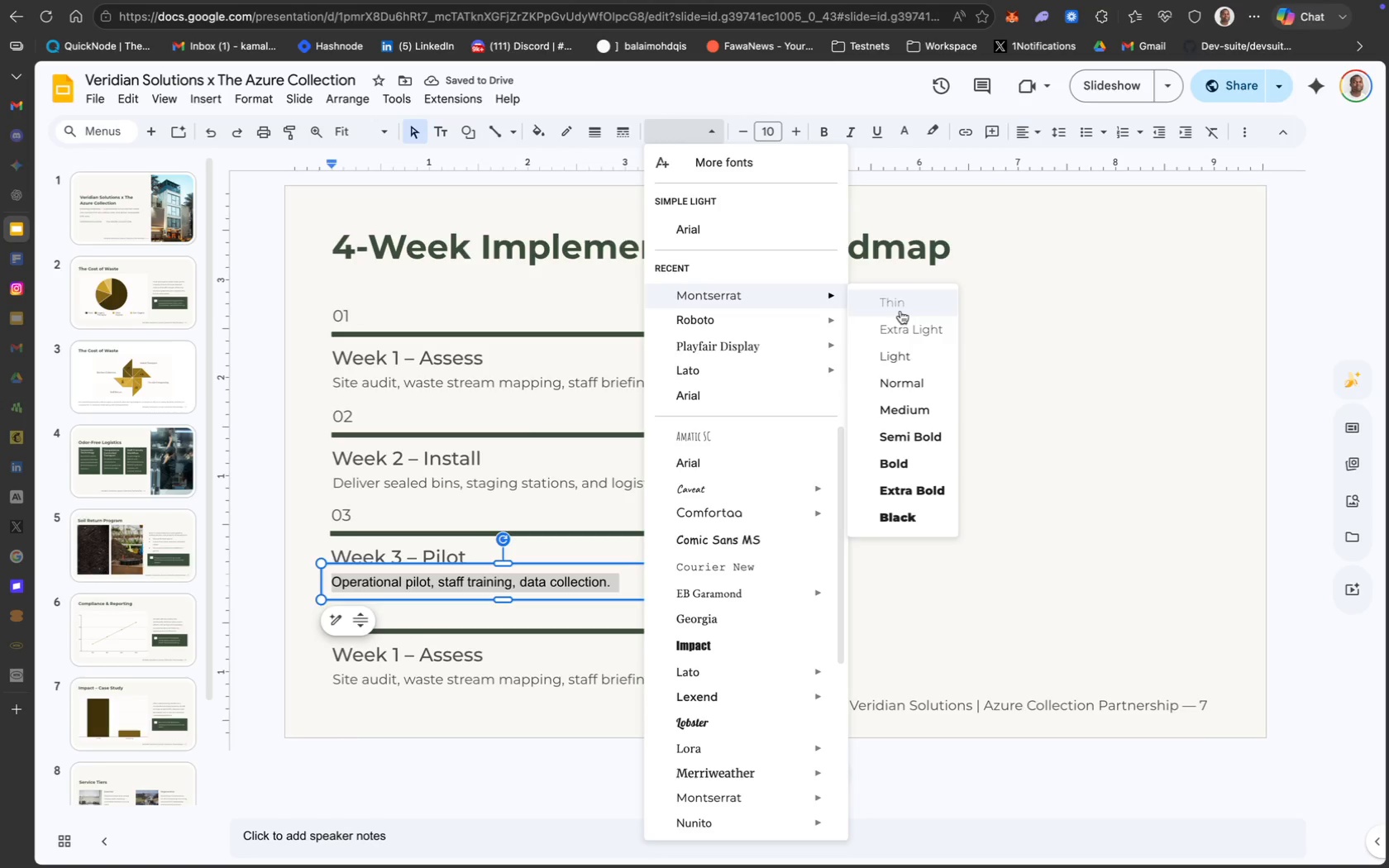 
left_click([903, 379])
 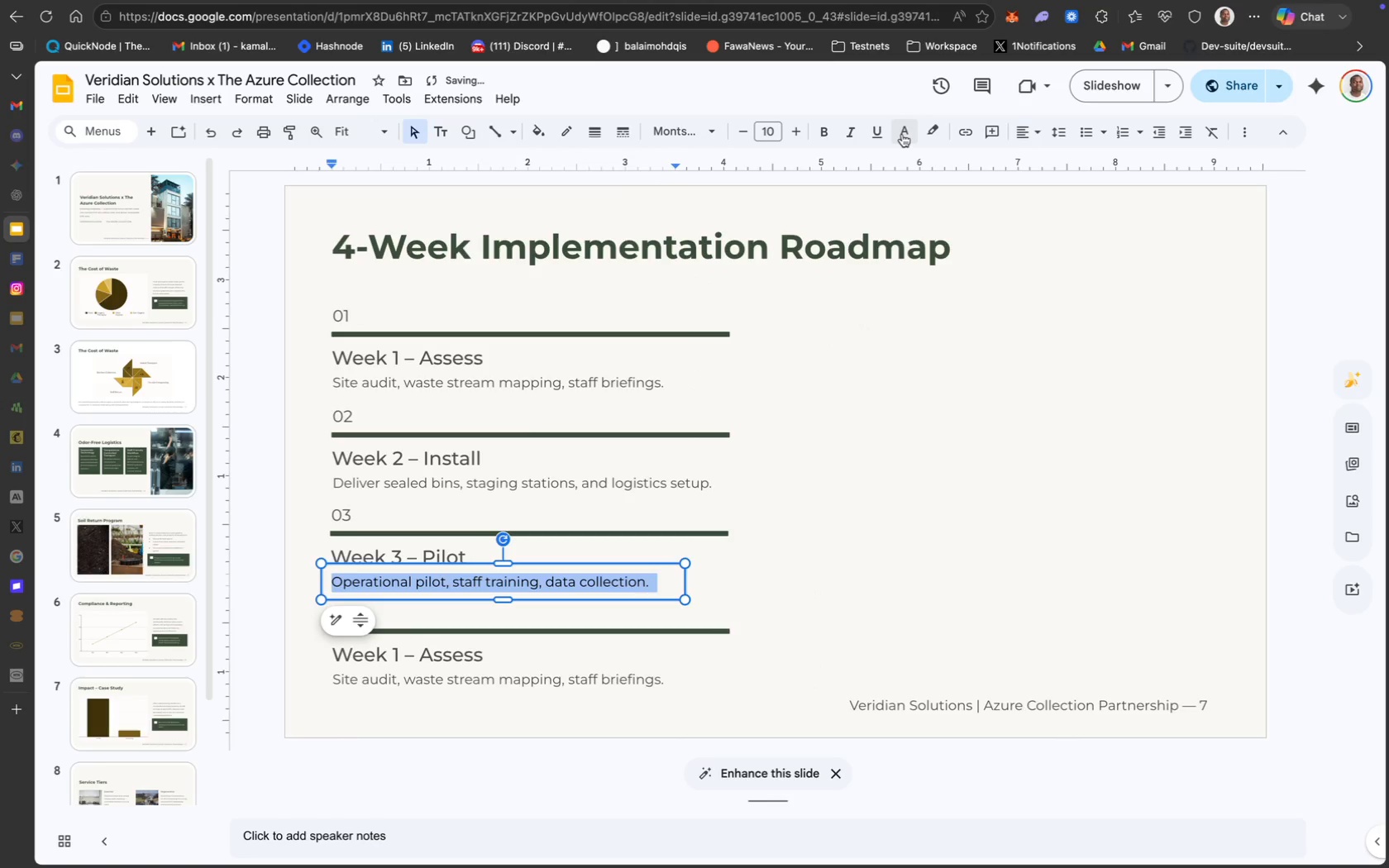 
left_click([905, 133])
 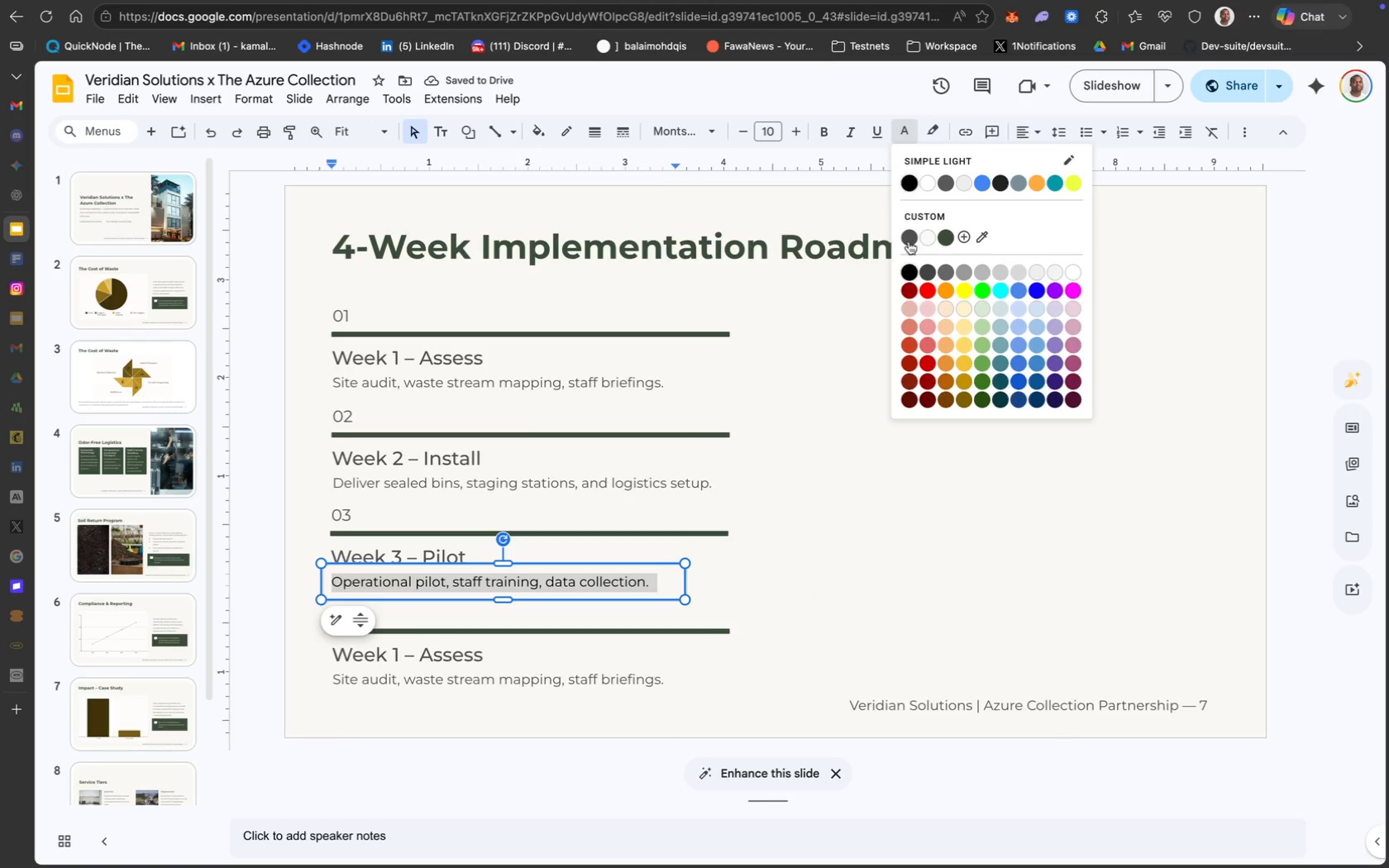 
left_click([907, 237])
 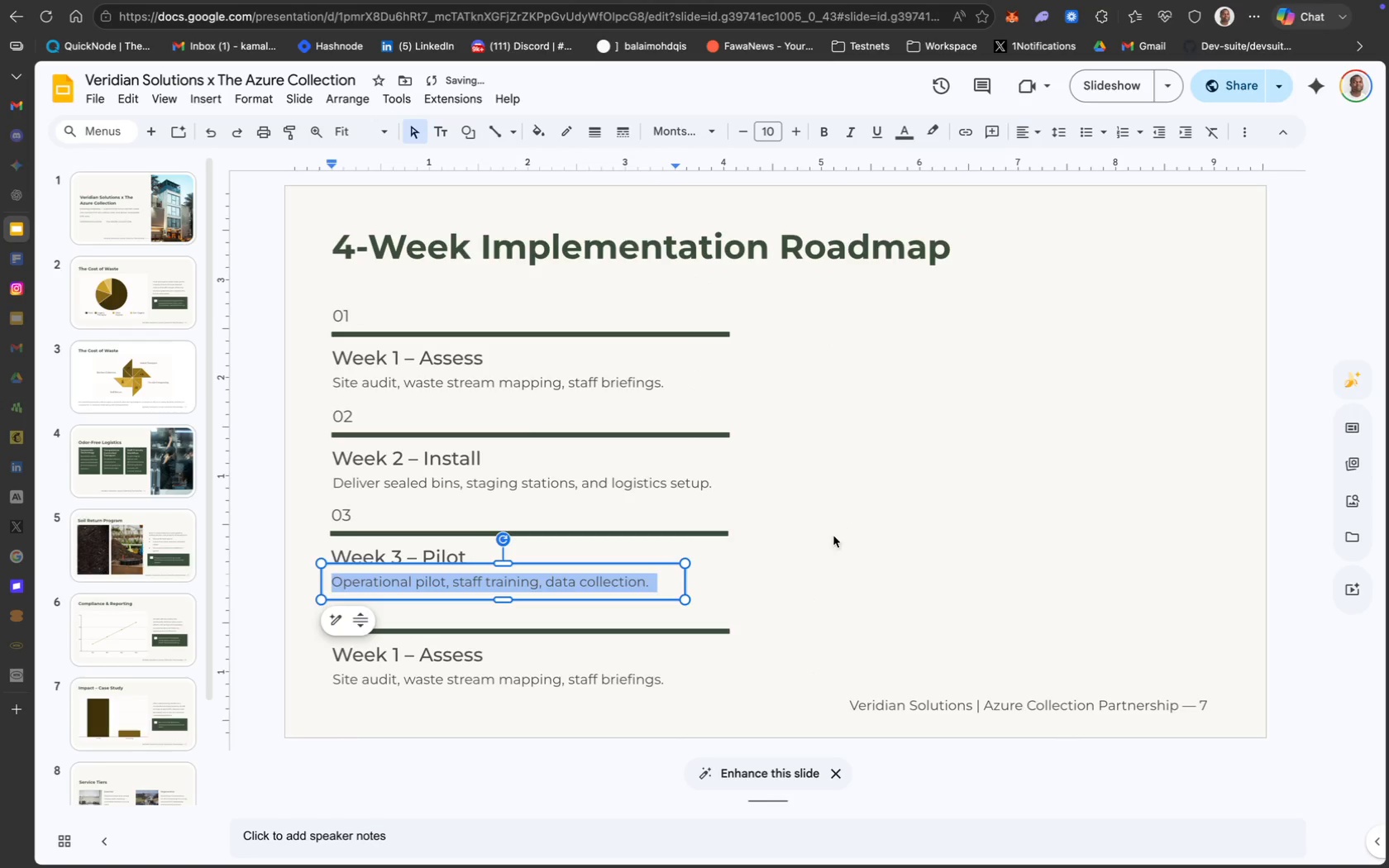 
left_click([841, 580])
 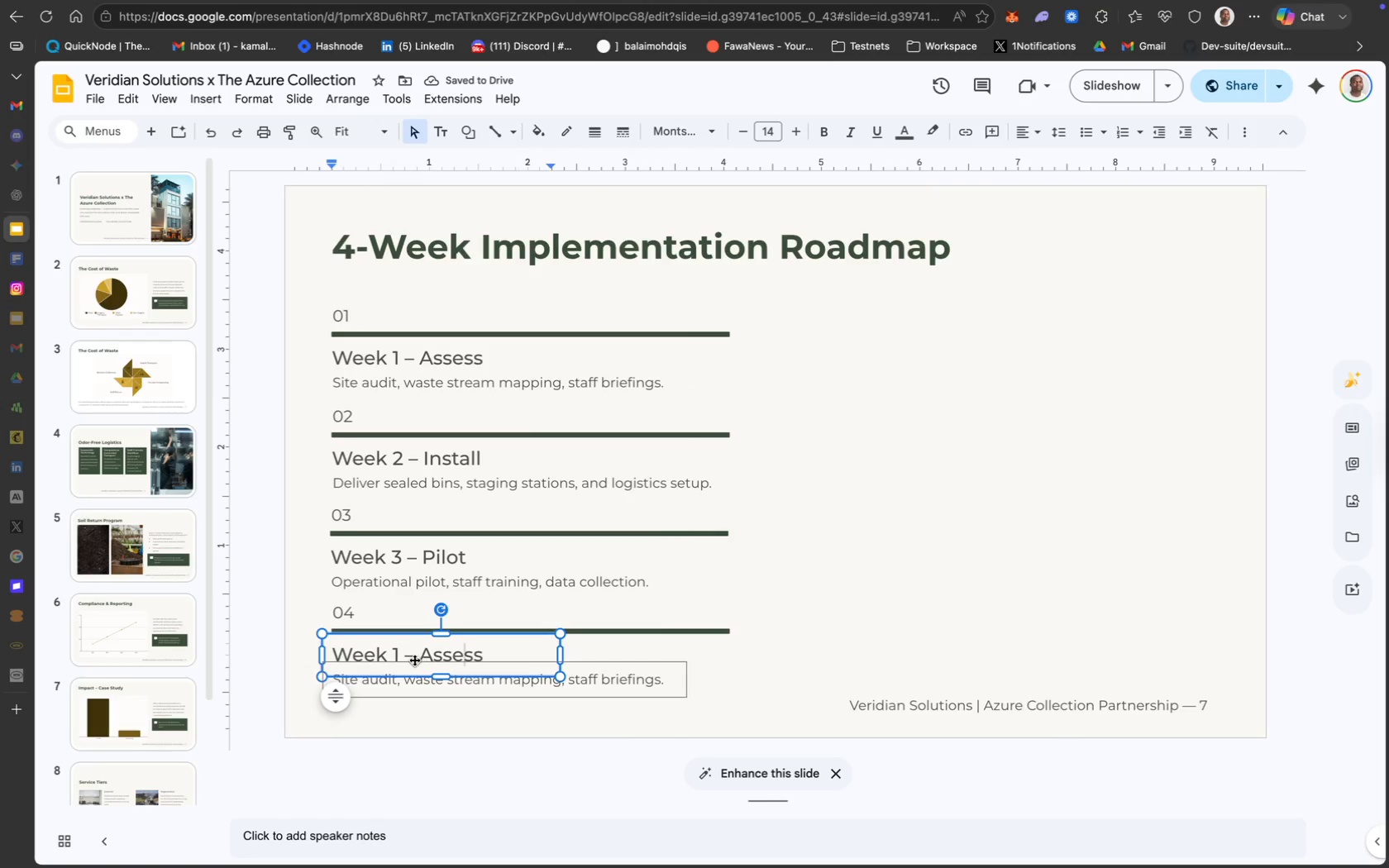 
left_click([399, 651])
 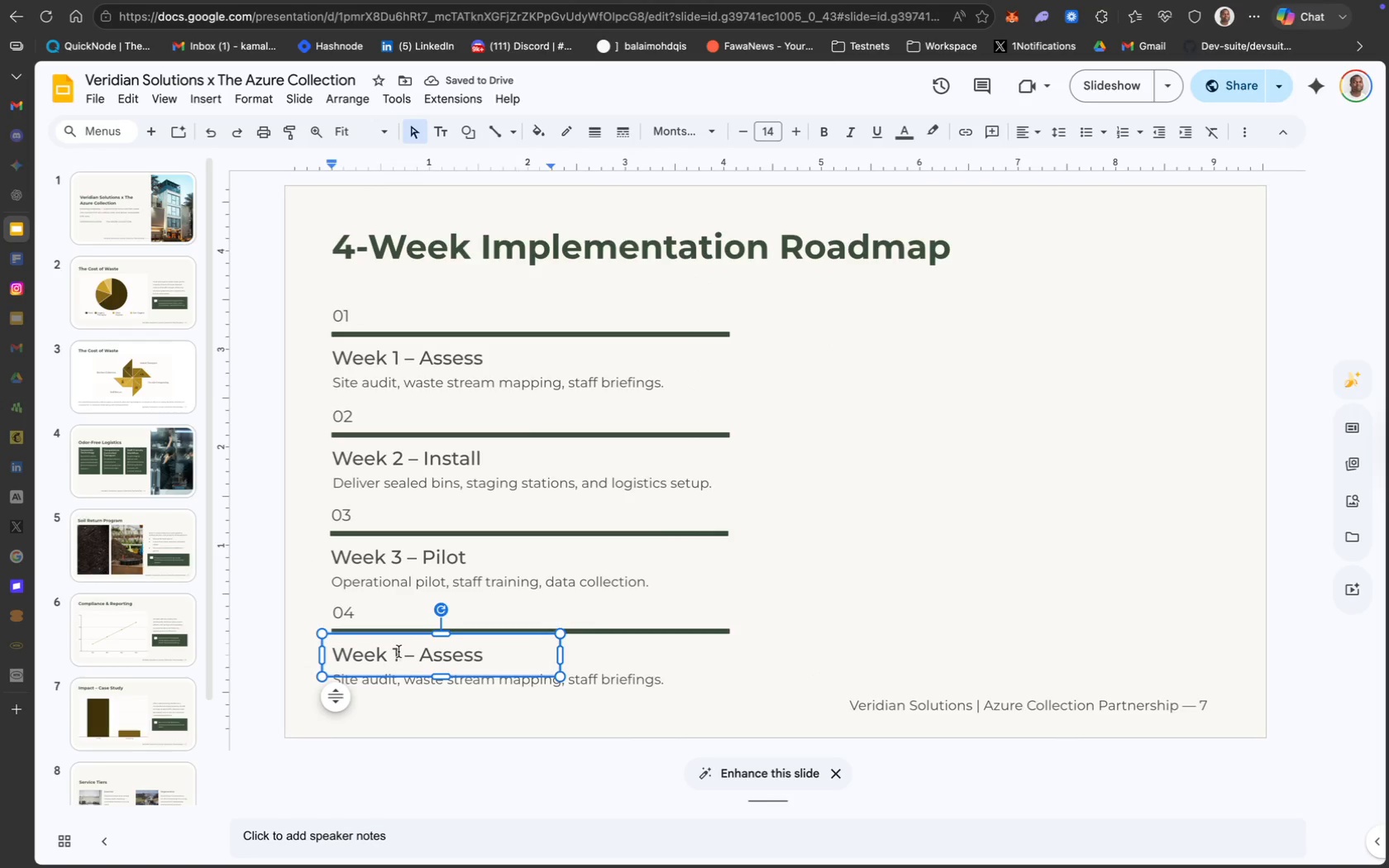 
key(Backspace)
 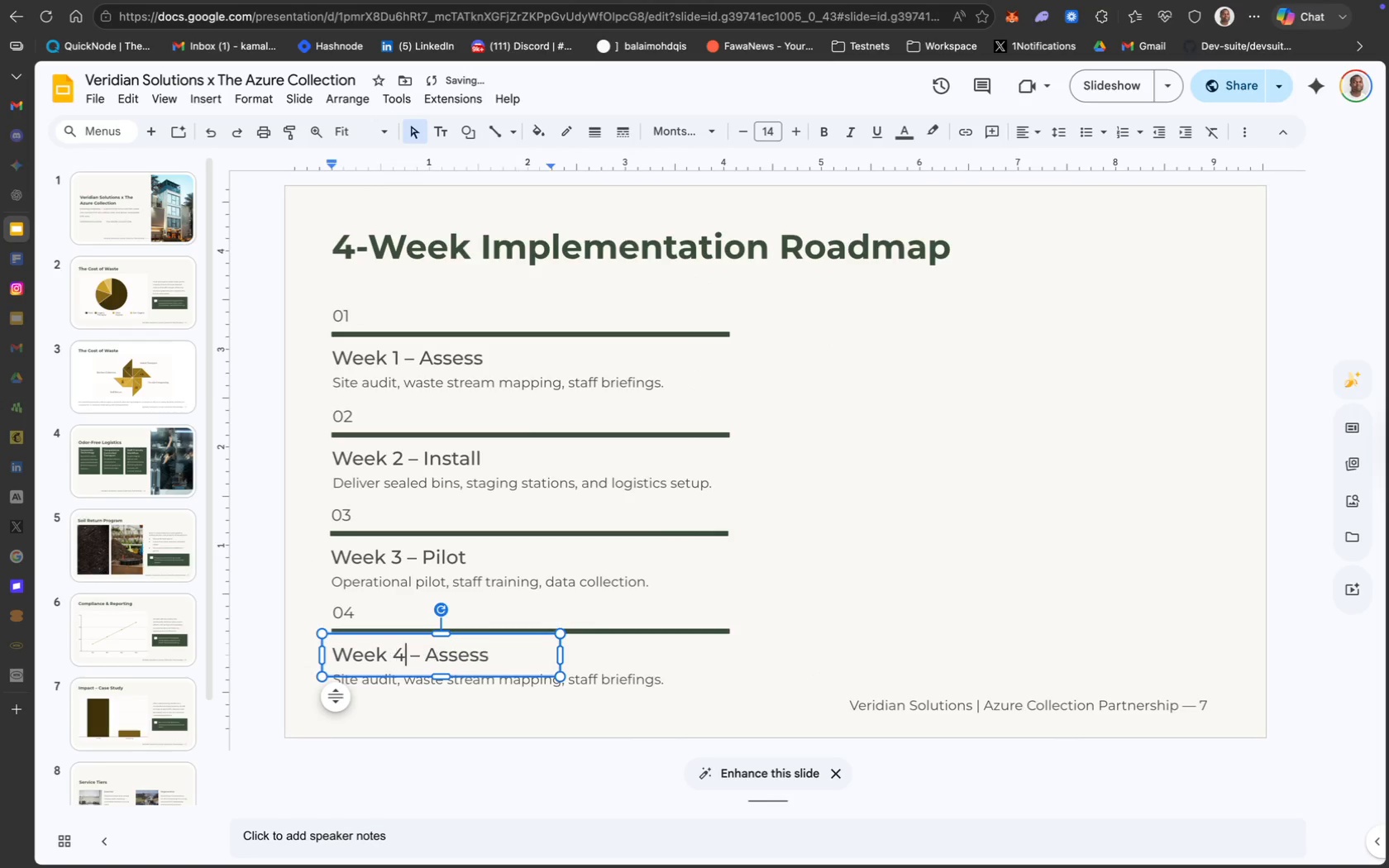 
key(4)
 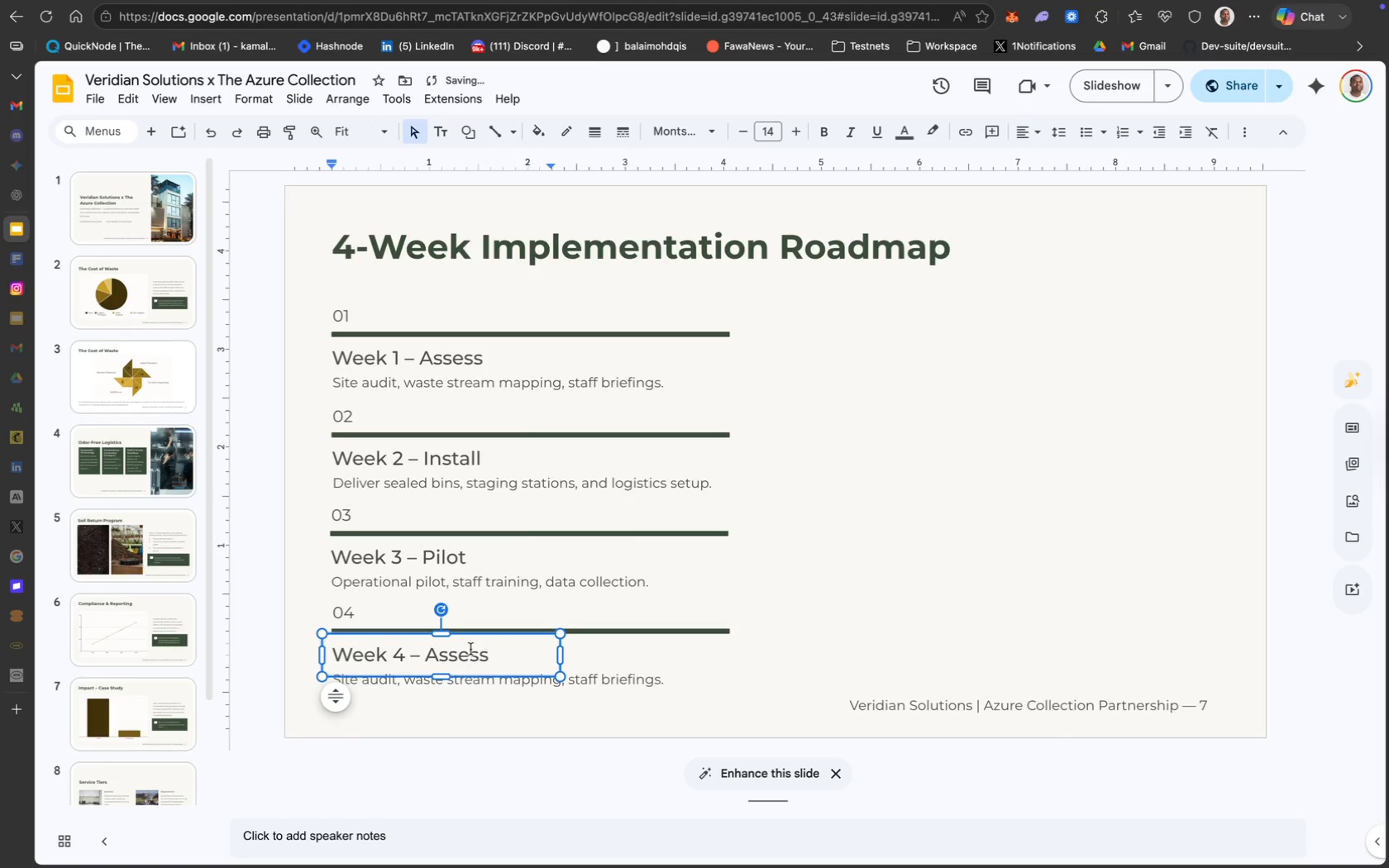 
double_click([469, 651])
 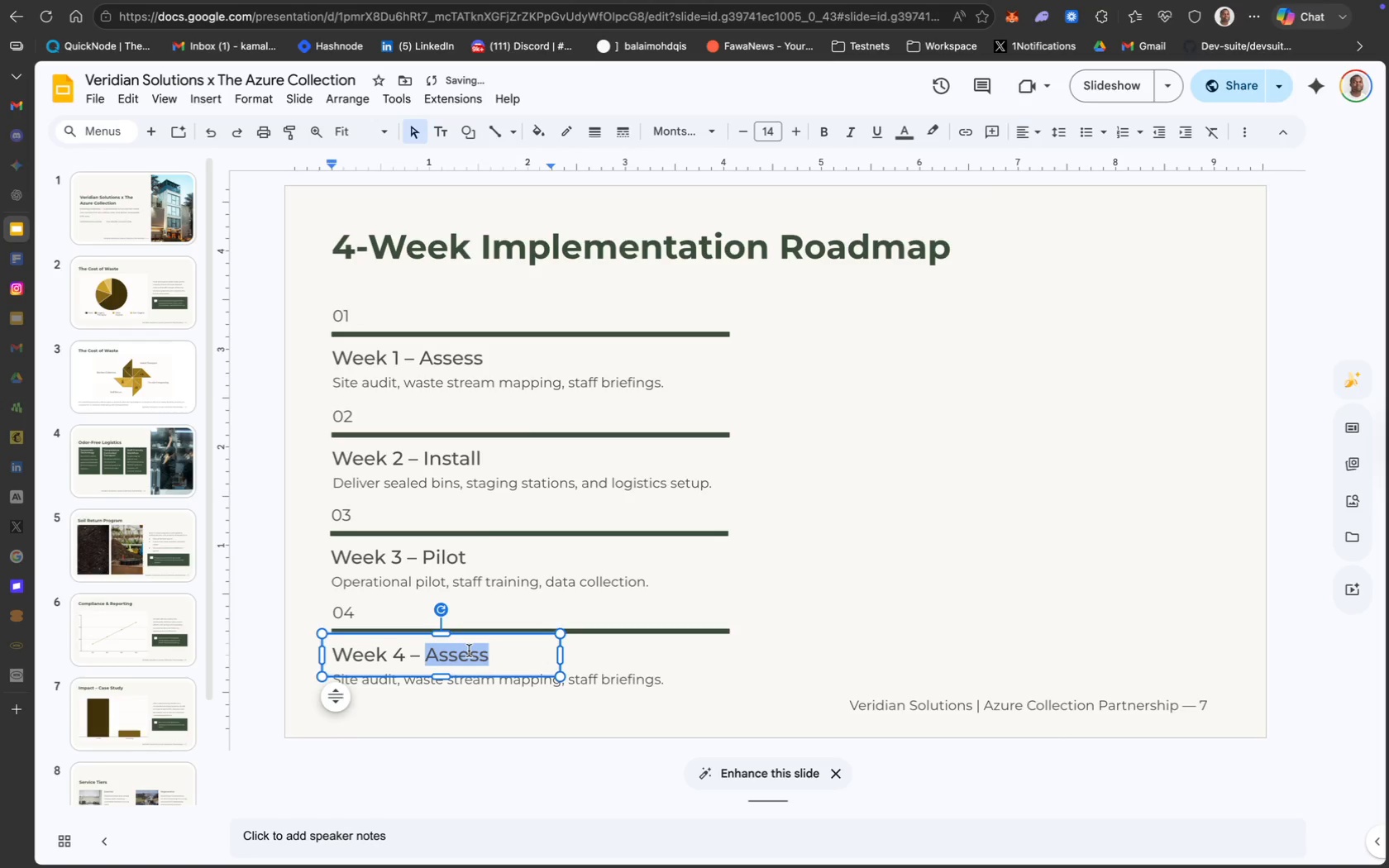 
type(Scal)
 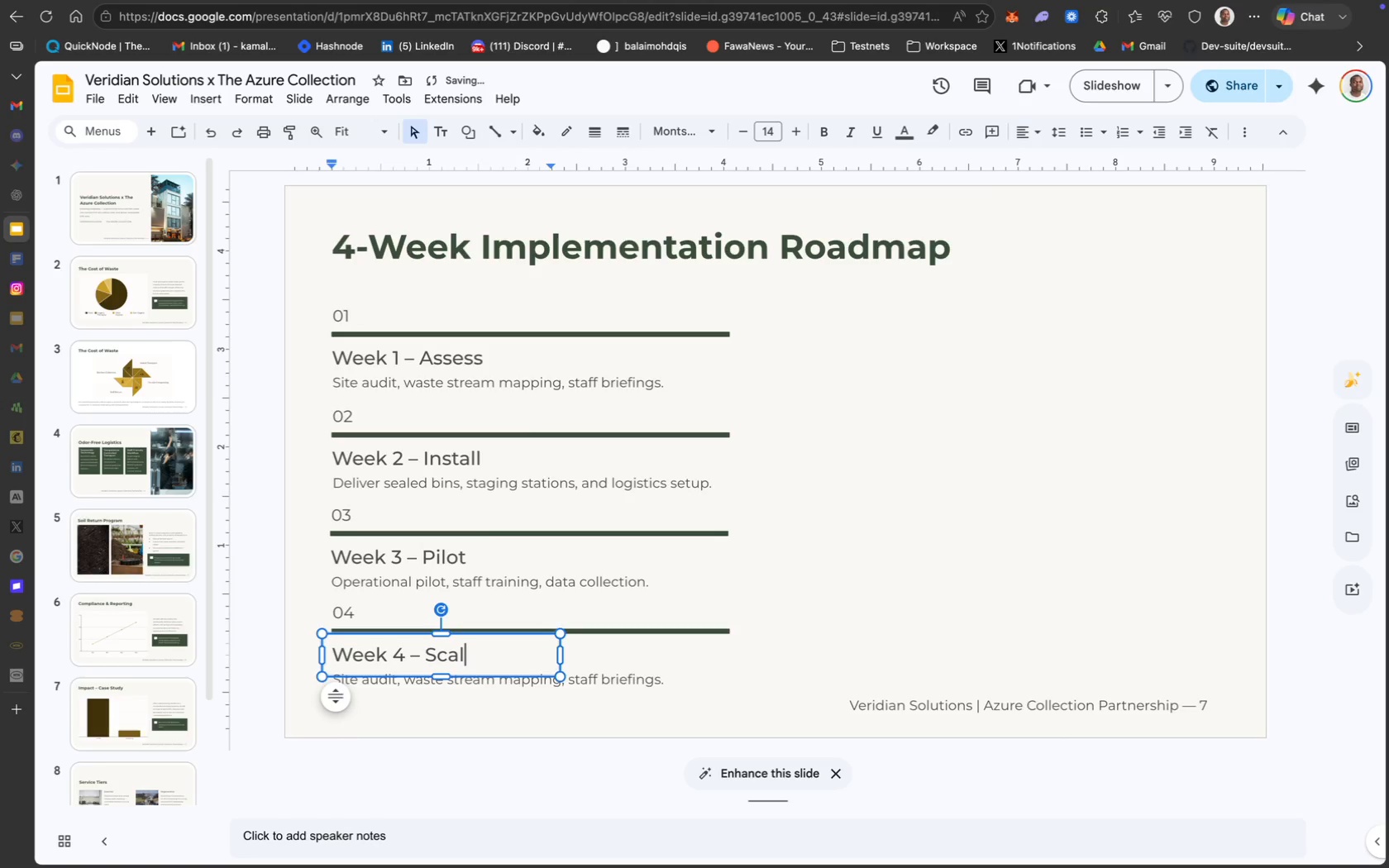 
key(E)
 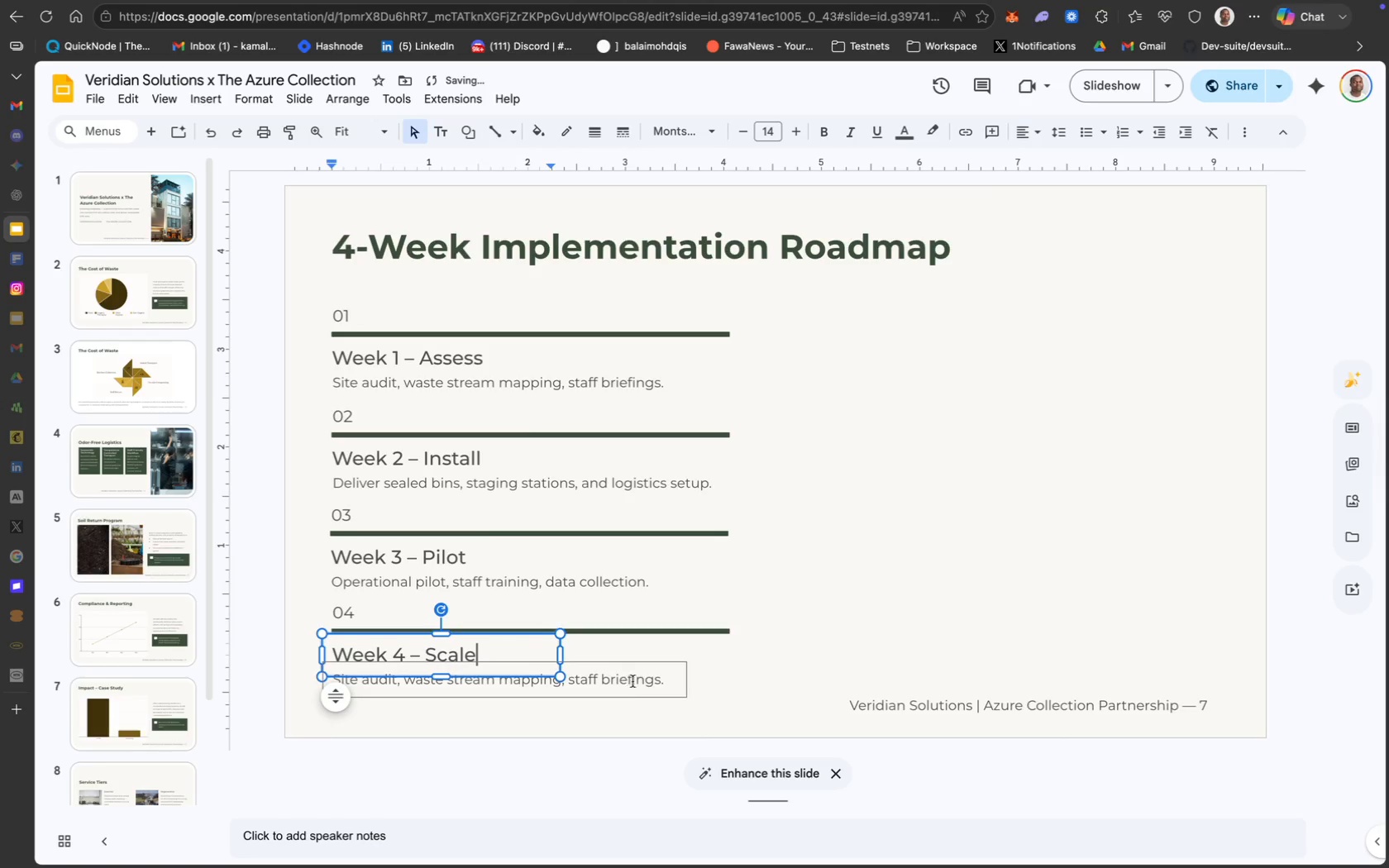 
key(Meta+CommandLeft)
 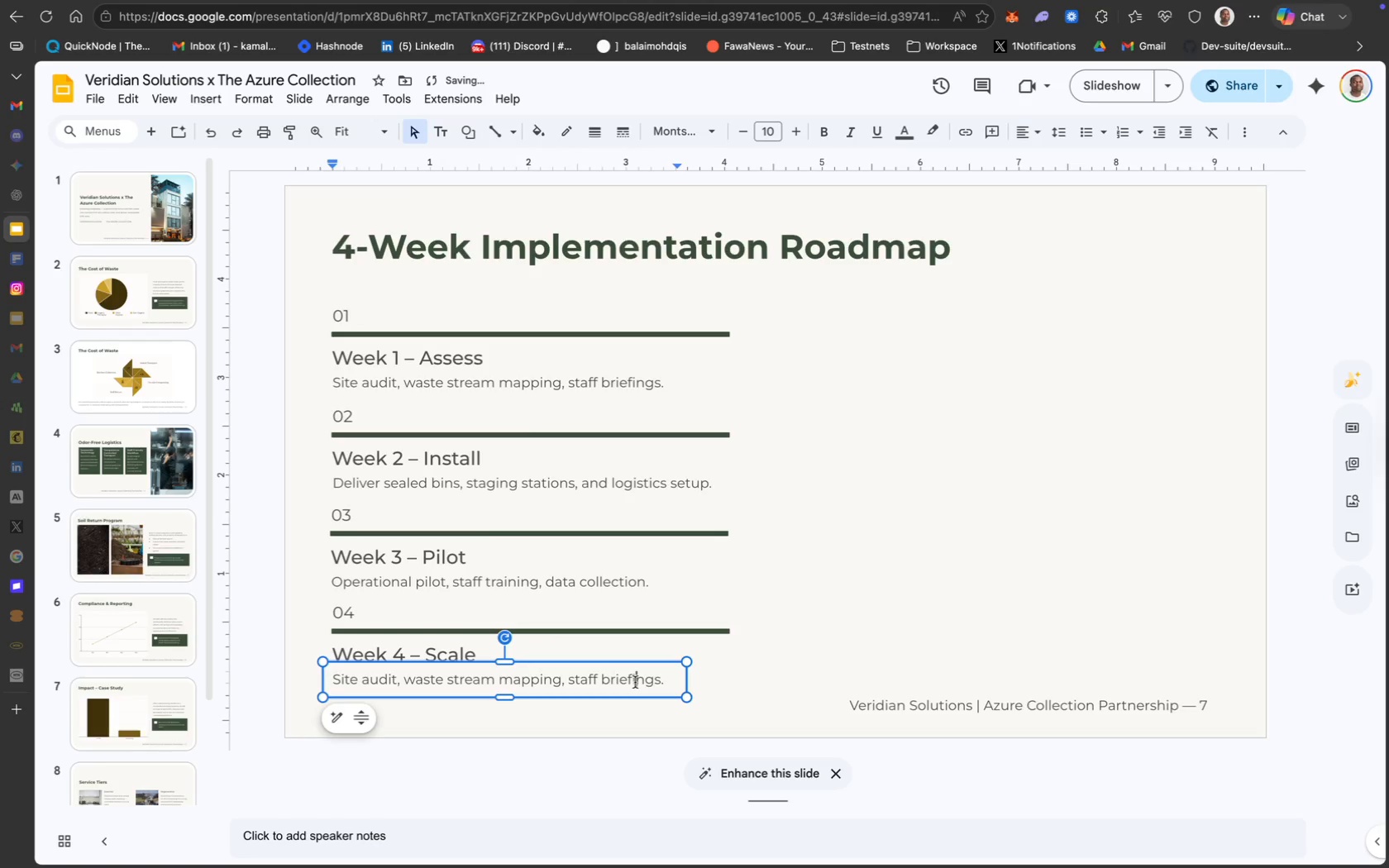 
key(Meta+A)
 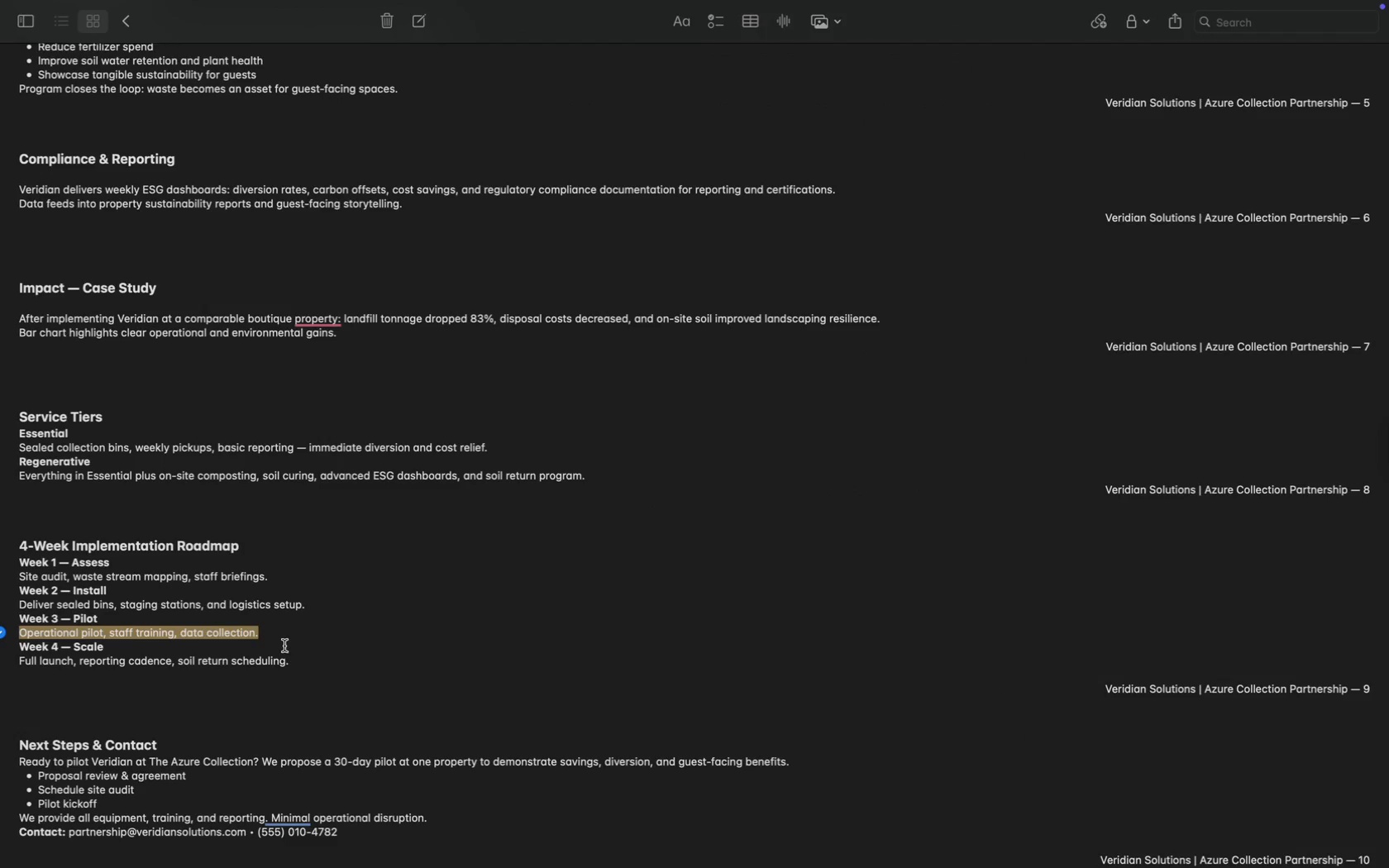 
left_click_drag(start_coordinate=[292, 665], to_coordinate=[7, 661])
 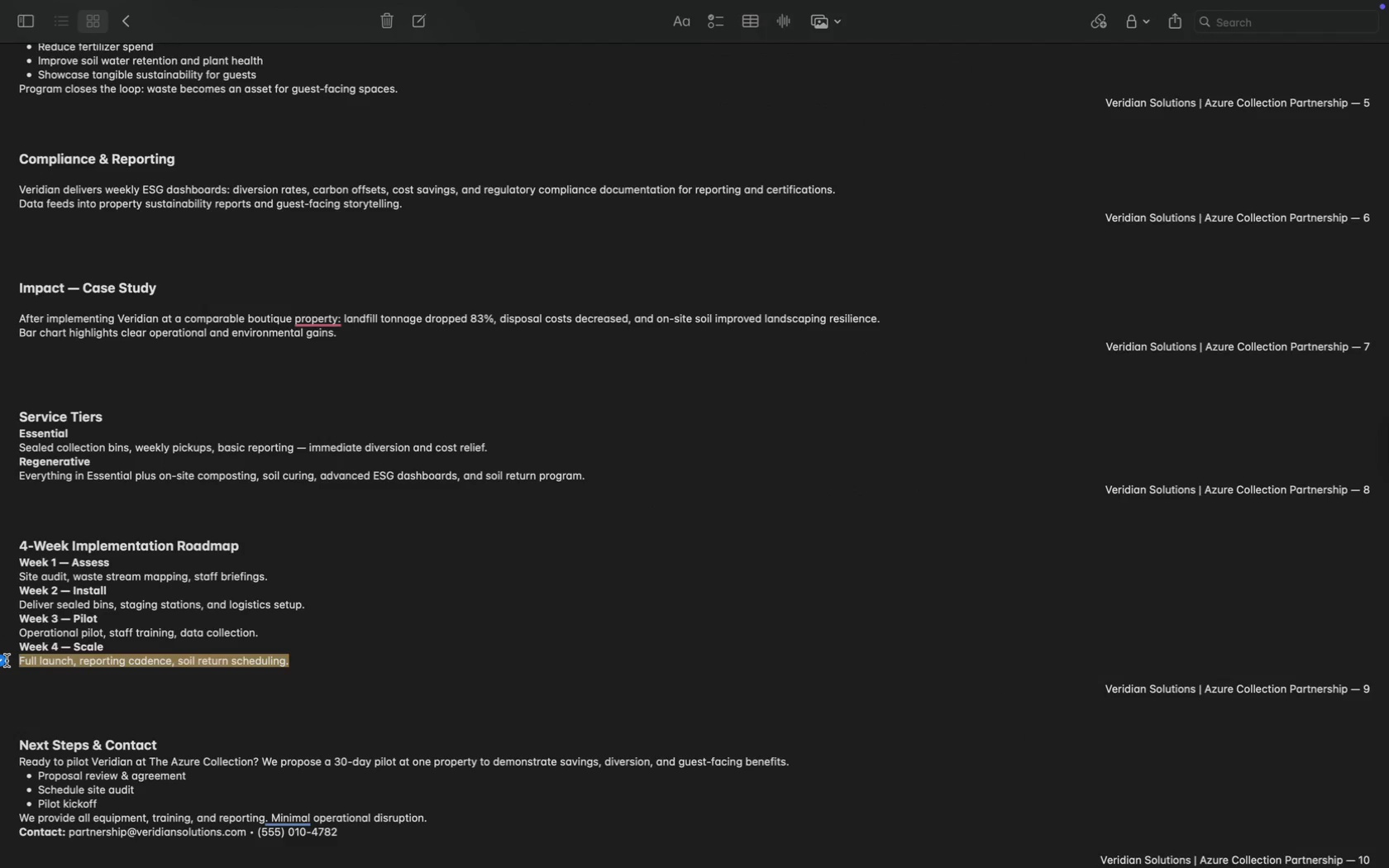 
key(Meta+C)
 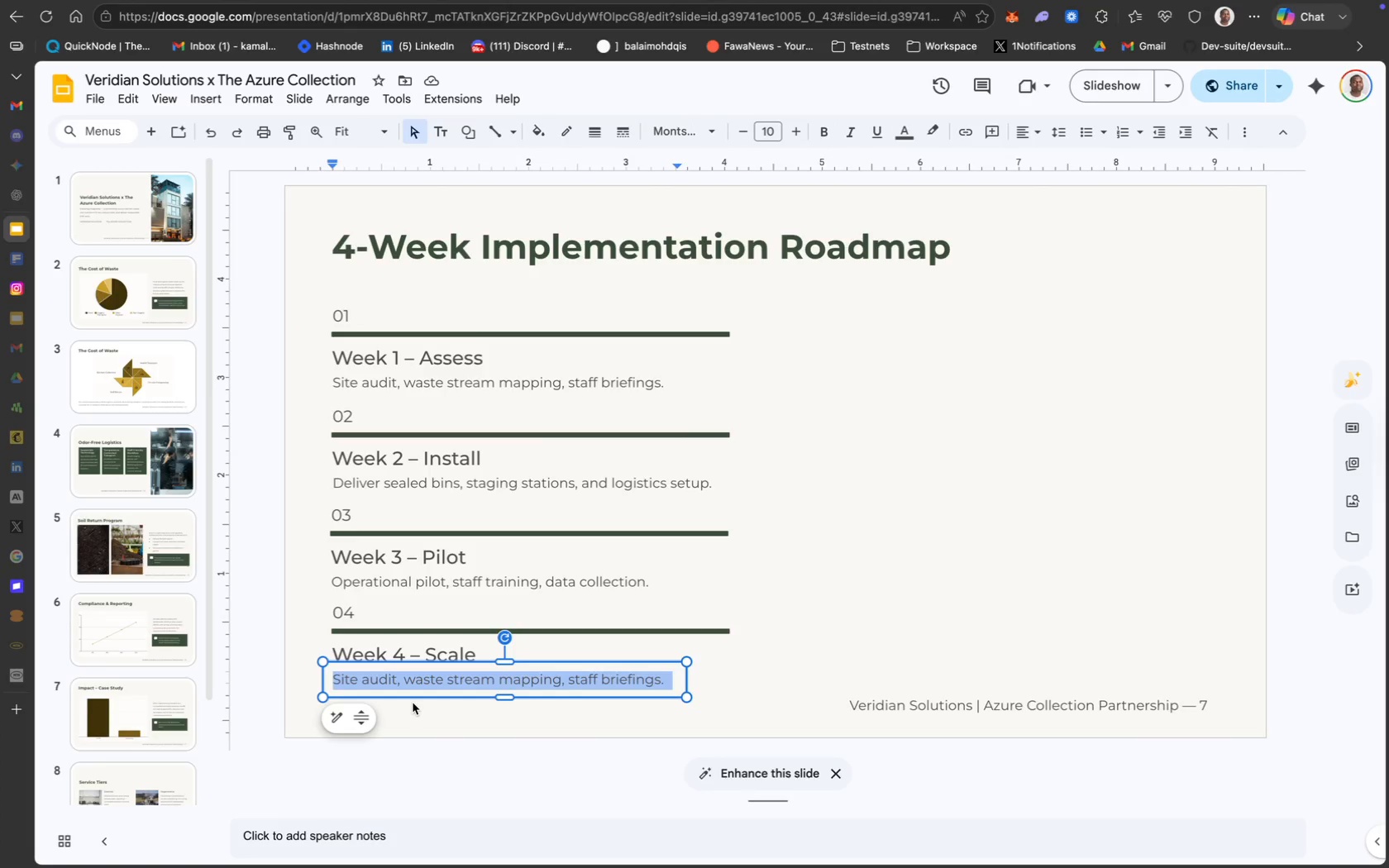 
key(Backspace)
 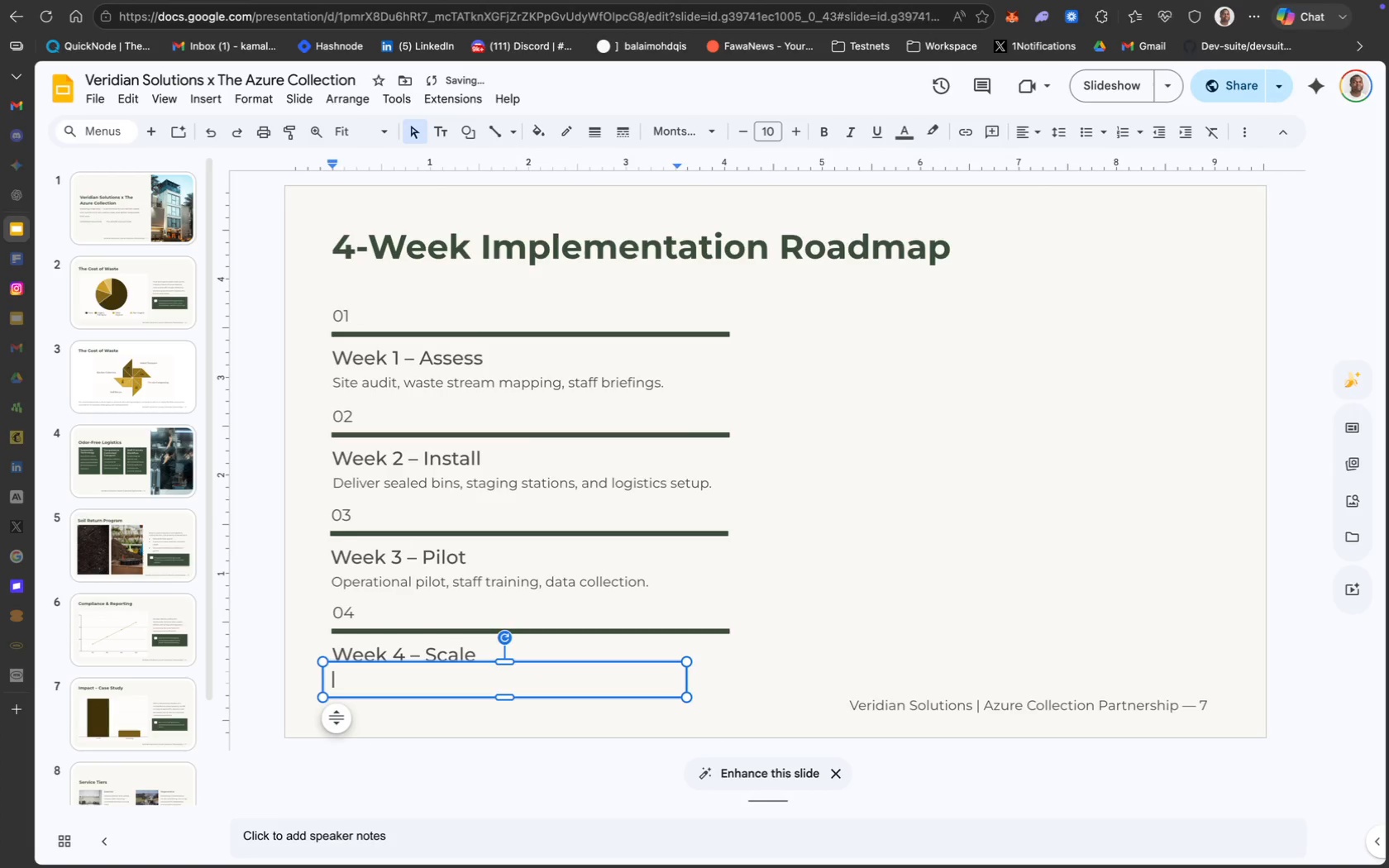 
key(Meta+CommandLeft)
 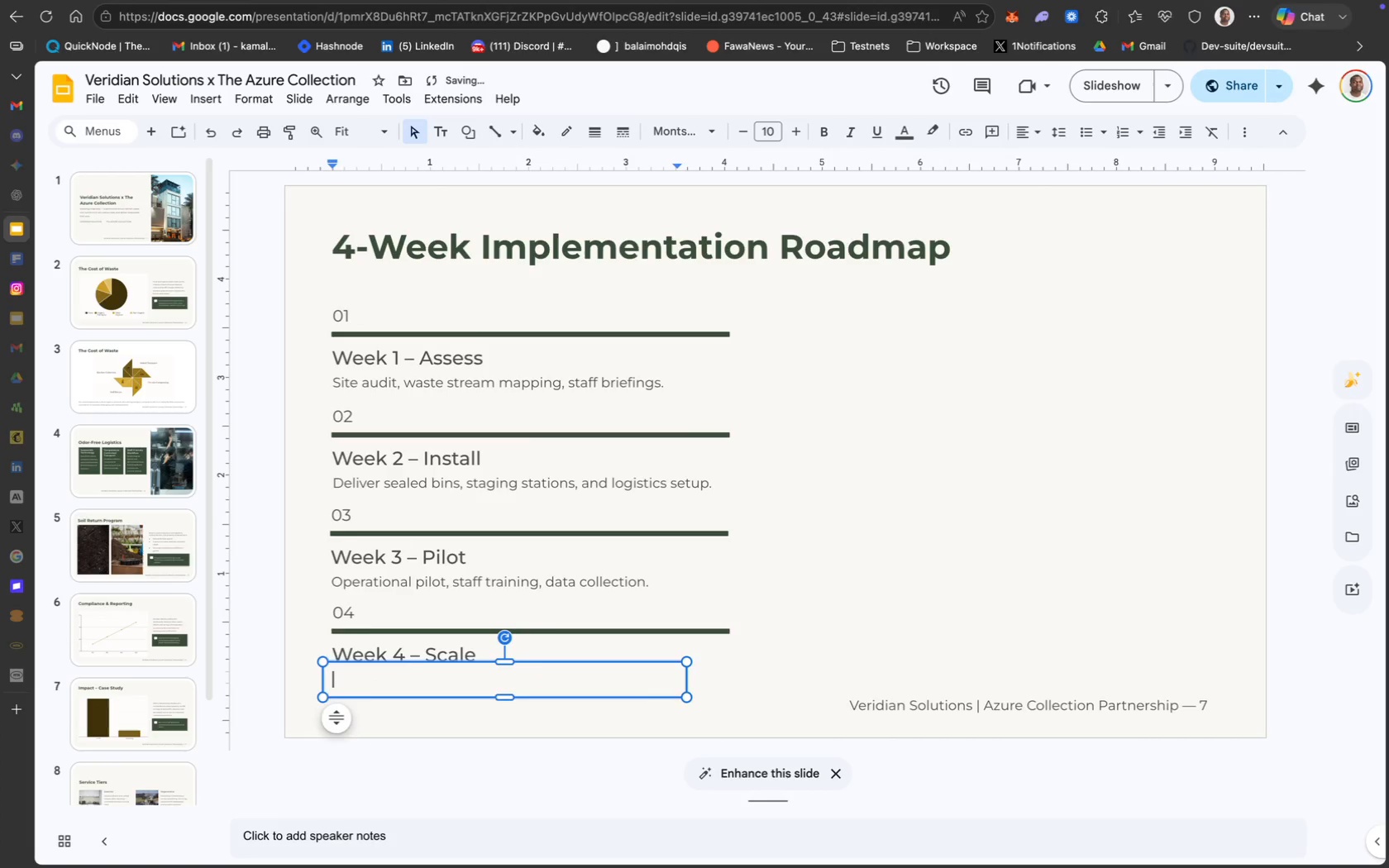 
key(Meta+V)
 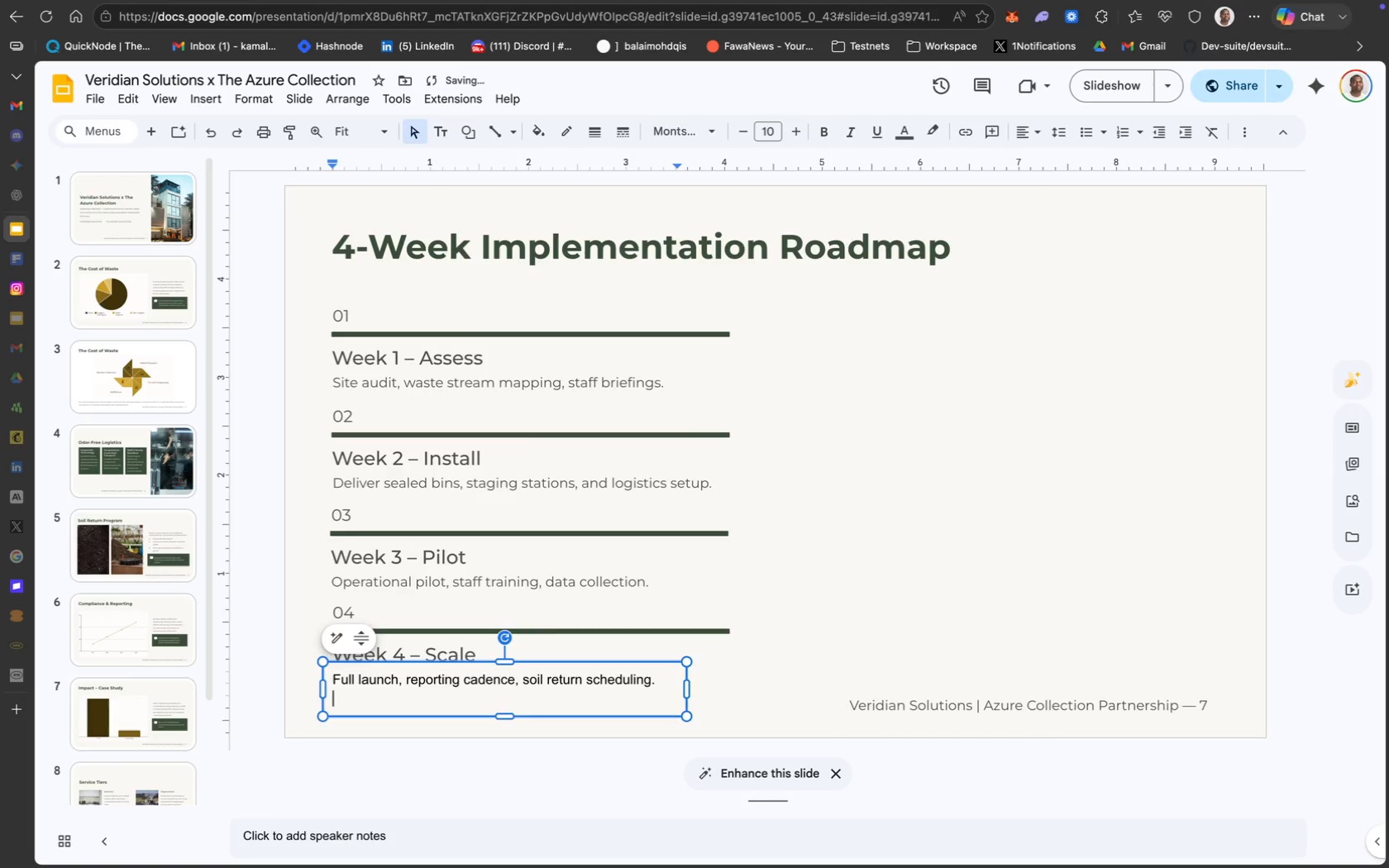 
key(Backspace)
 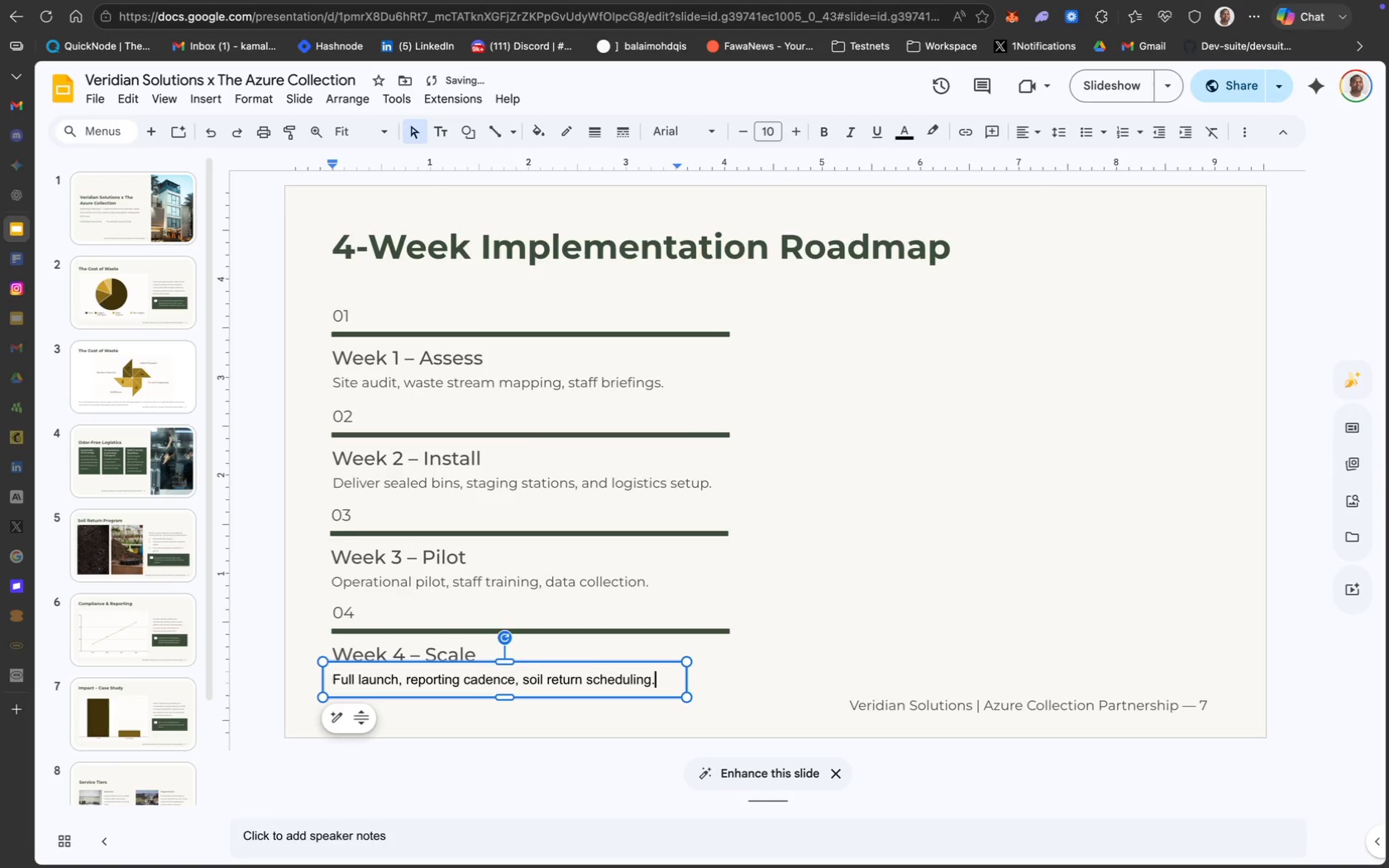 
key(Meta+A)
 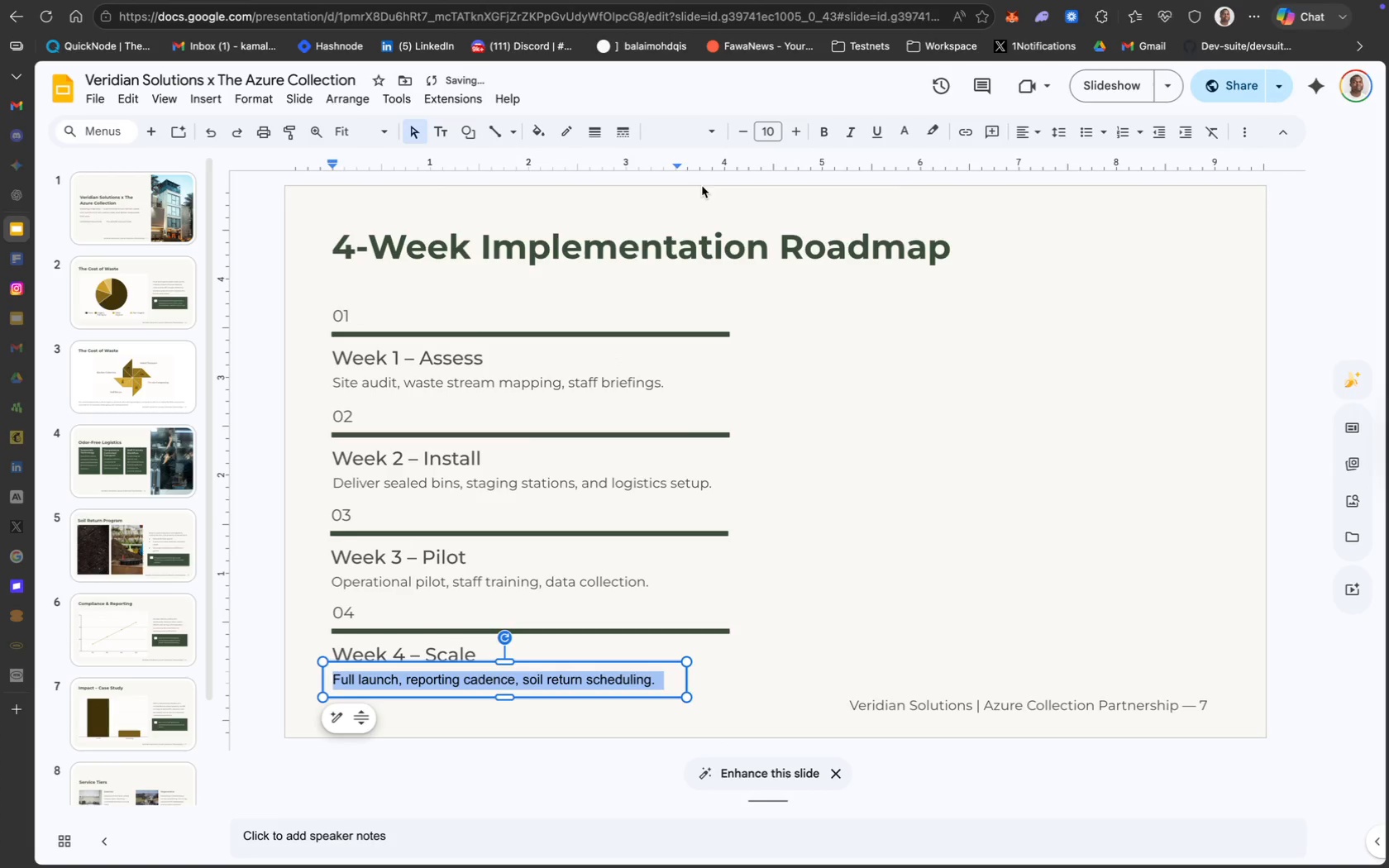 
left_click([705, 138])
 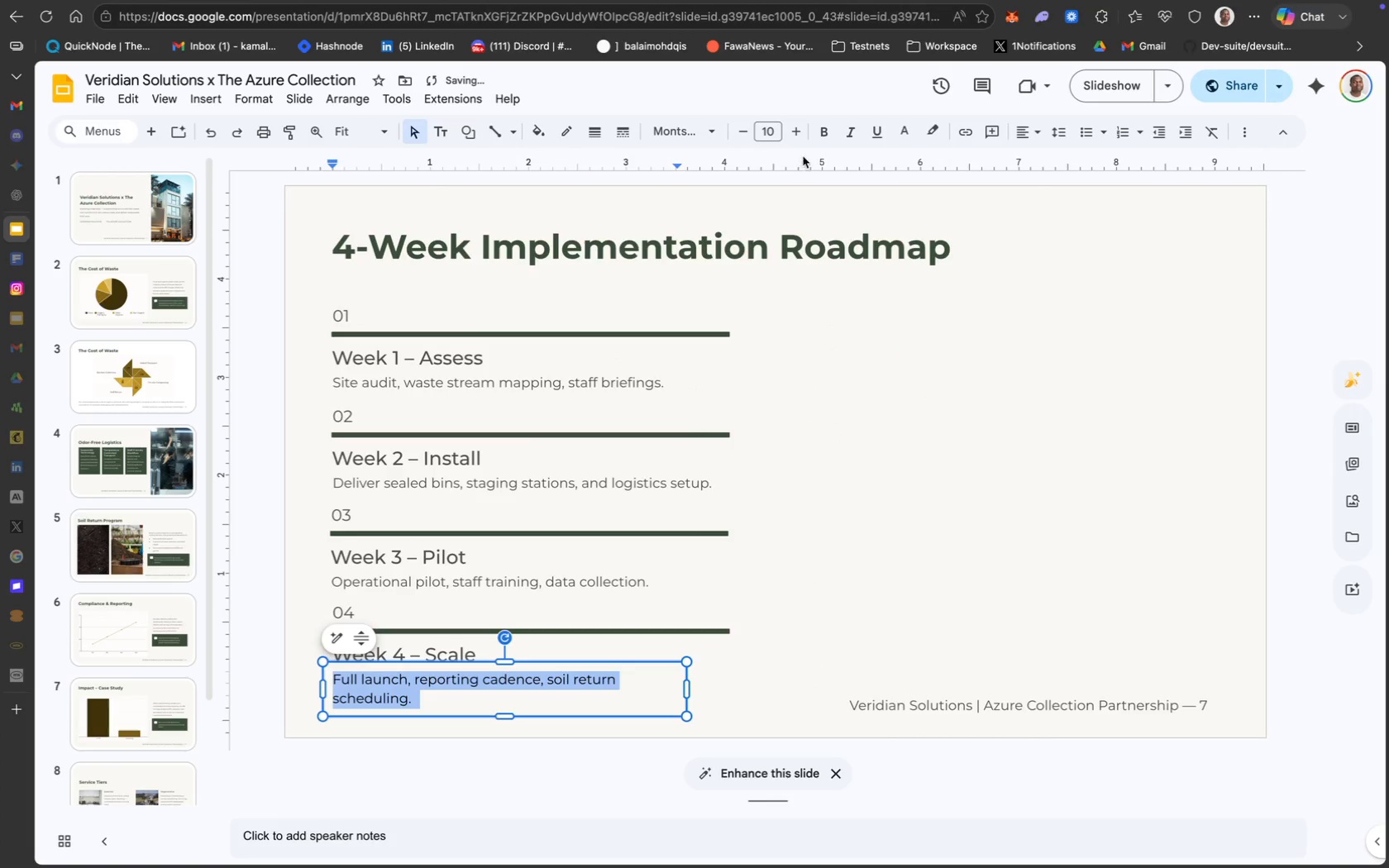 
wait(6.05)
 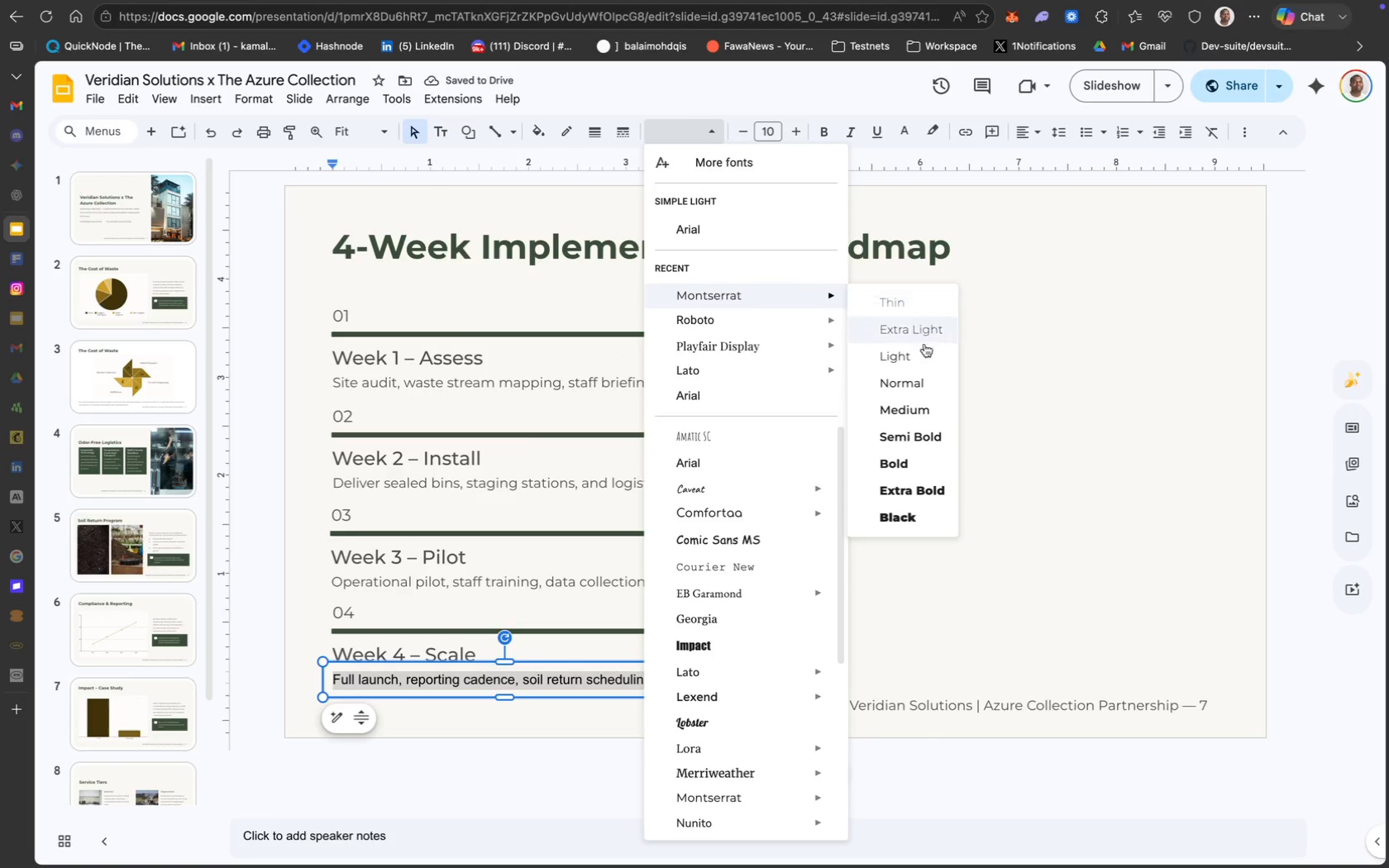 
left_click([905, 137])
 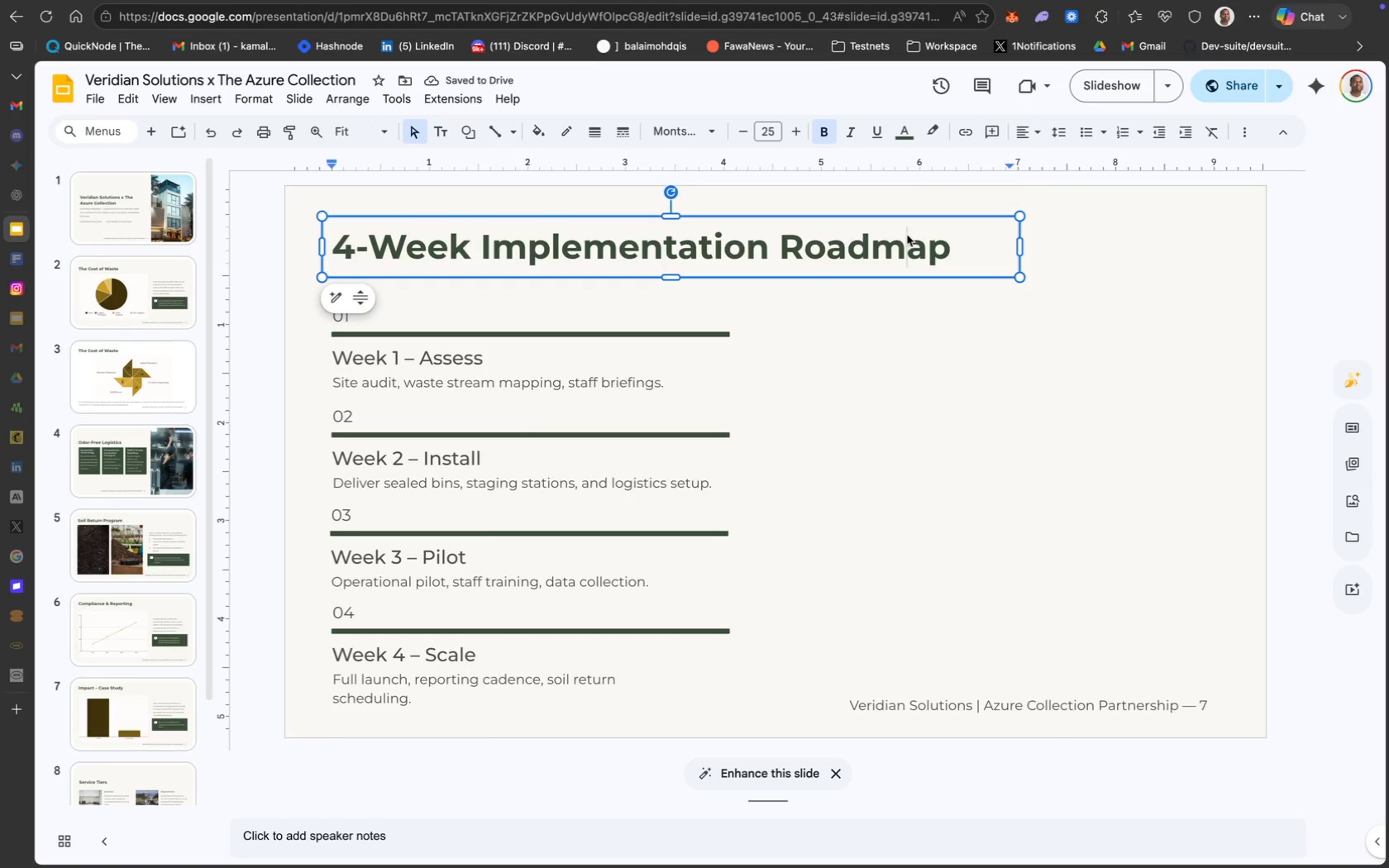 
wait(7.22)
 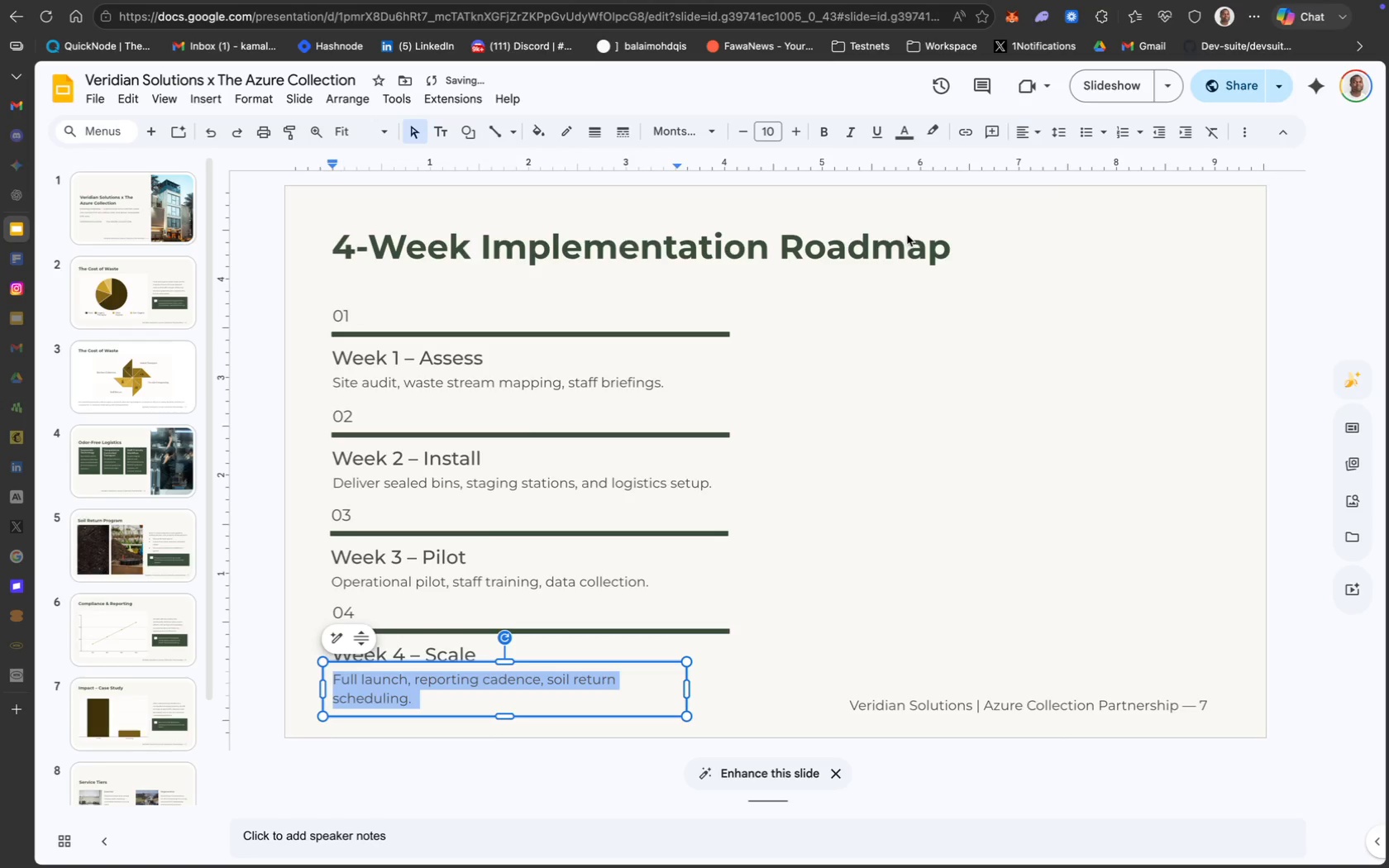 
left_click([888, 393])
 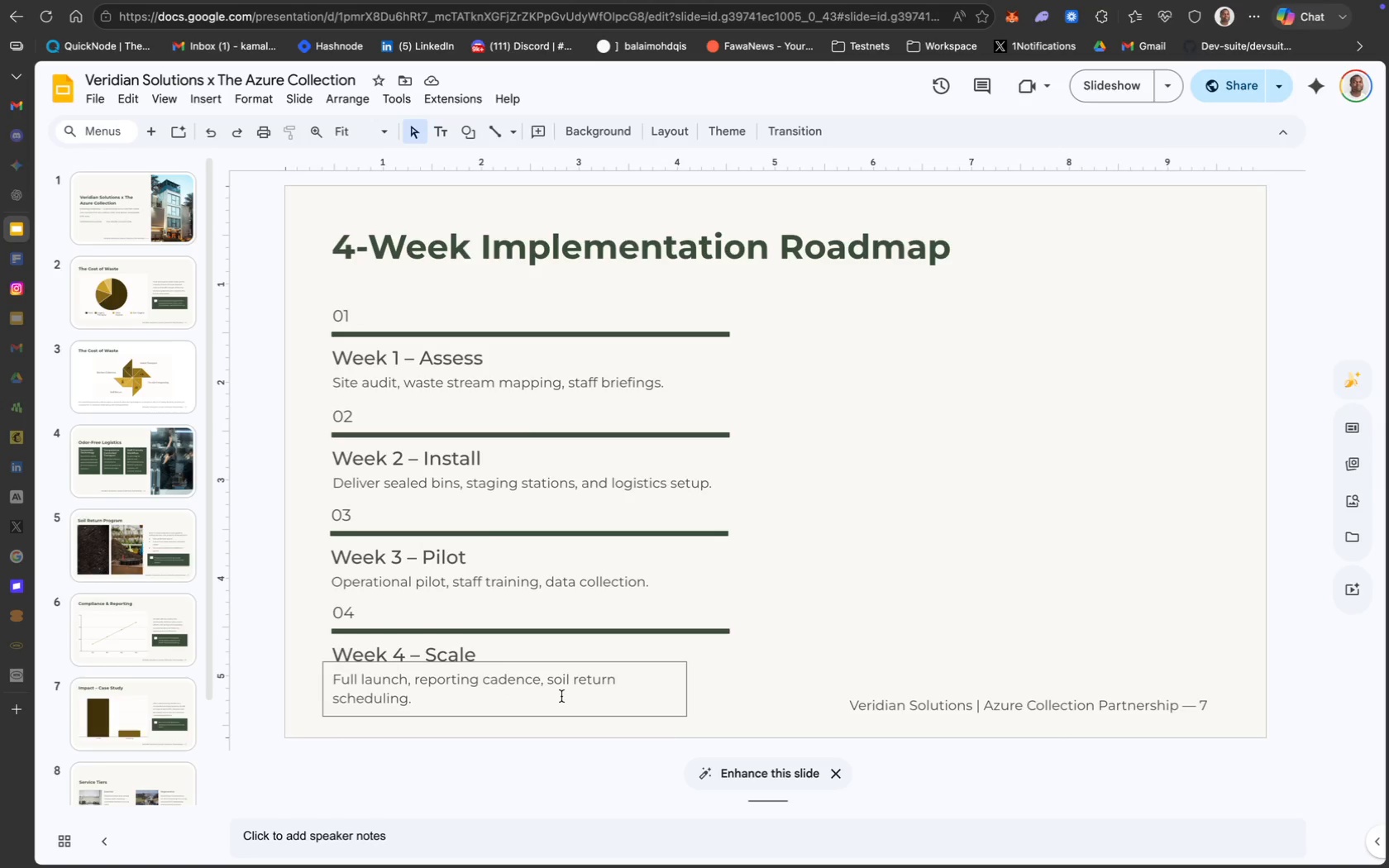 
wait(12.03)
 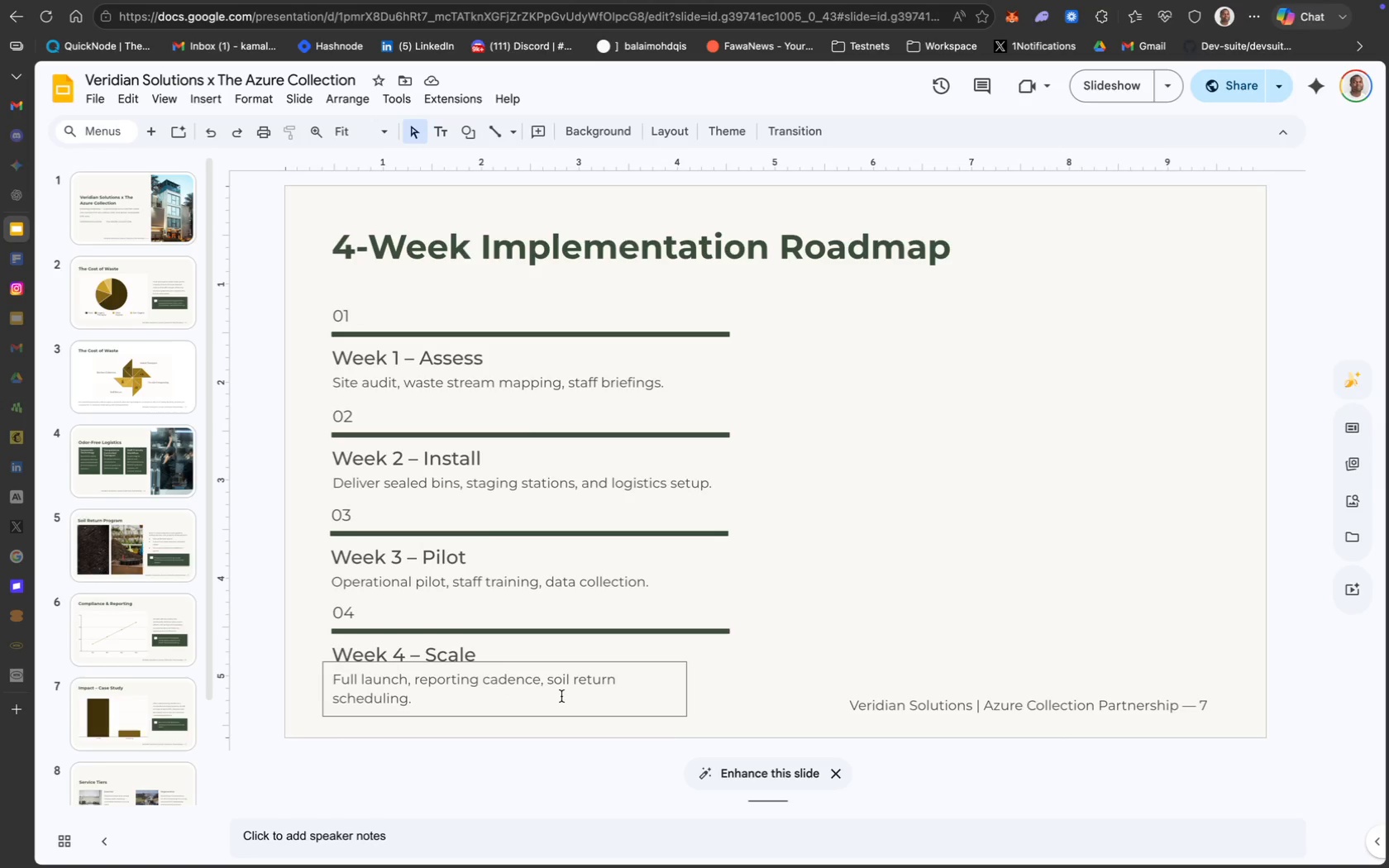 
left_click_drag(start_coordinate=[689, 689], to_coordinate=[724, 685])
 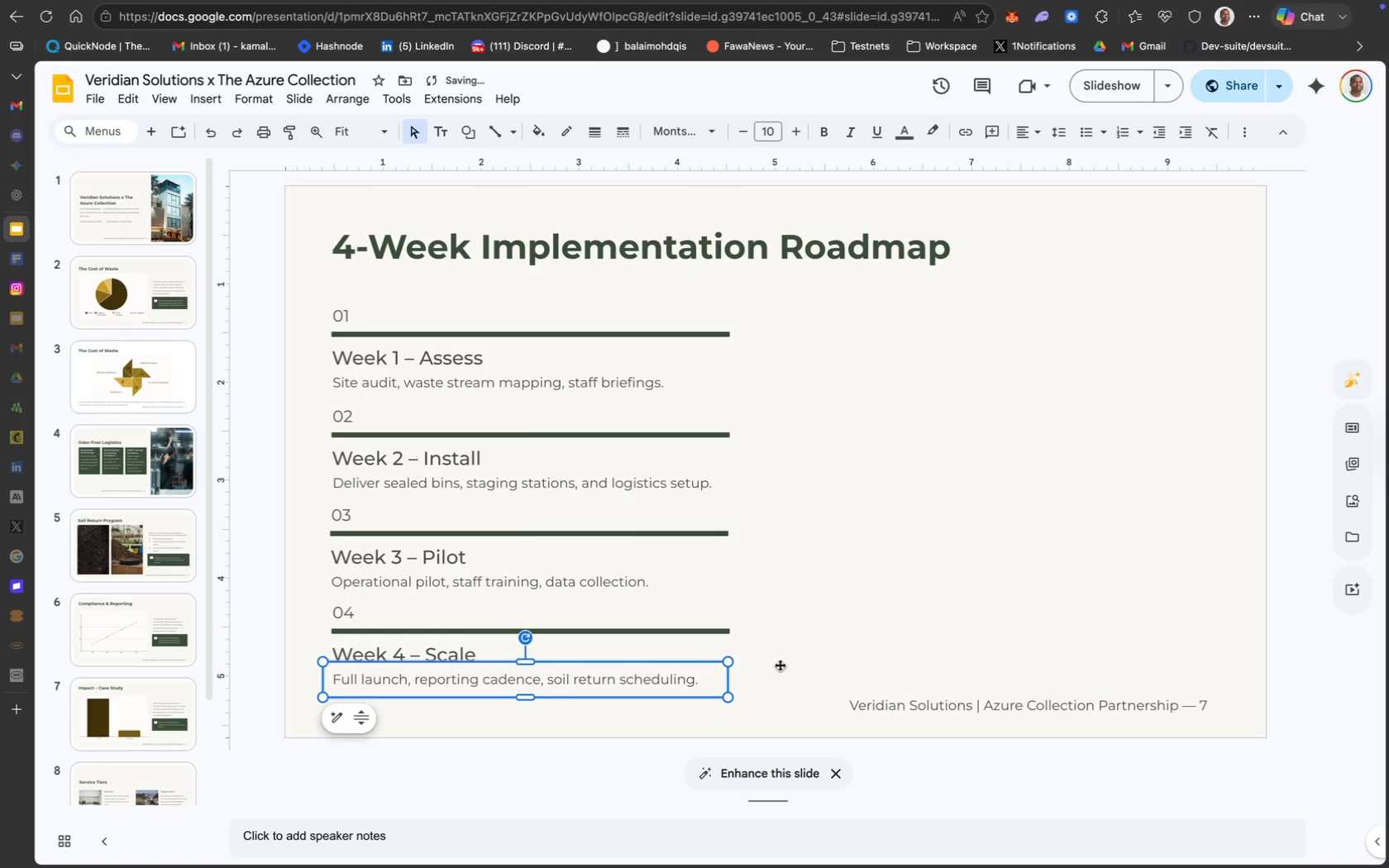 
left_click([794, 649])
 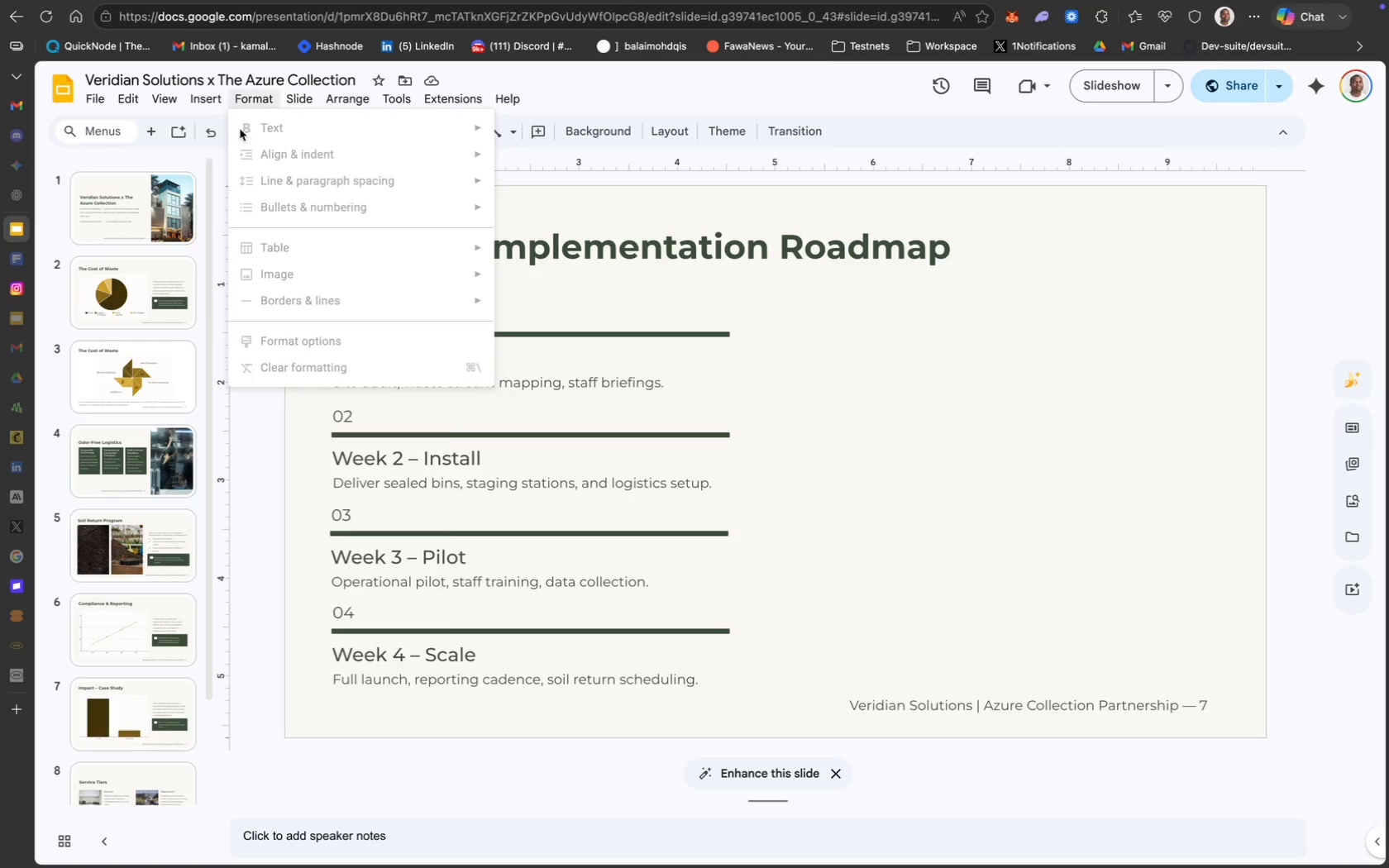 
wait(6.96)
 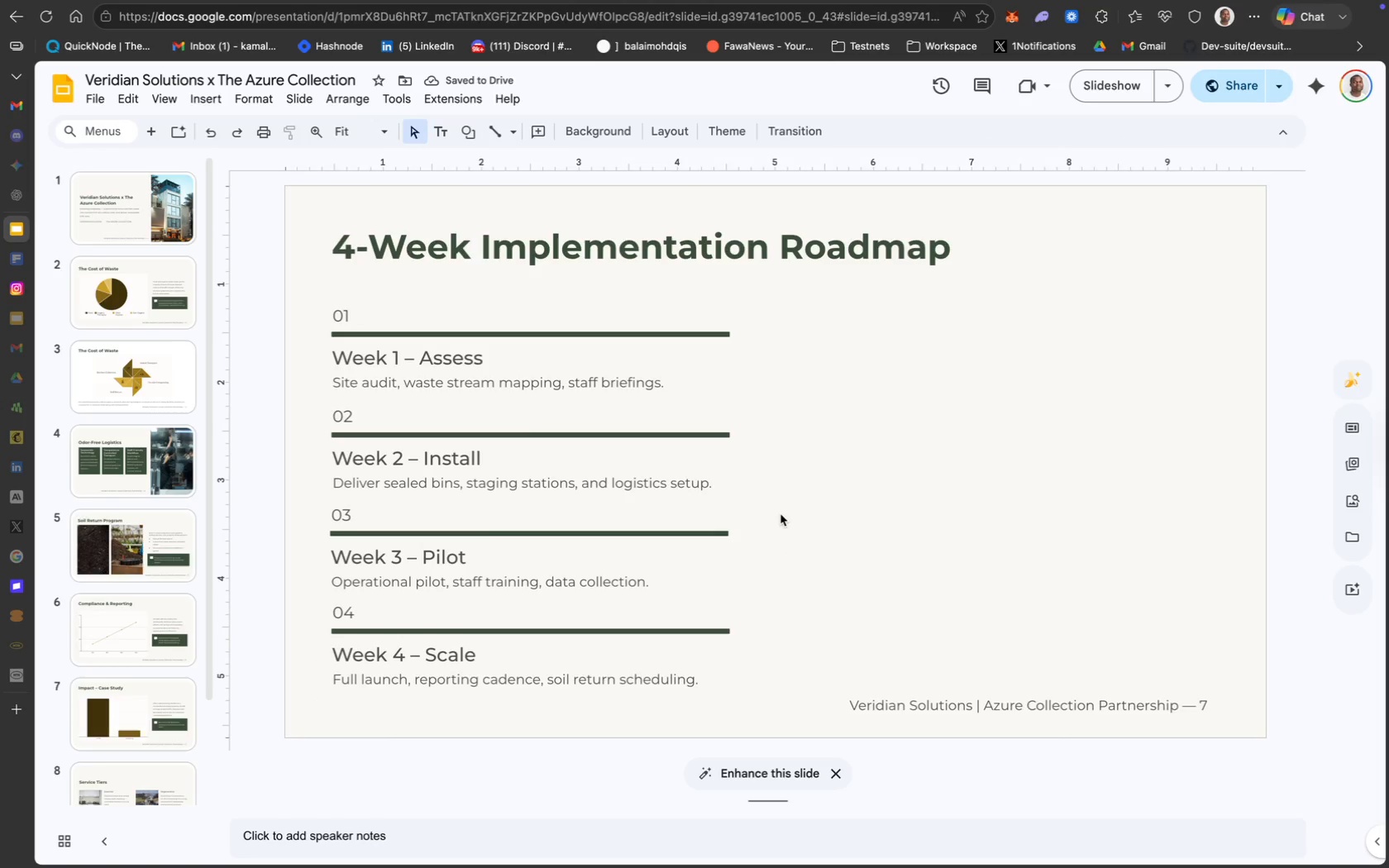 
left_click([532, 215])
 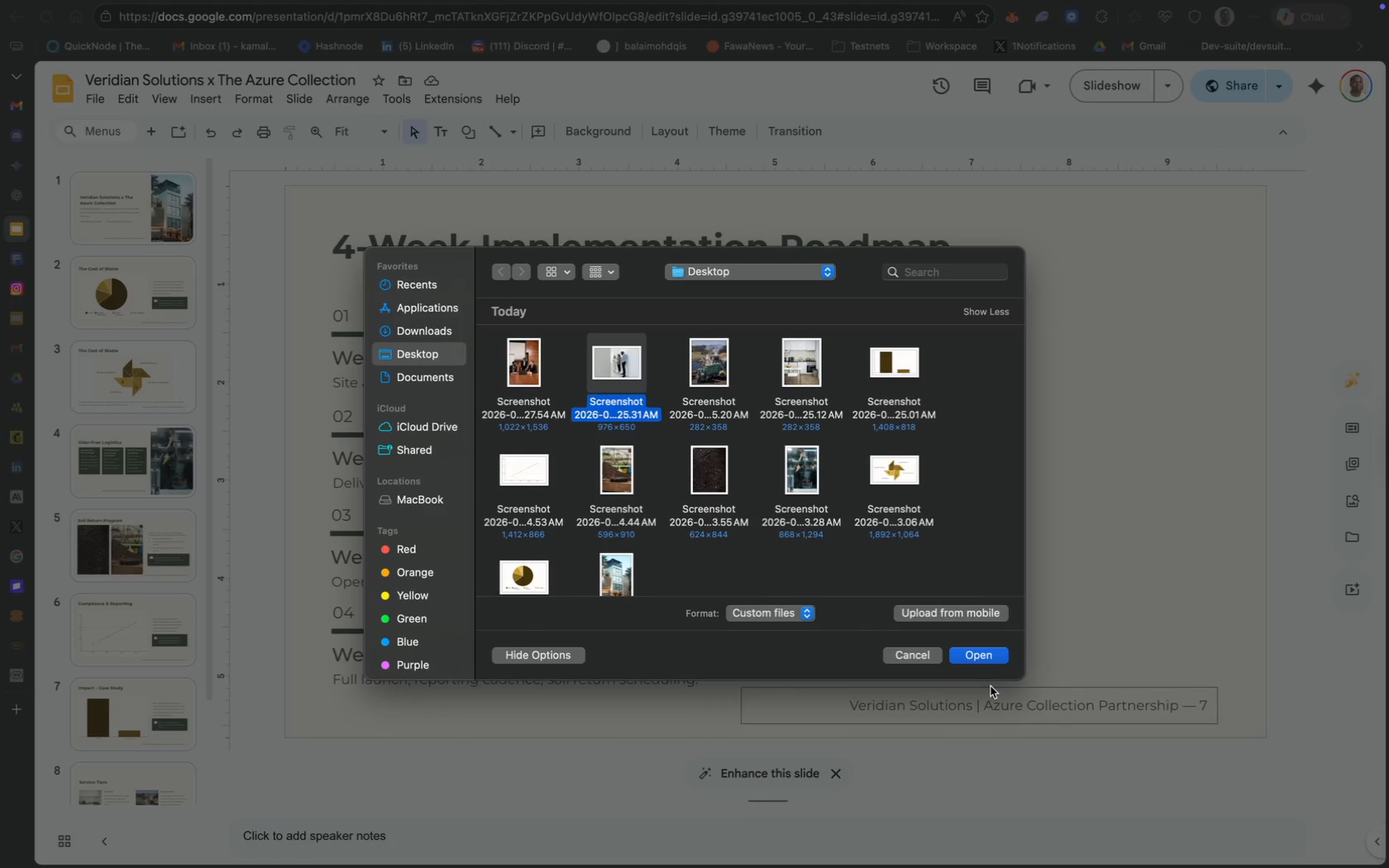 
left_click([989, 657])
 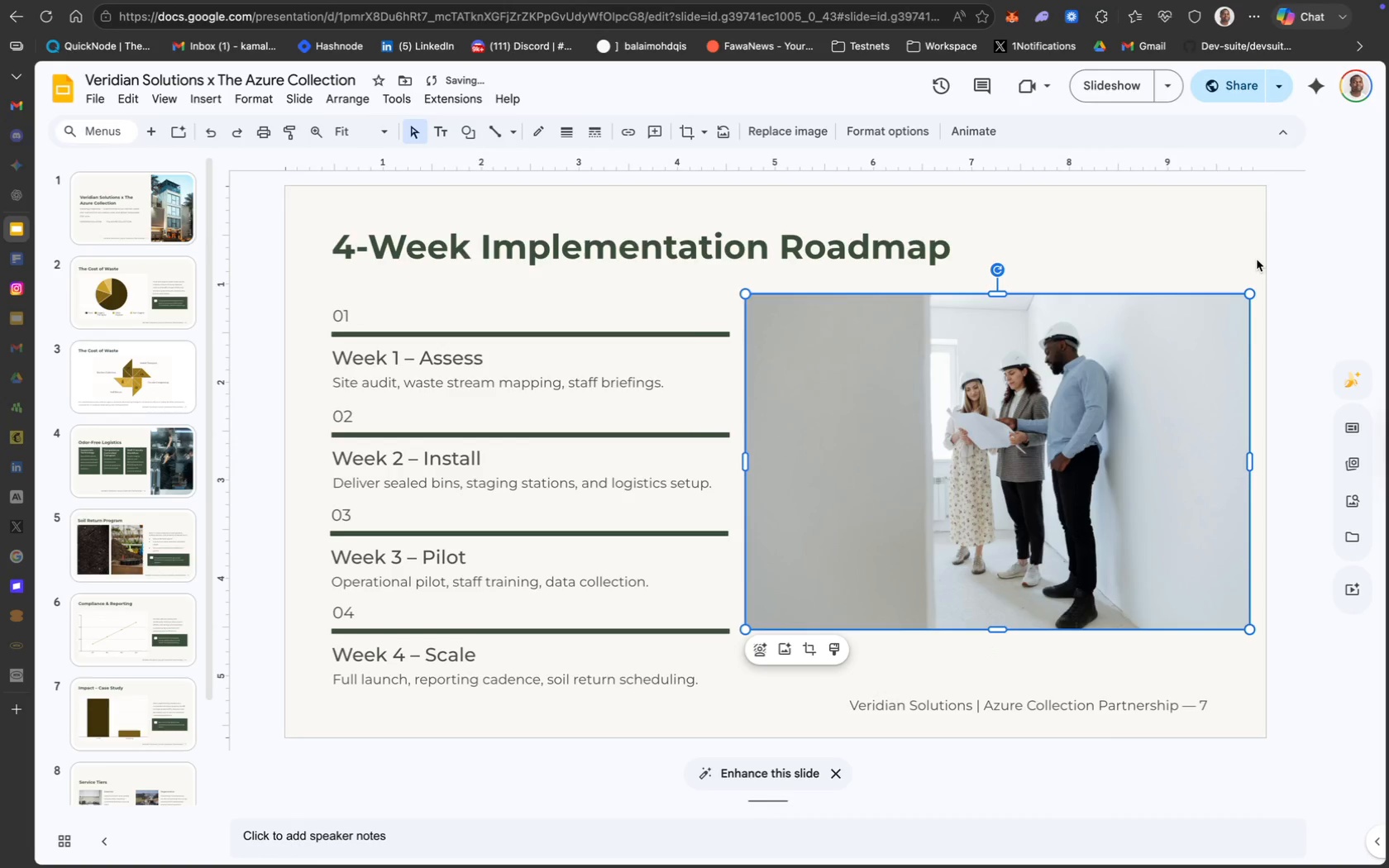 
left_click_drag(start_coordinate=[1249, 297], to_coordinate=[1191, 341])
 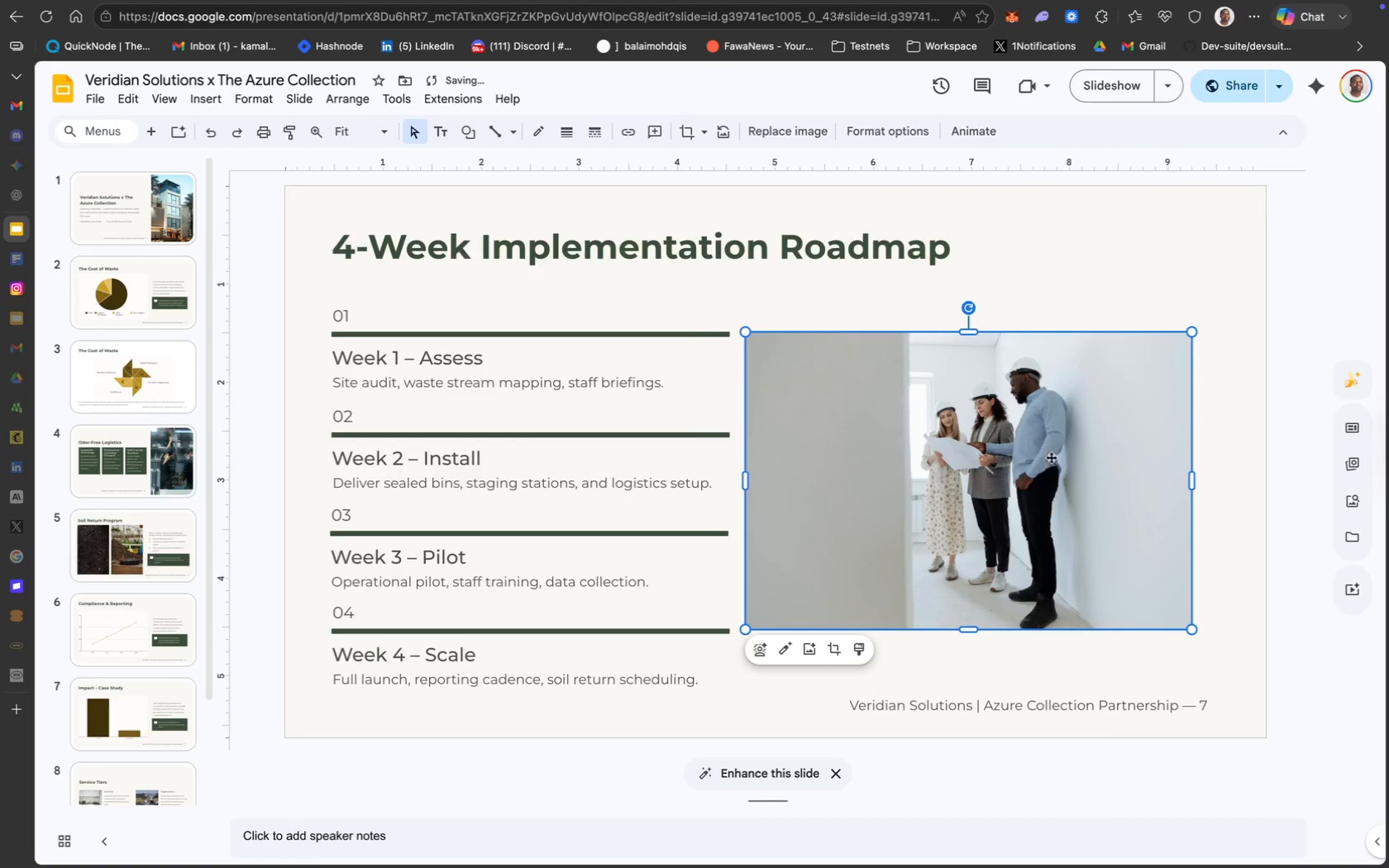 
left_click_drag(start_coordinate=[1008, 469], to_coordinate=[1021, 480])
 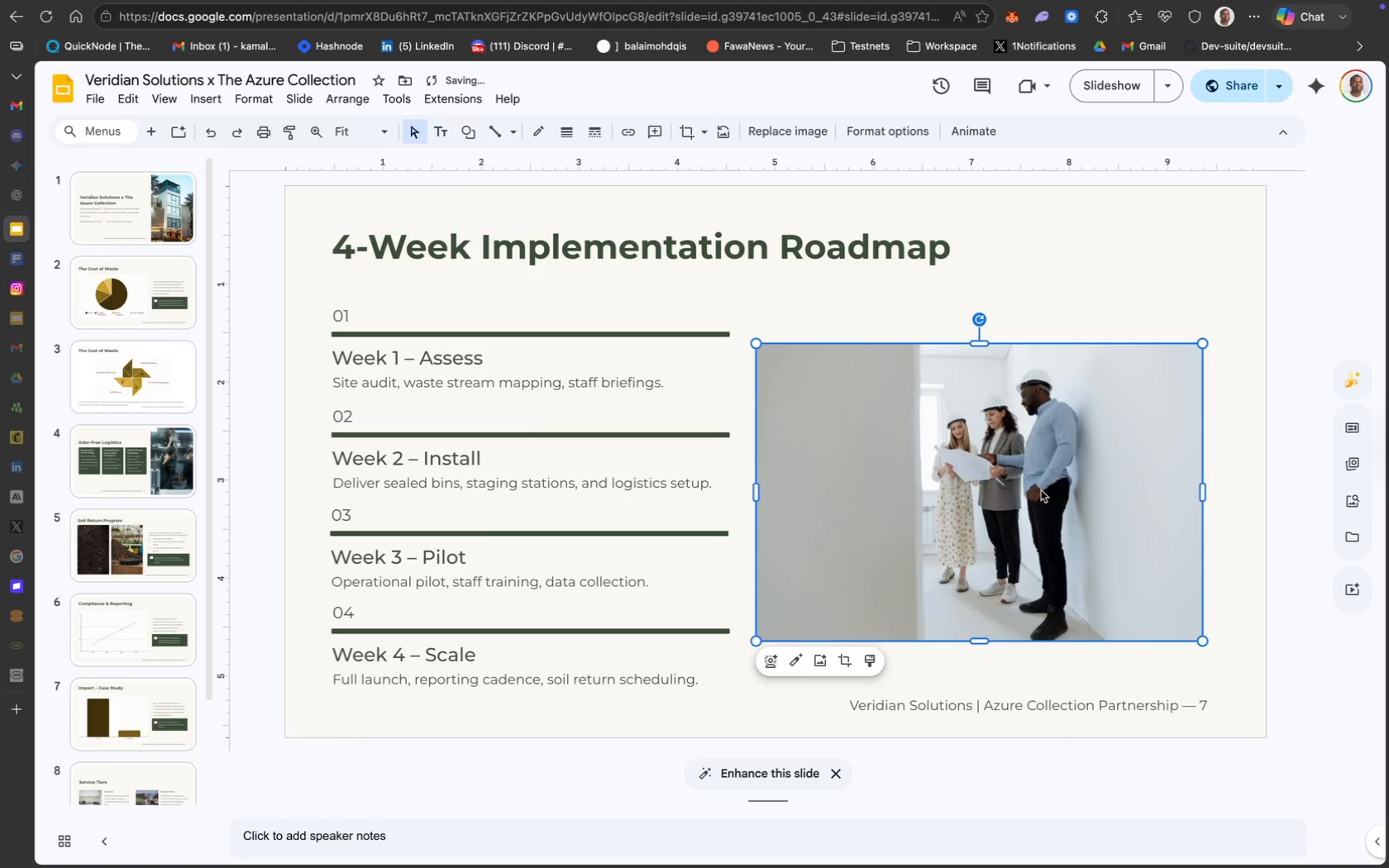 
left_click_drag(start_coordinate=[1043, 490], to_coordinate=[1043, 484])
 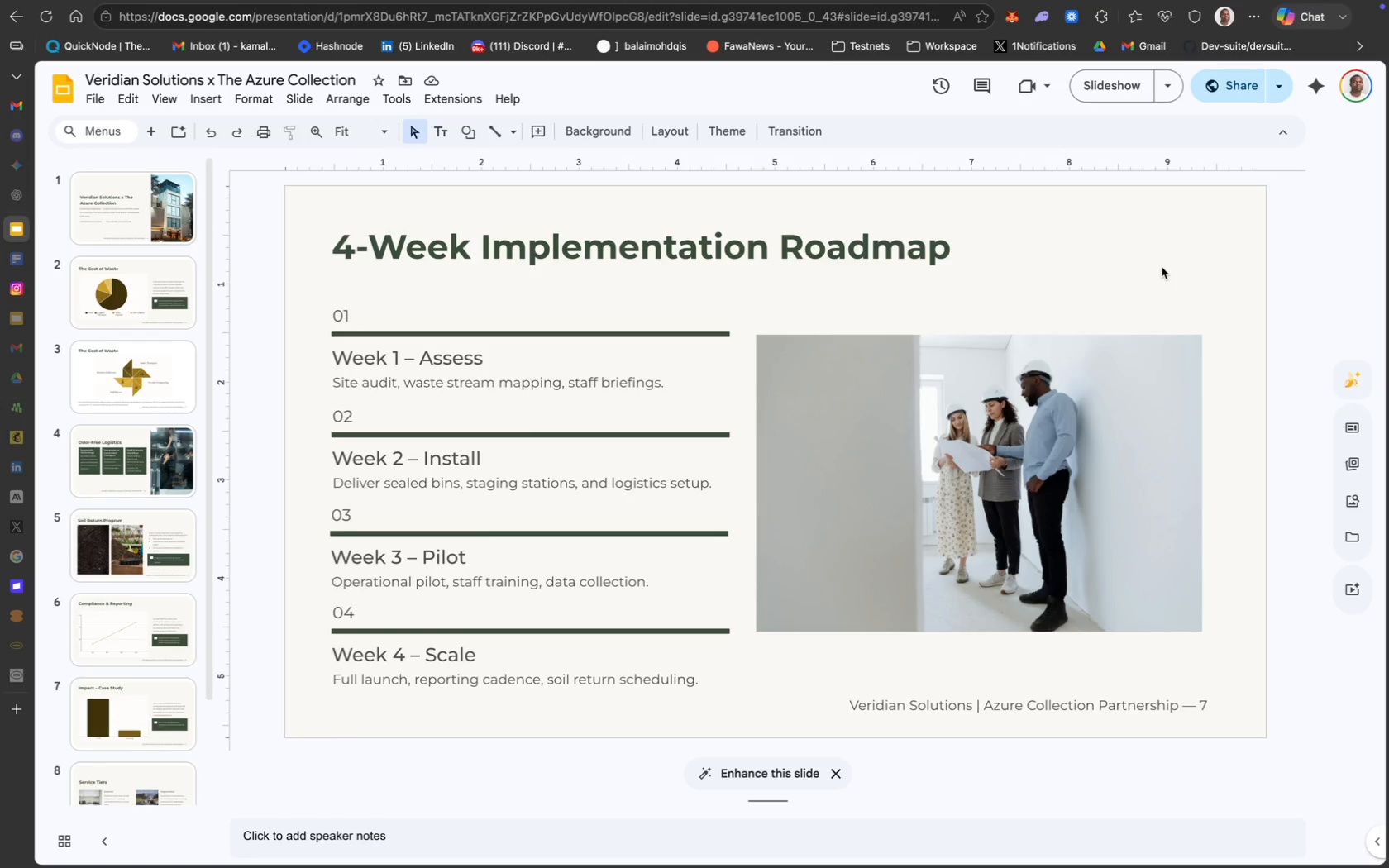 
wait(12.28)
 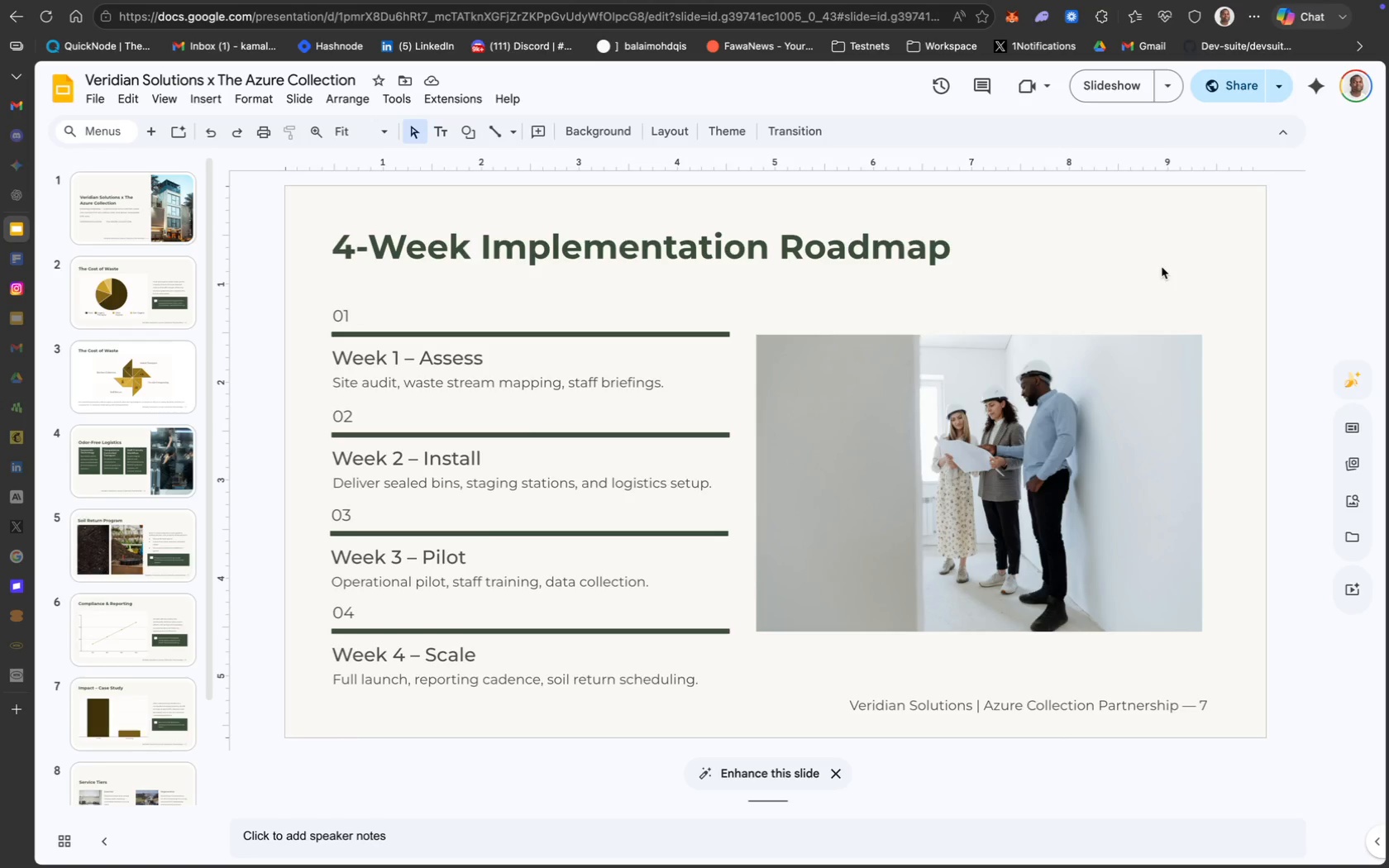 
scroll: coordinate [117, 681], scroll_direction: down, amount: 71.0
 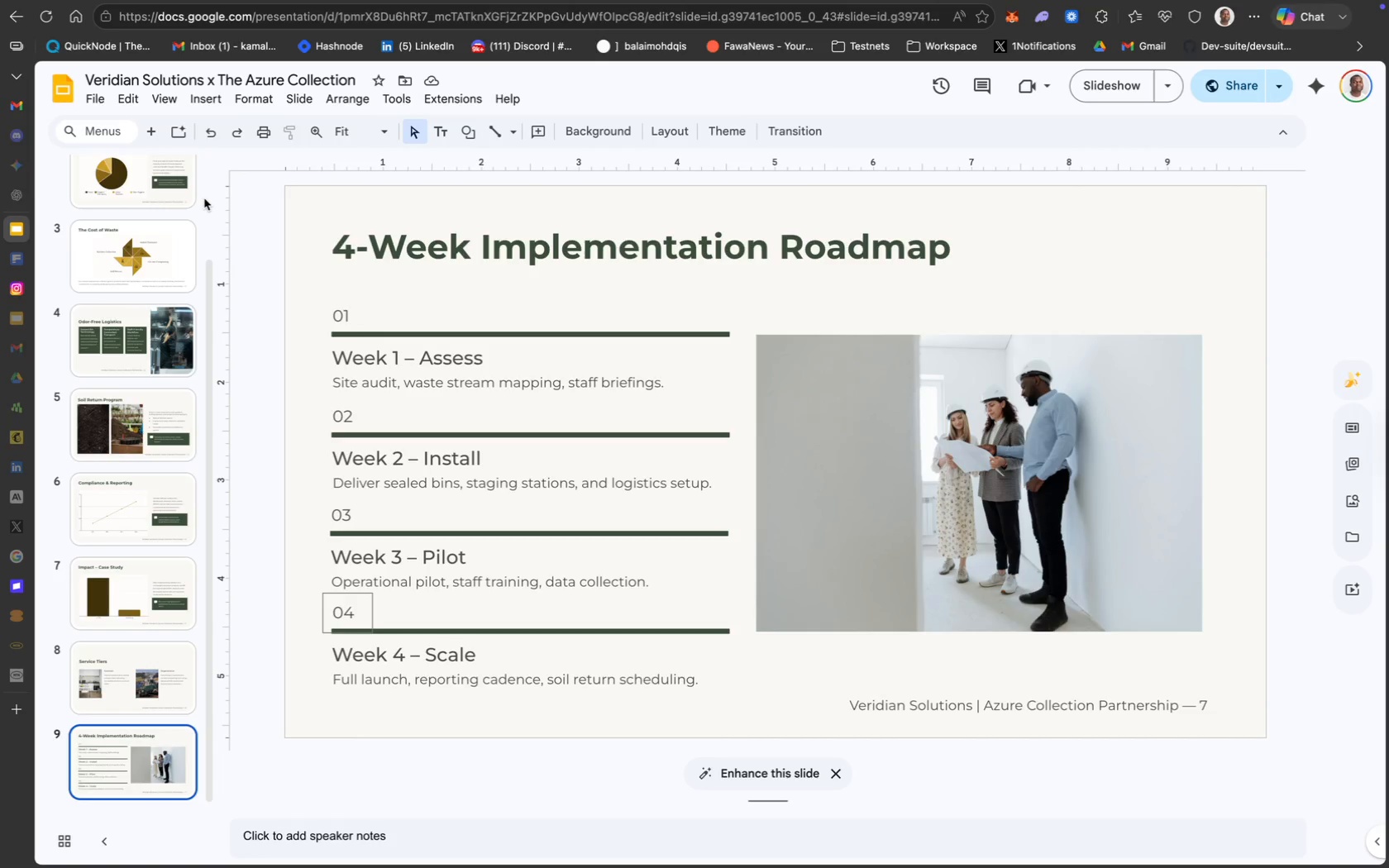 
wait(7.58)
 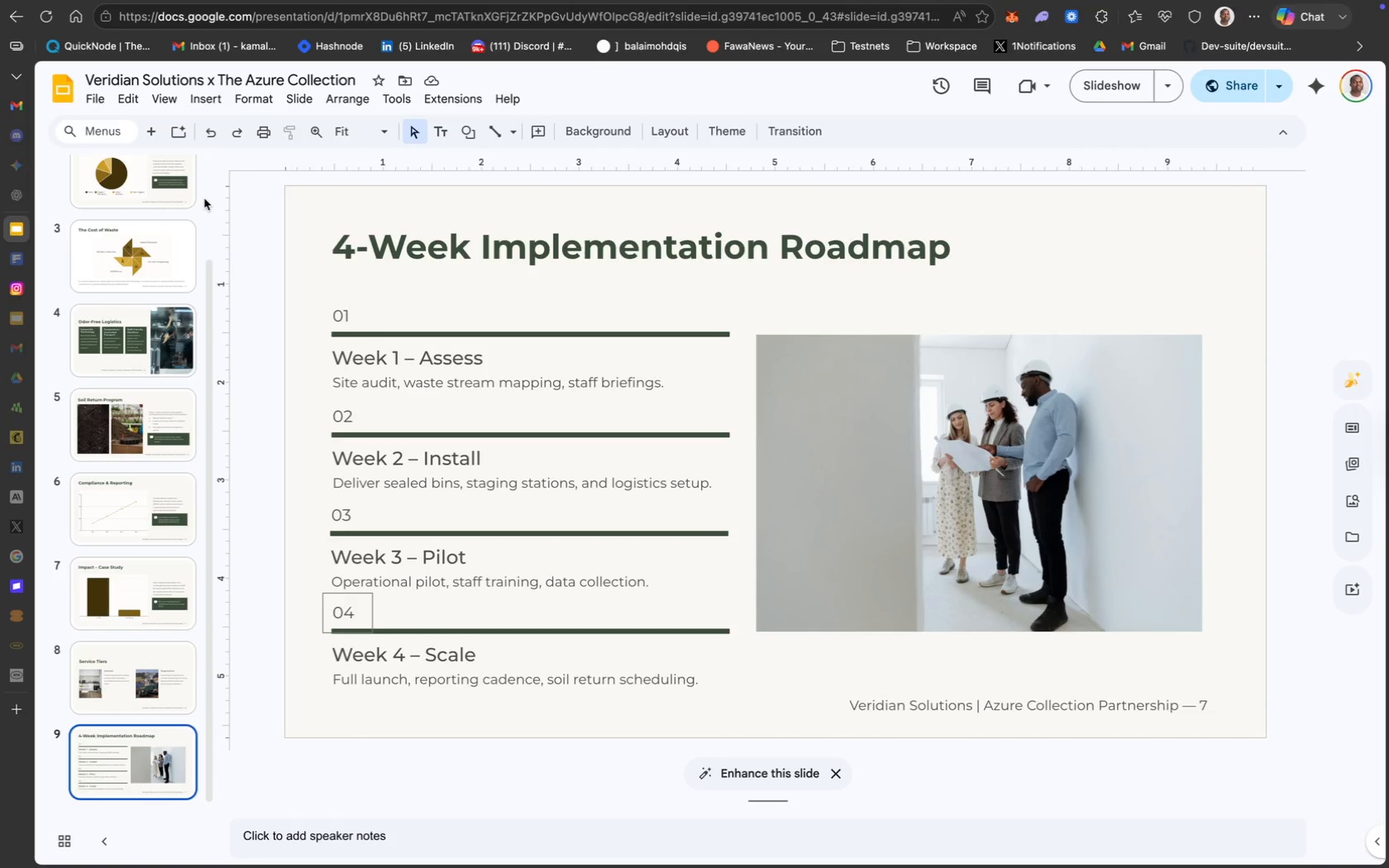 
key(Backspace)
 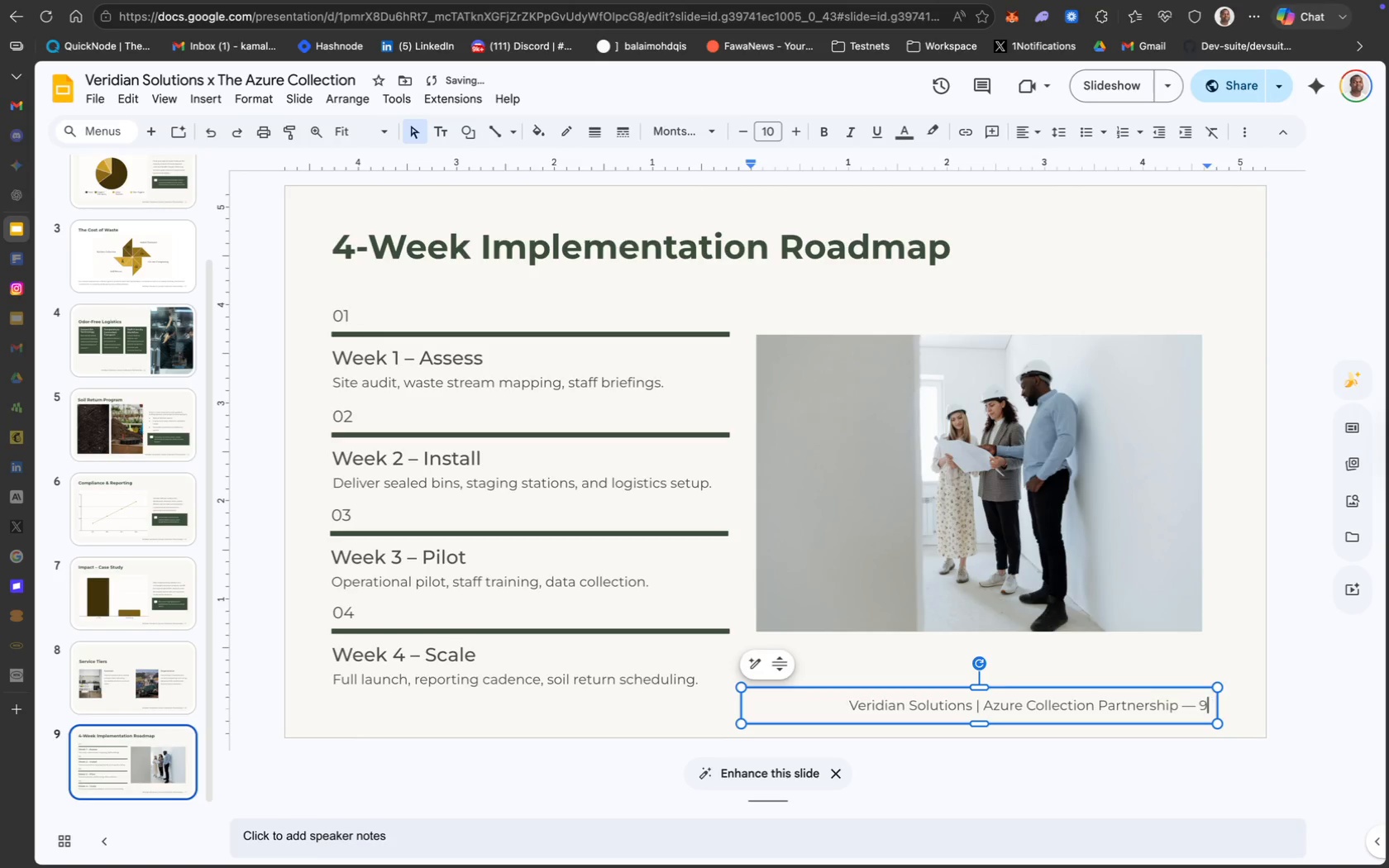 
key(9)
 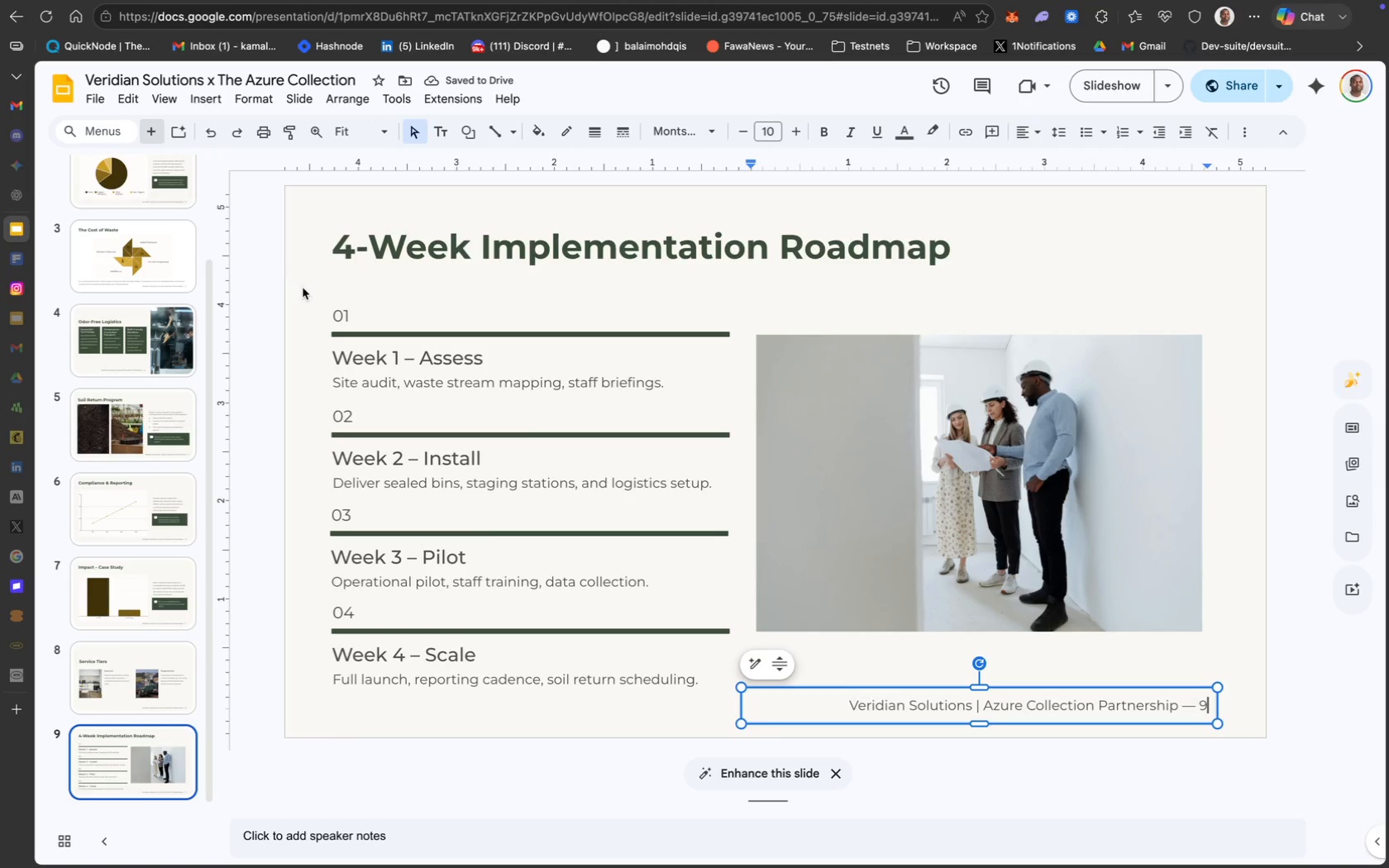 
wait(8.16)
 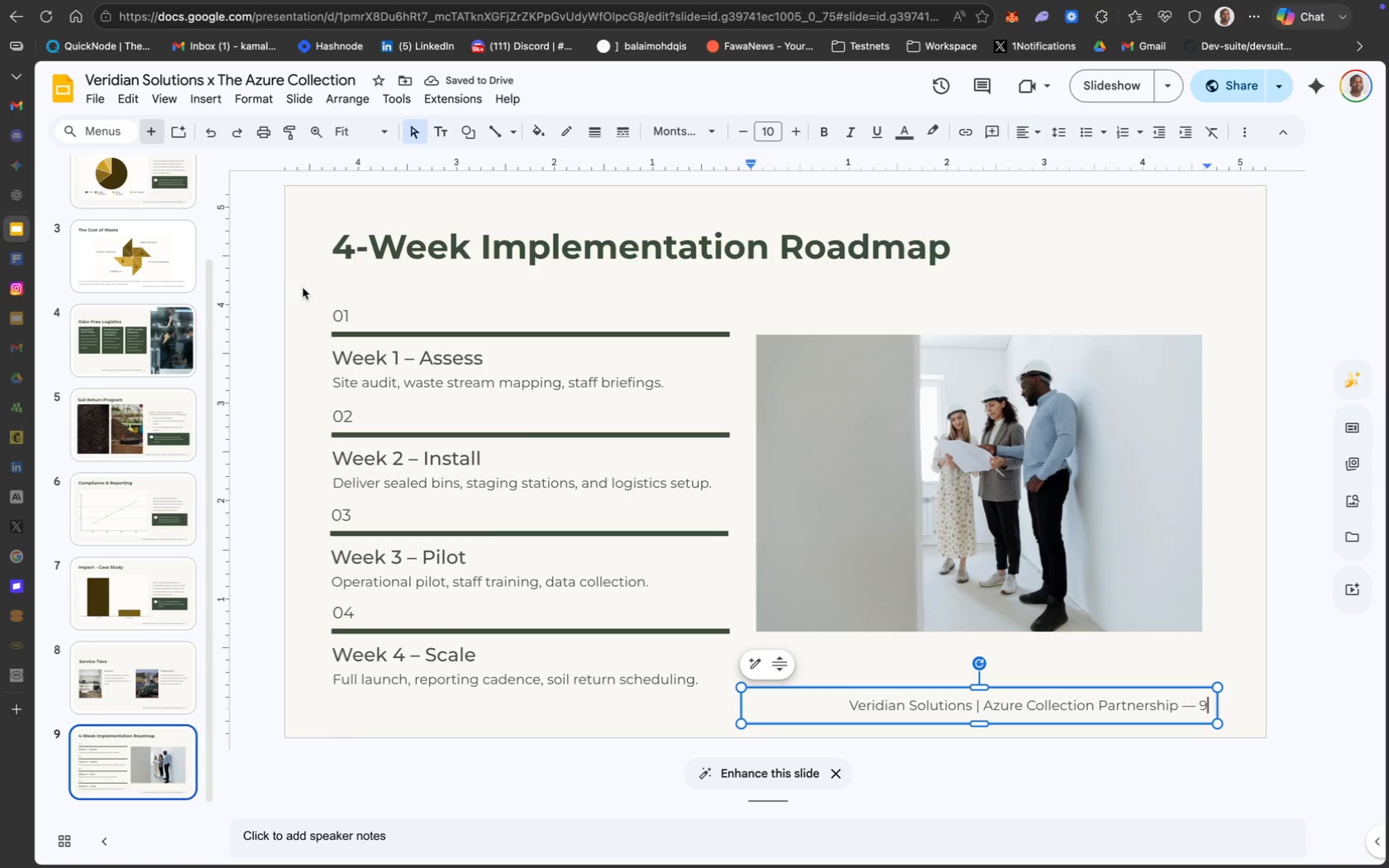 
left_click([593, 229])
 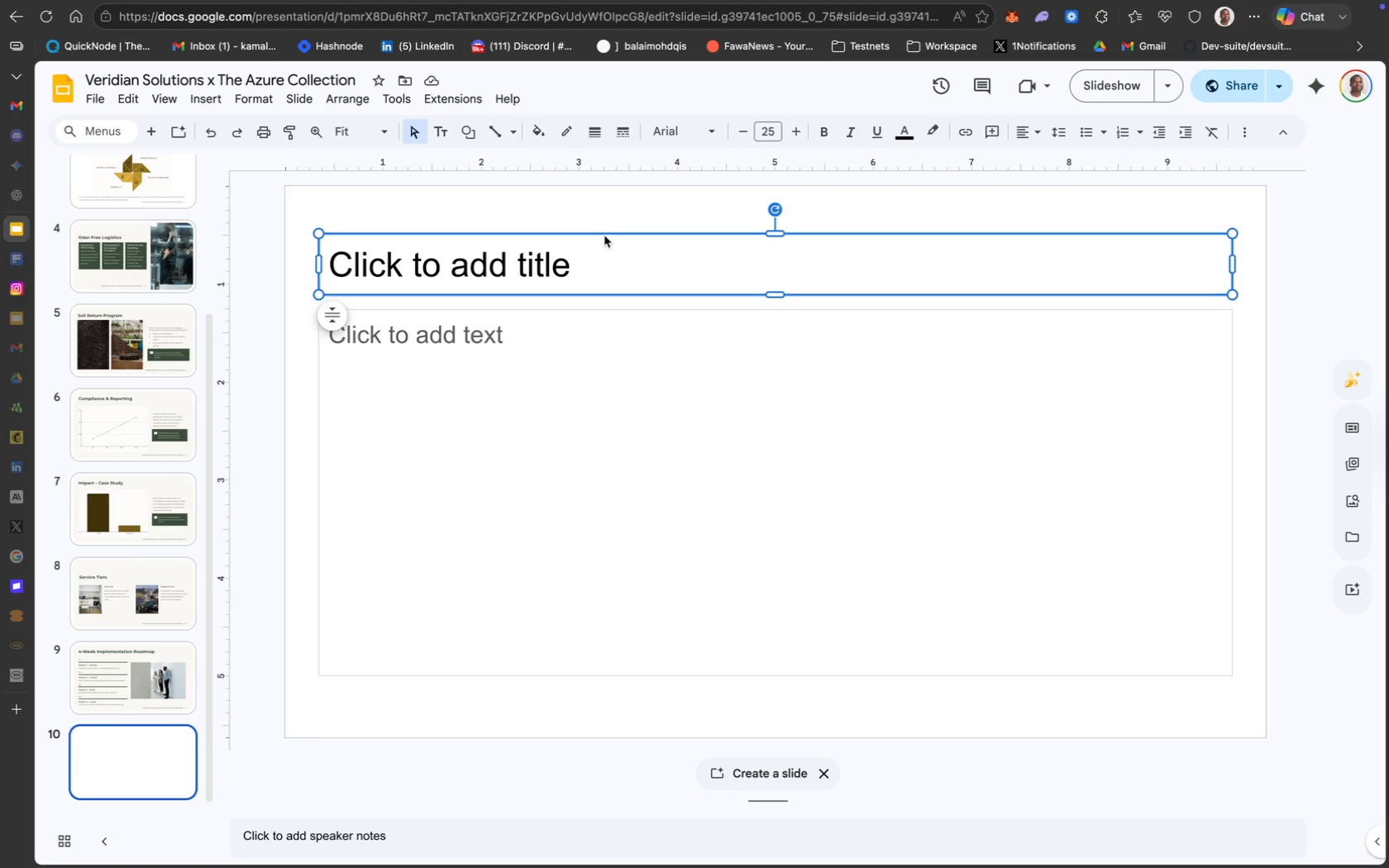 
right_click([594, 231])
 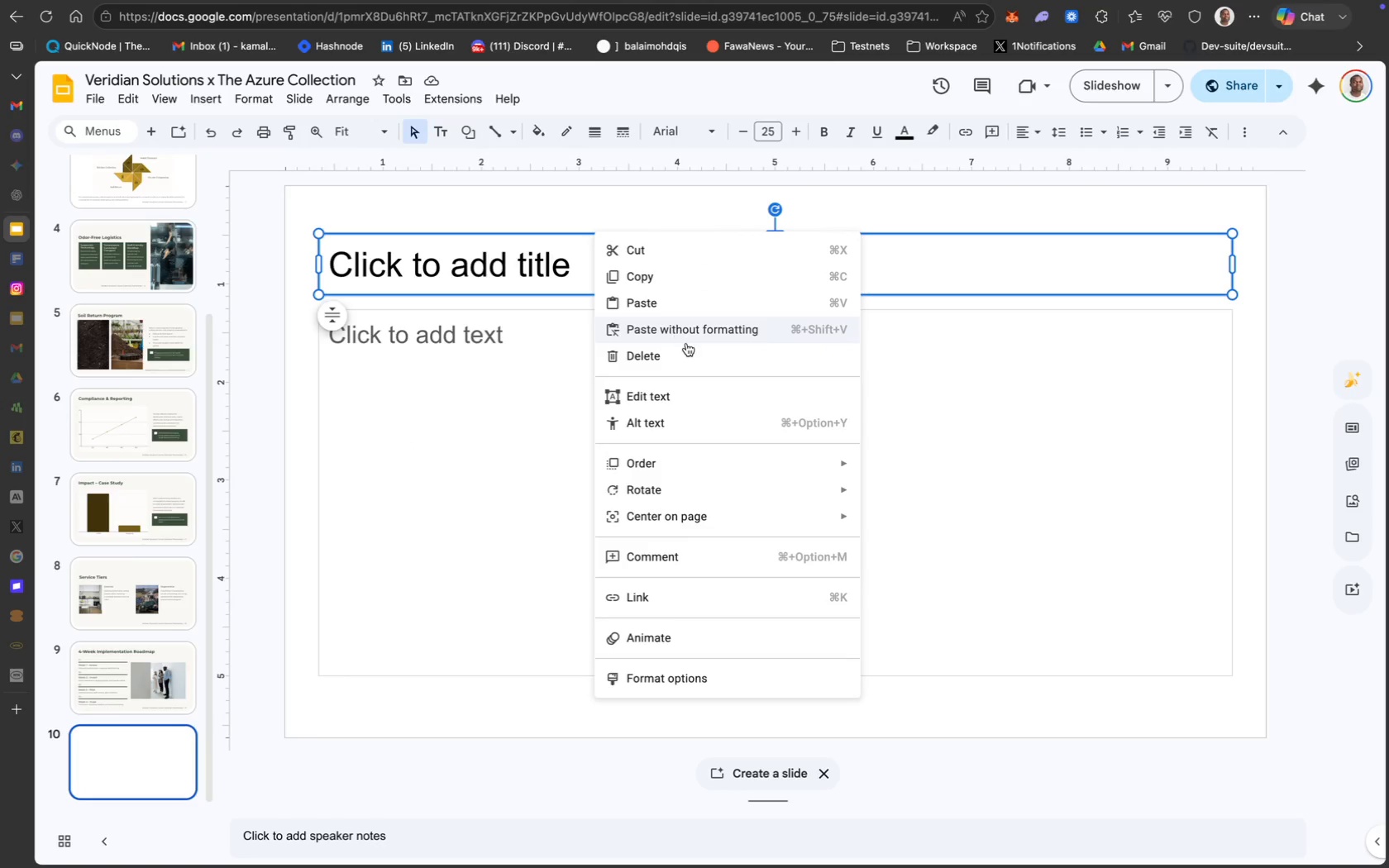 
left_click([689, 351])
 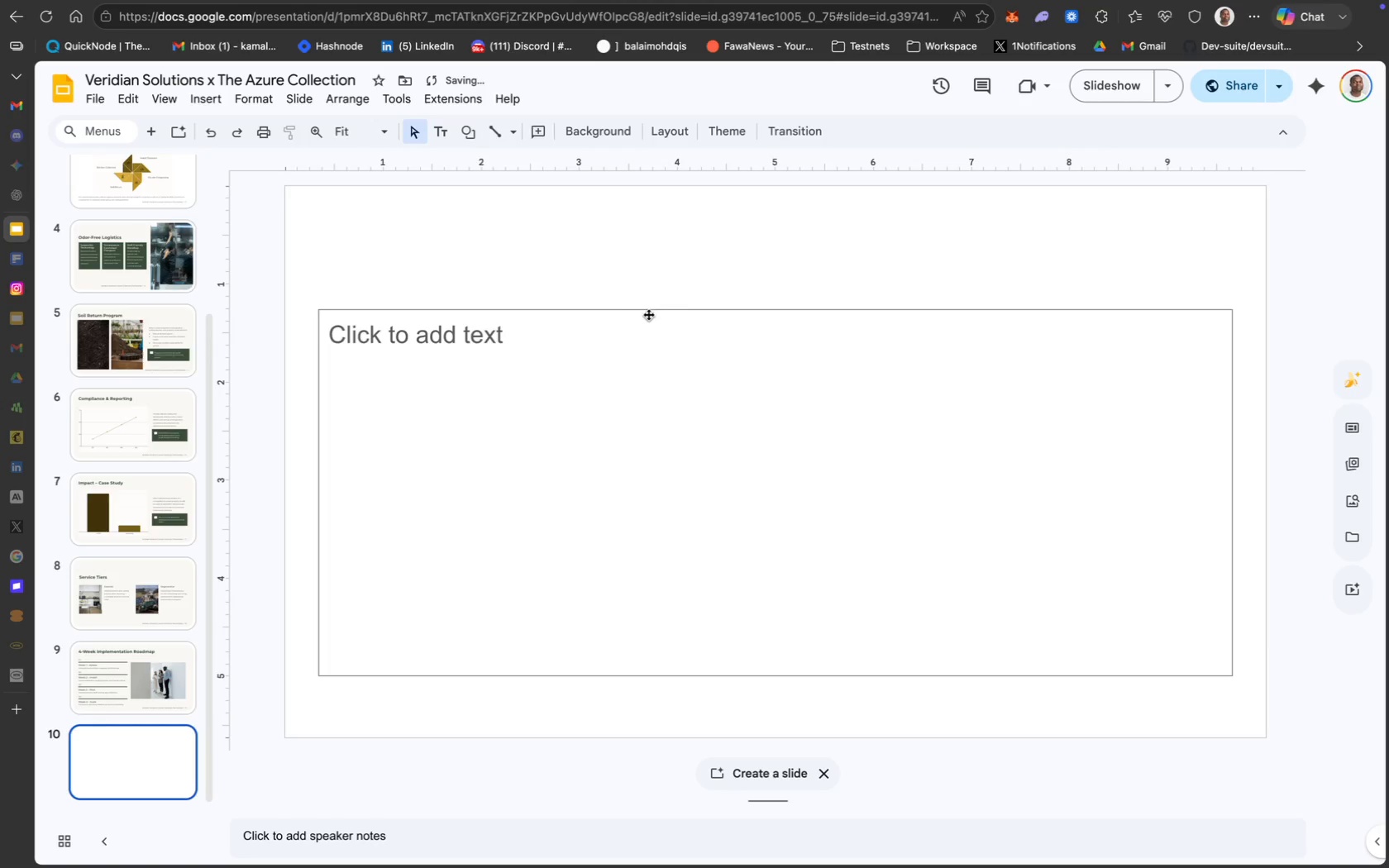 
right_click([648, 314])
 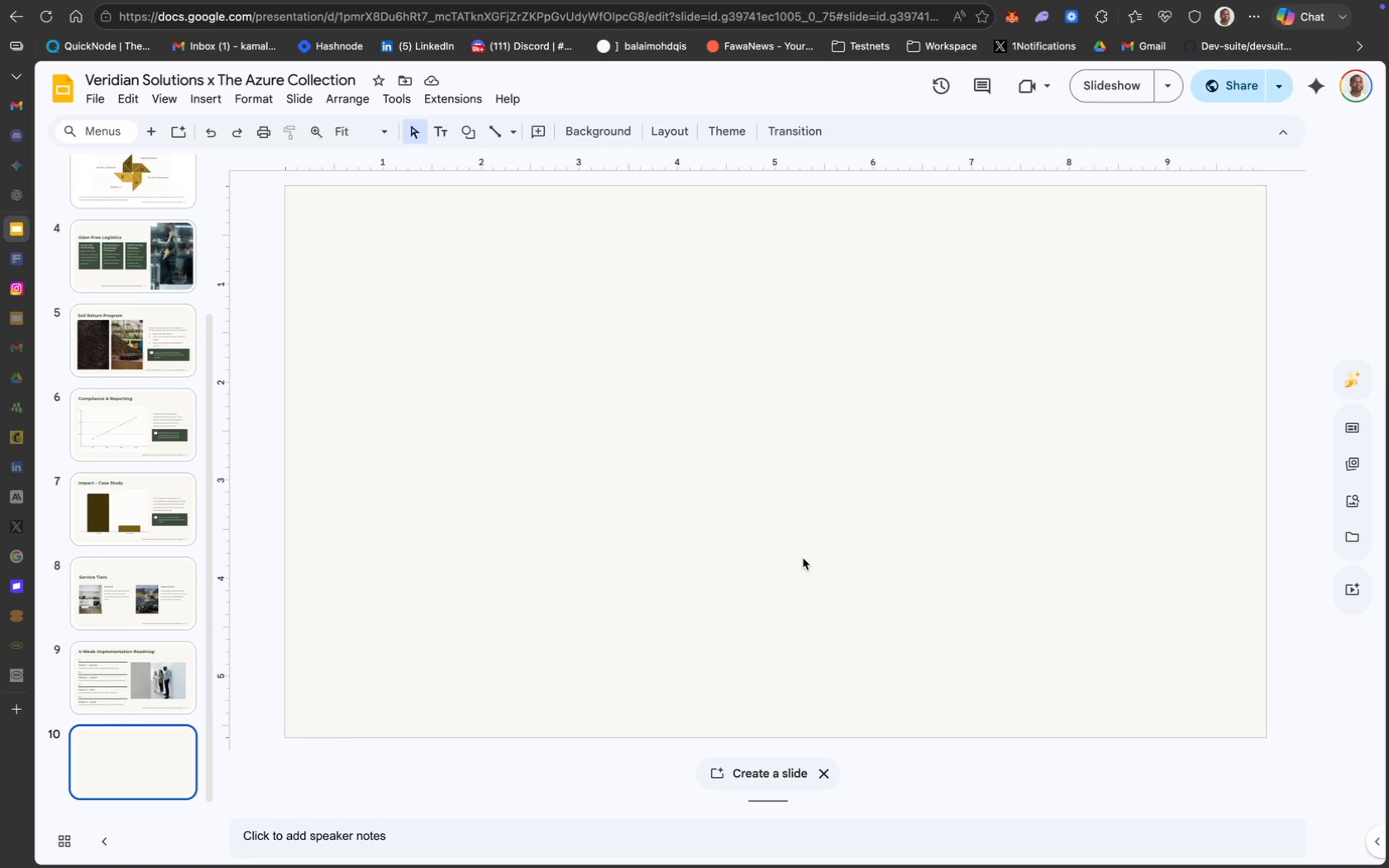 
wait(19.42)
 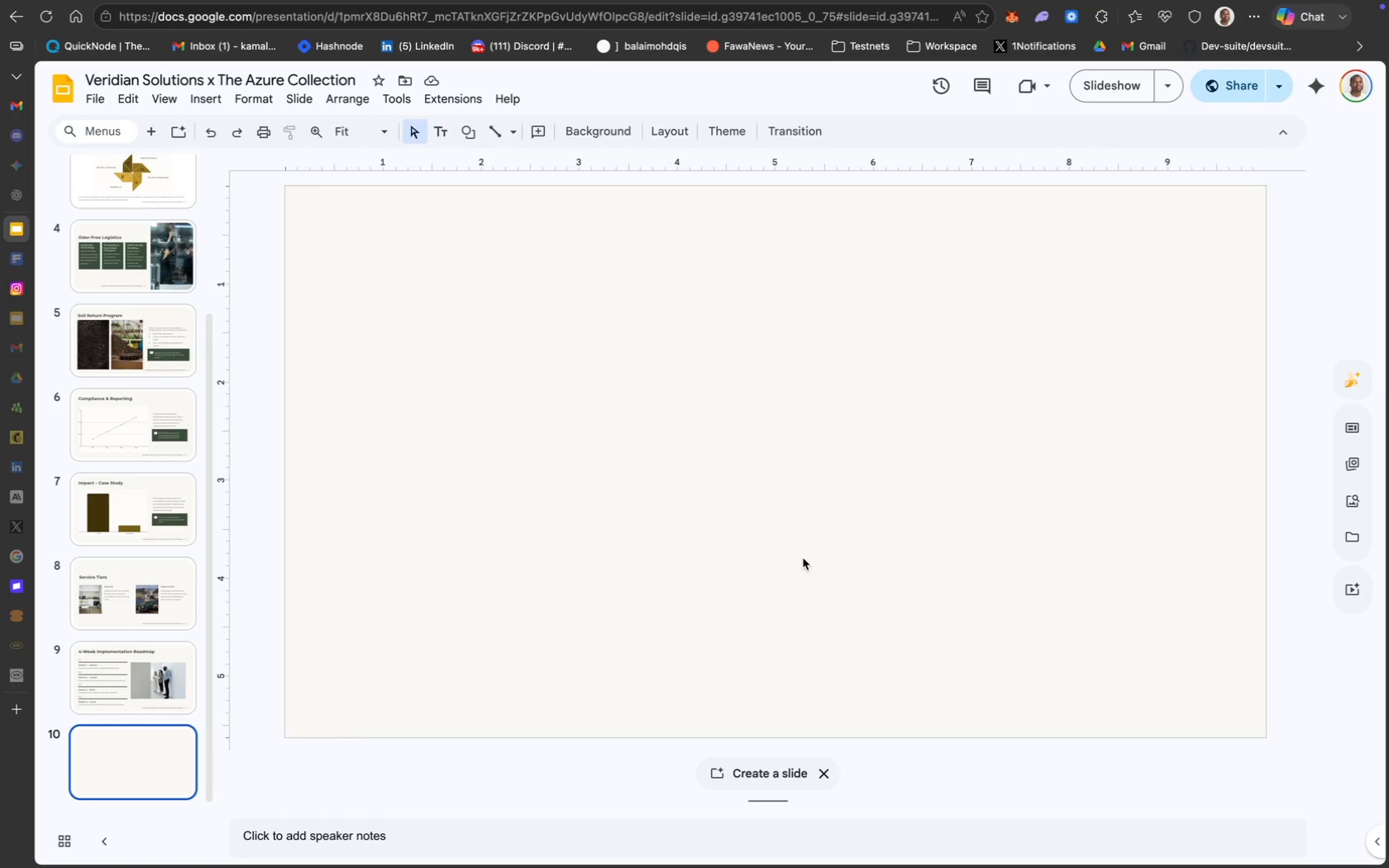 
left_click([125, 653])
 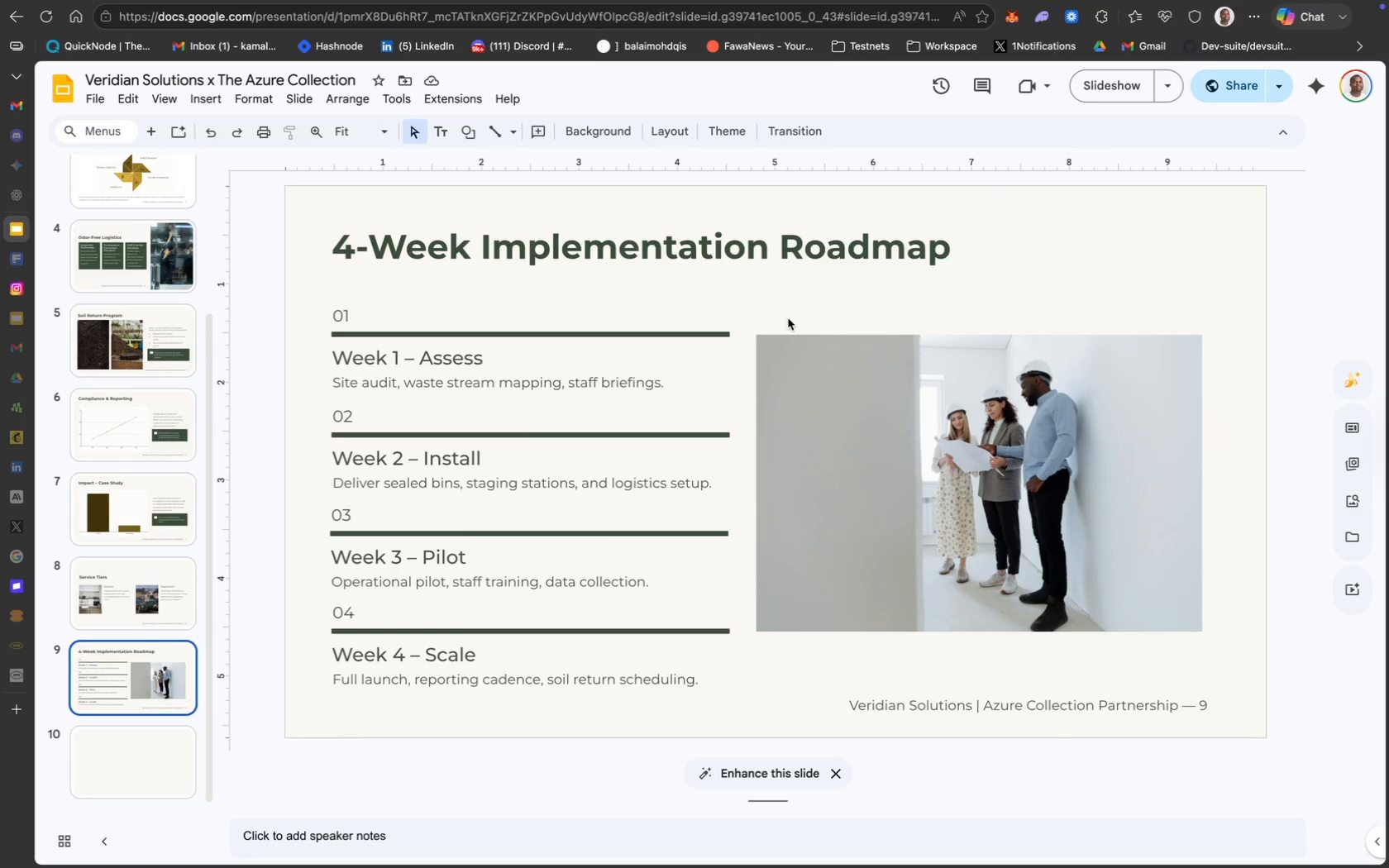 
left_click([766, 225])
 